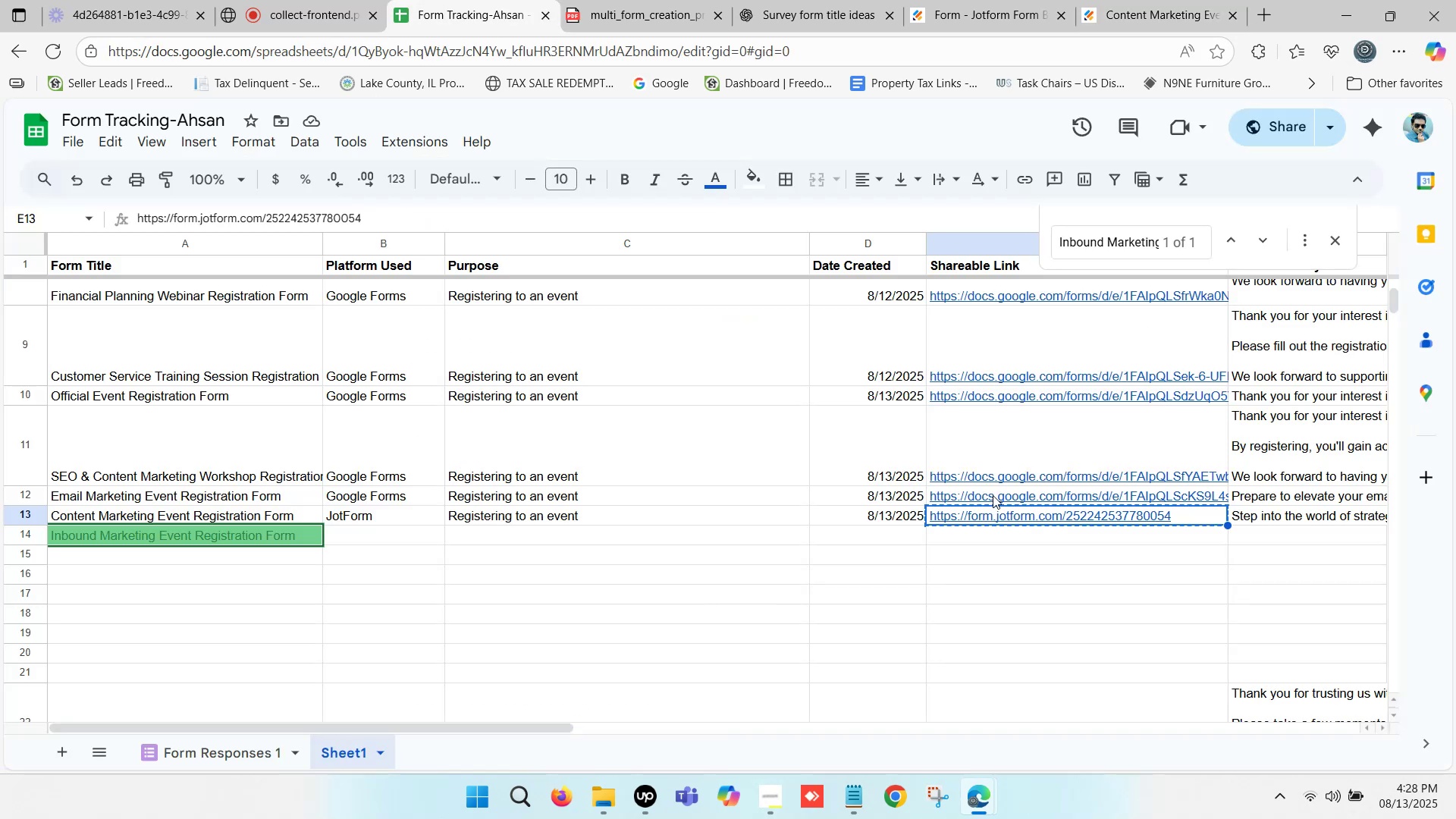 
left_click([991, 498])
 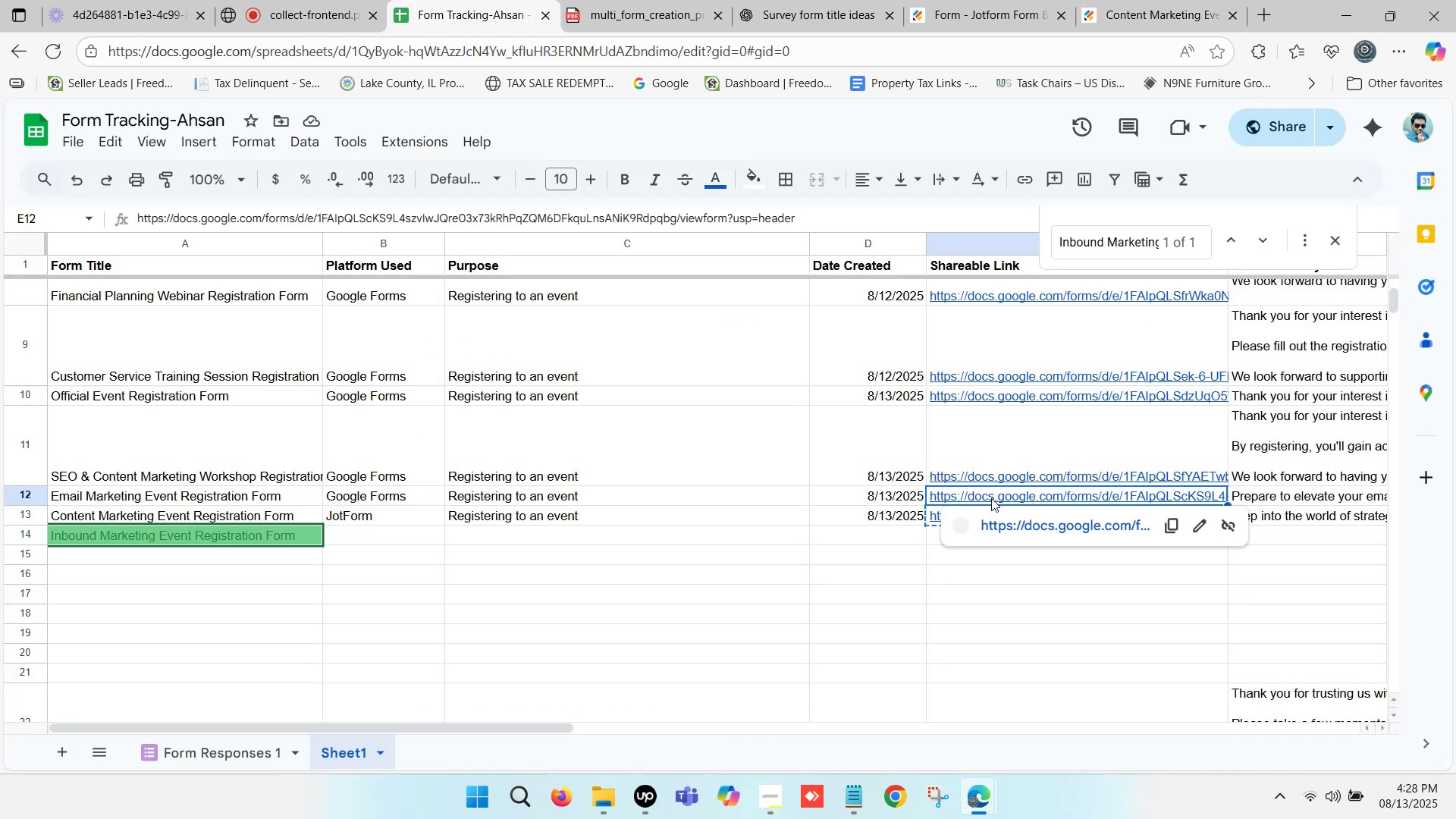 
key(Control+C)
 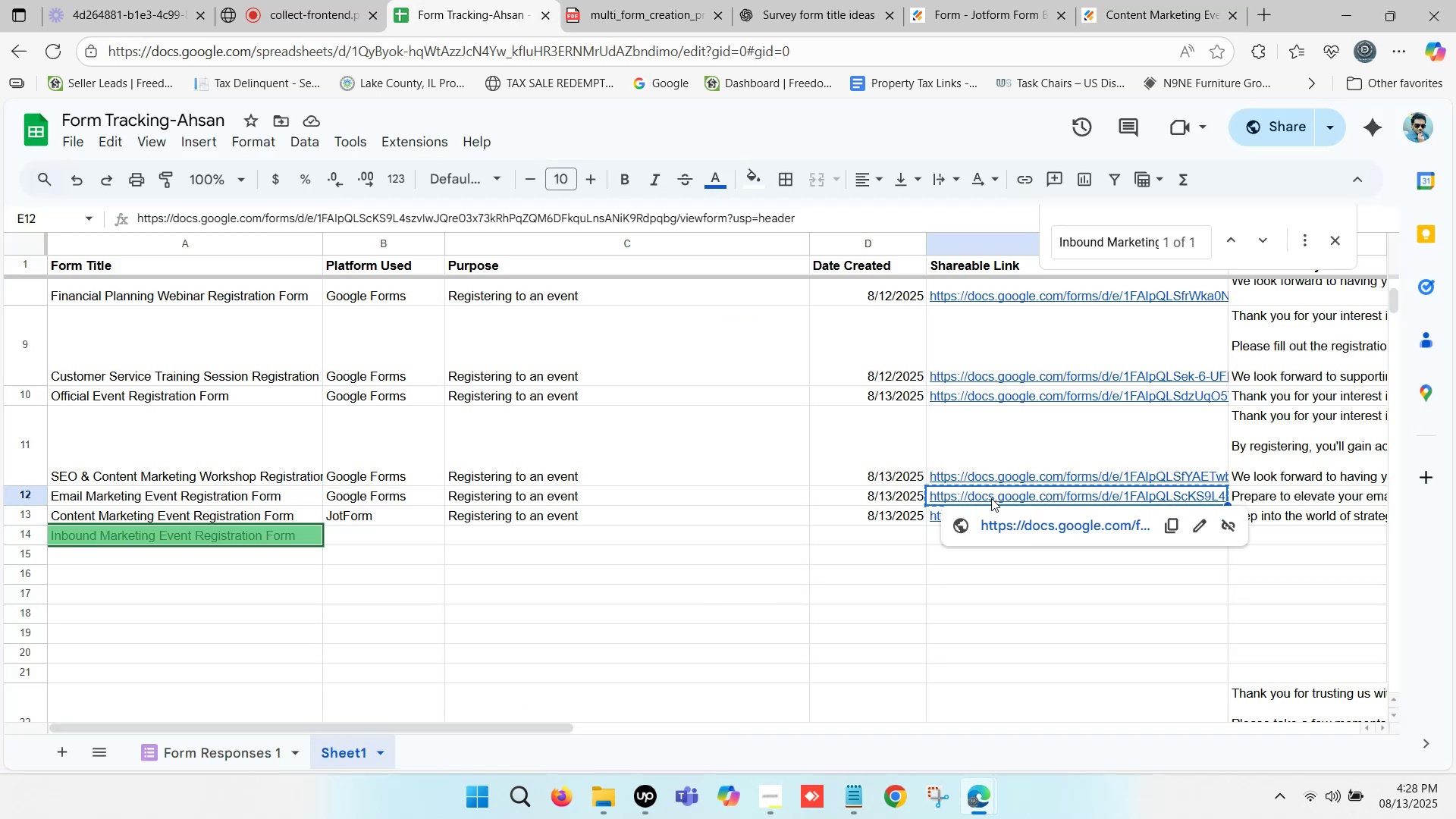 
key(Control+C)
 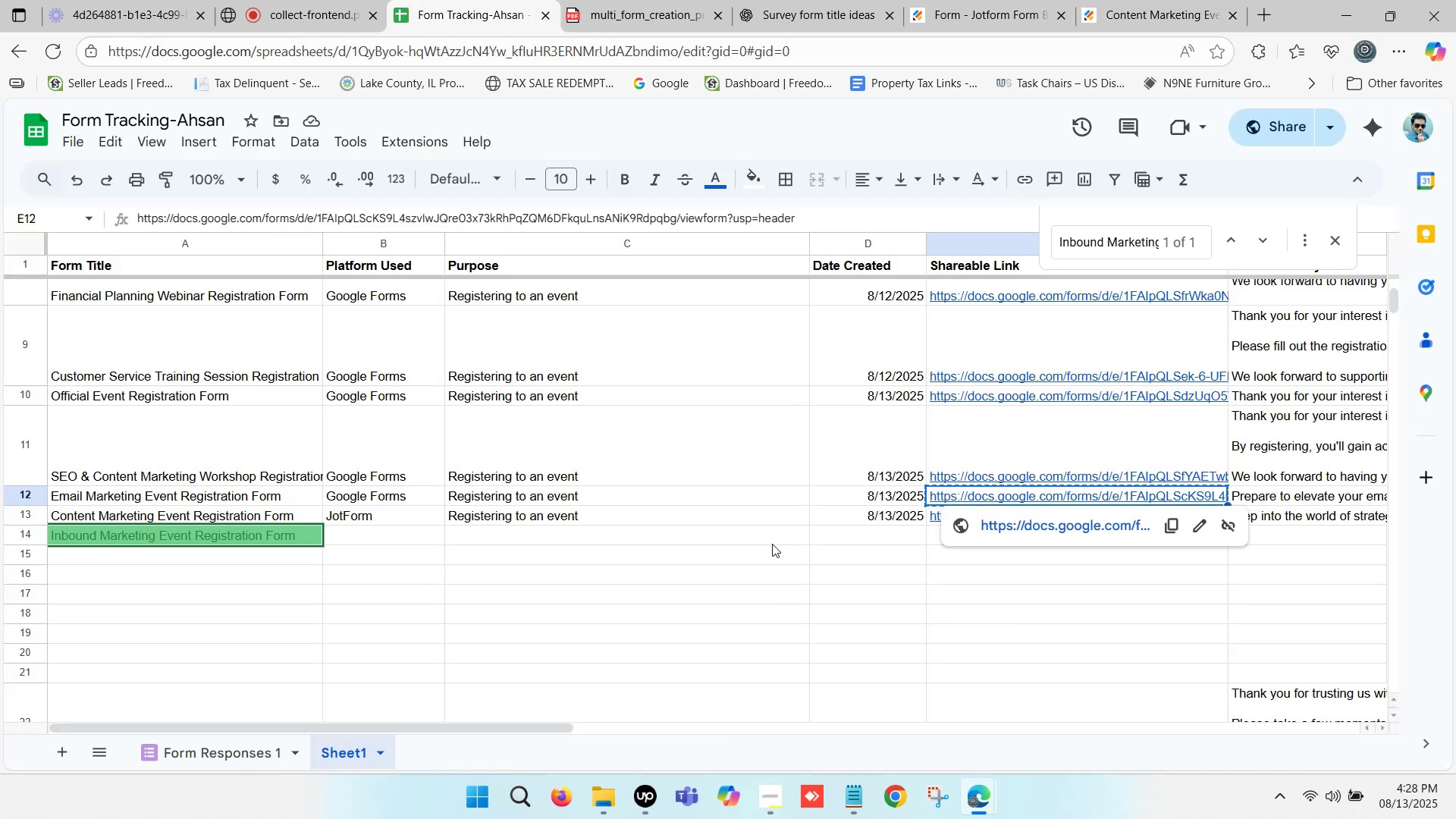 
left_click([753, 546])
 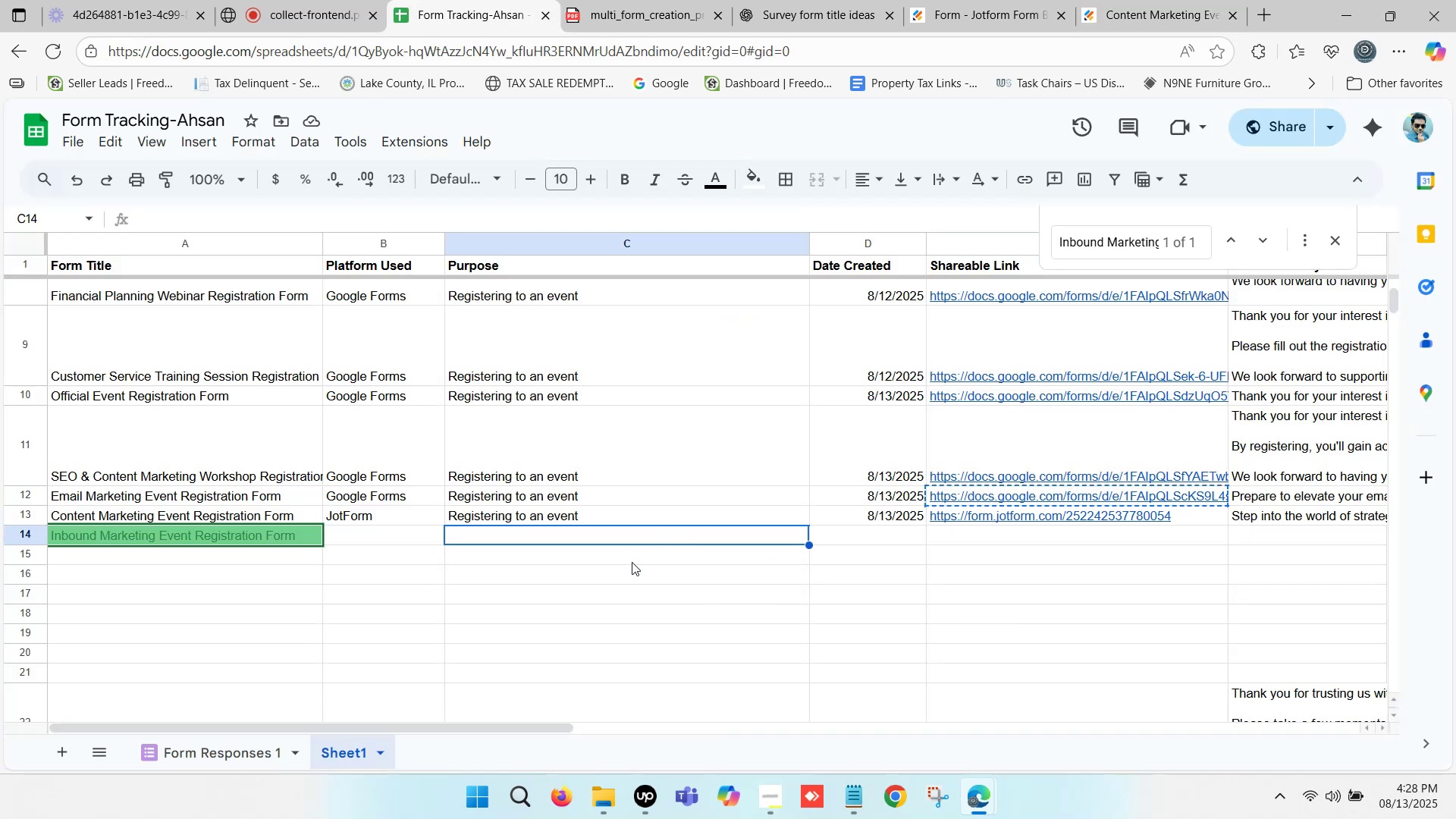 
left_click([629, 578])
 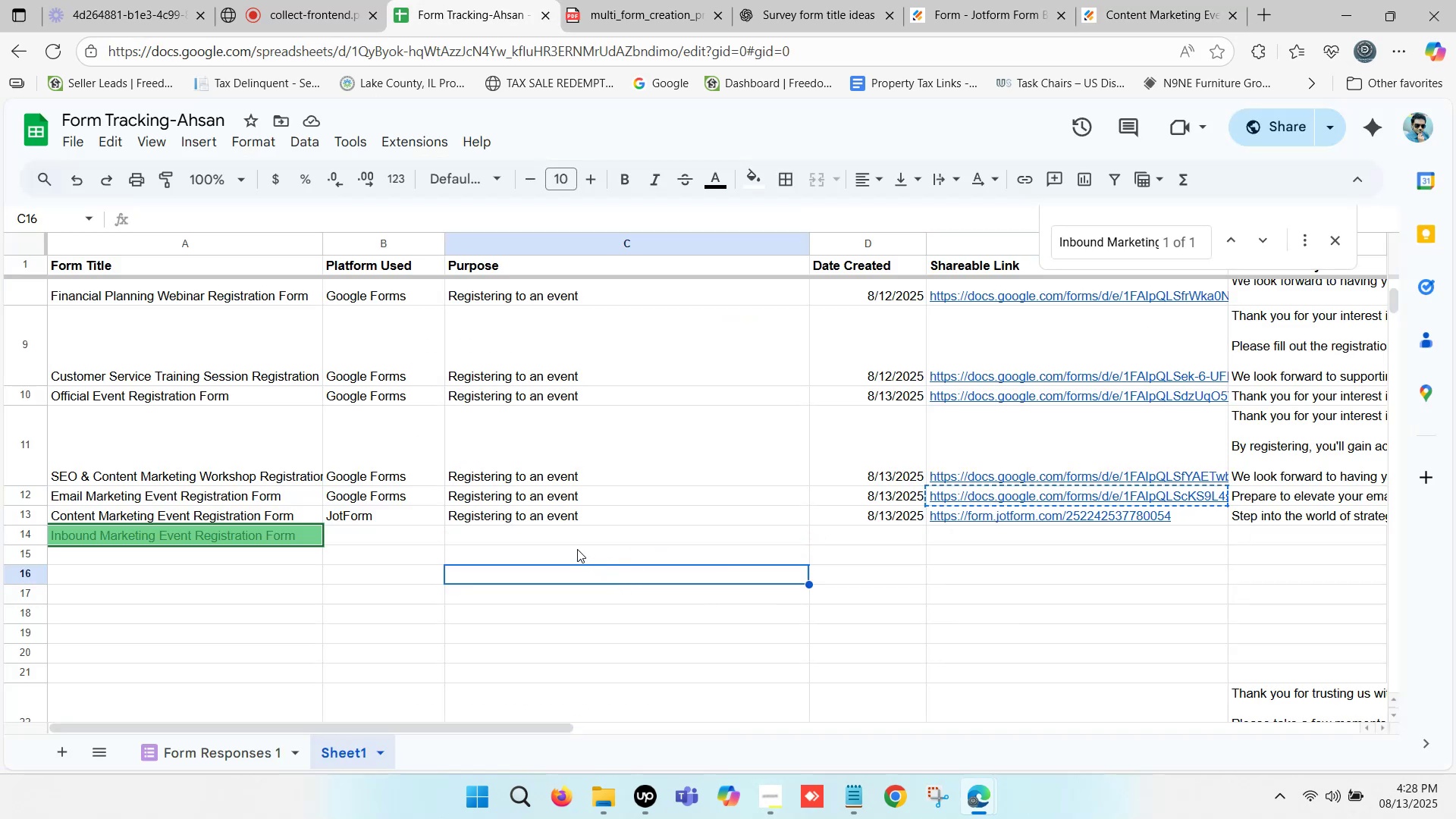 
left_click([539, 529])
 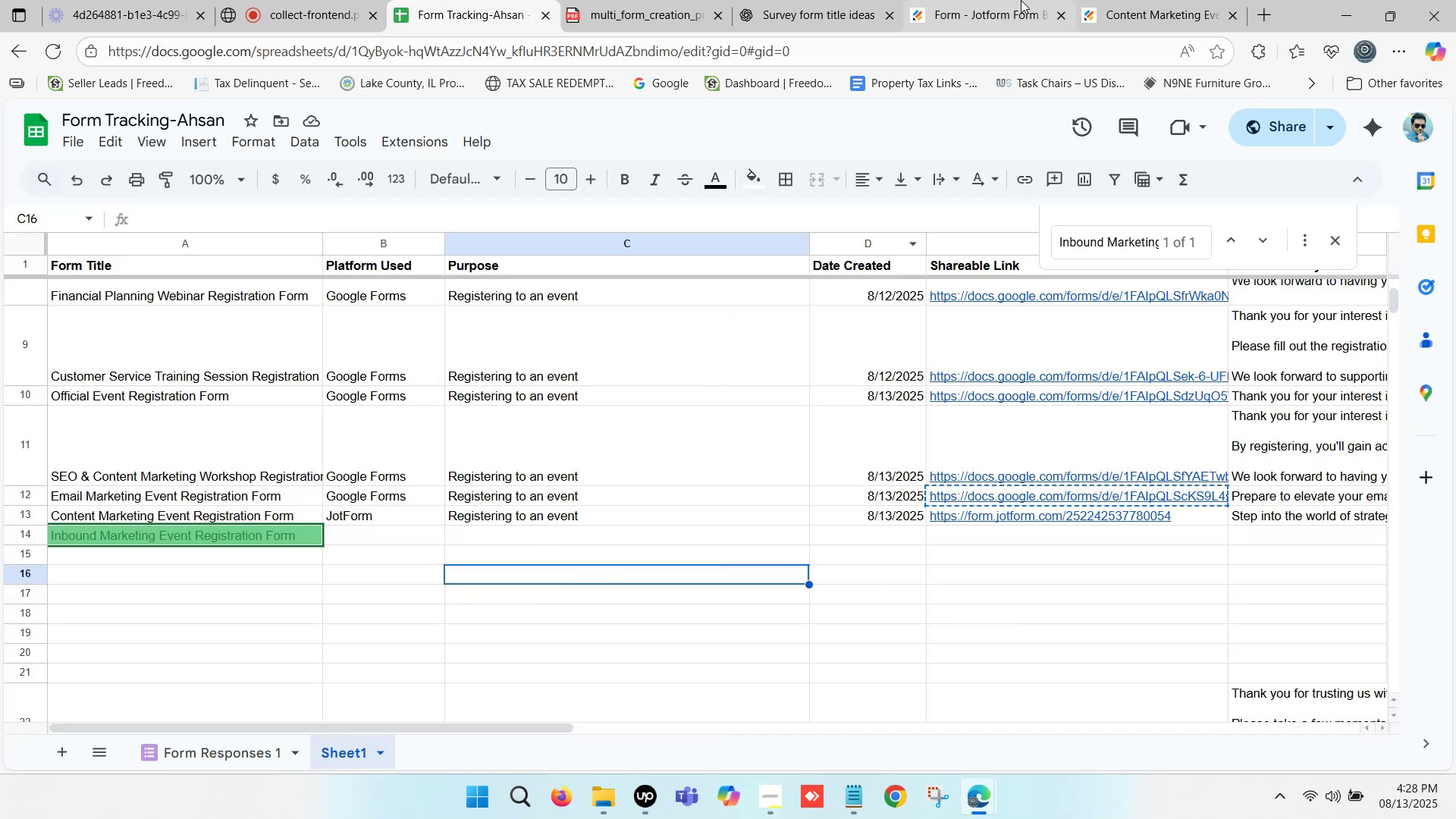 
left_click([1142, 0])
 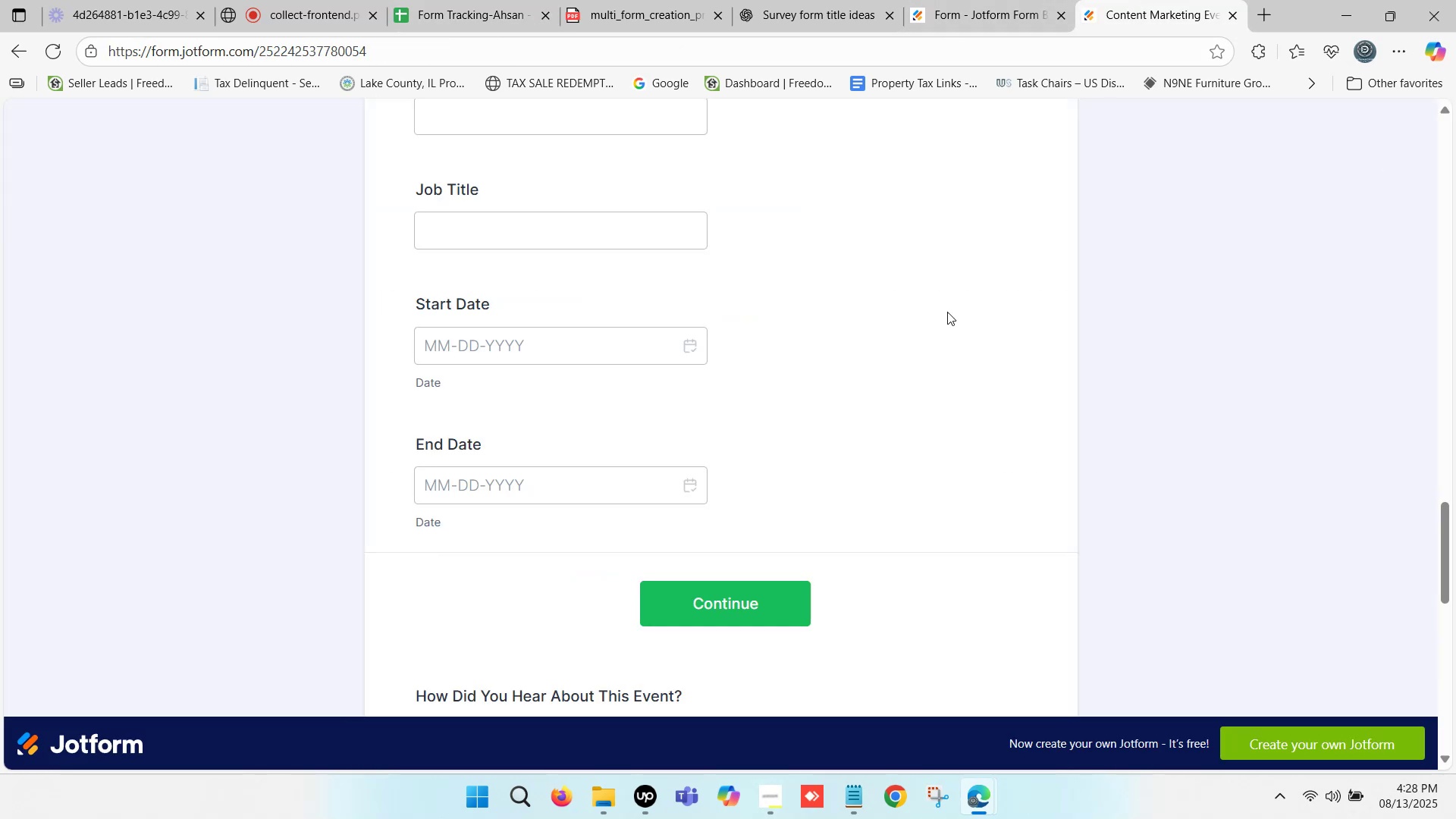 
scroll: coordinate [876, 381], scroll_direction: up, amount: 14.0
 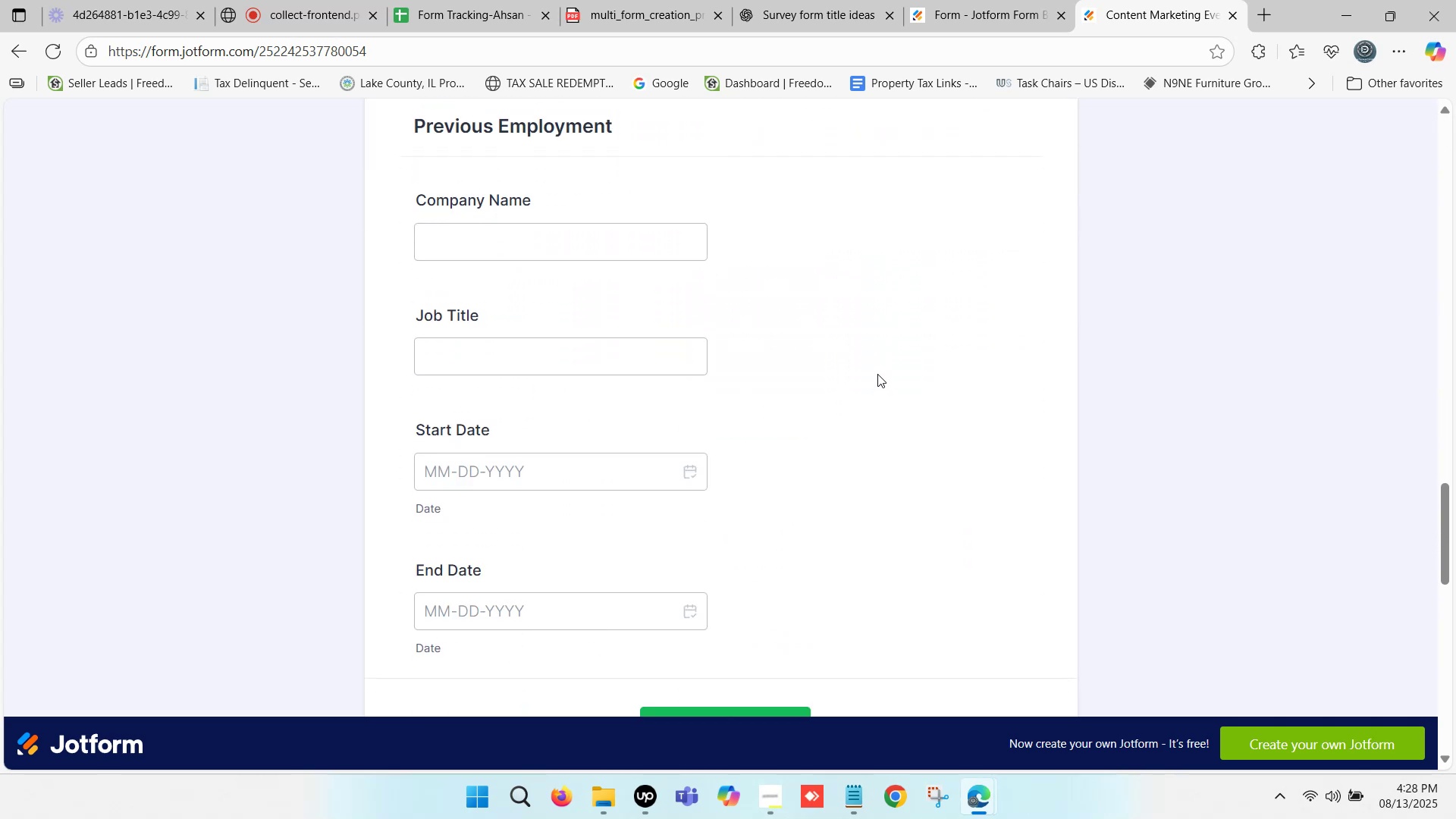 
left_click([881, 366])
 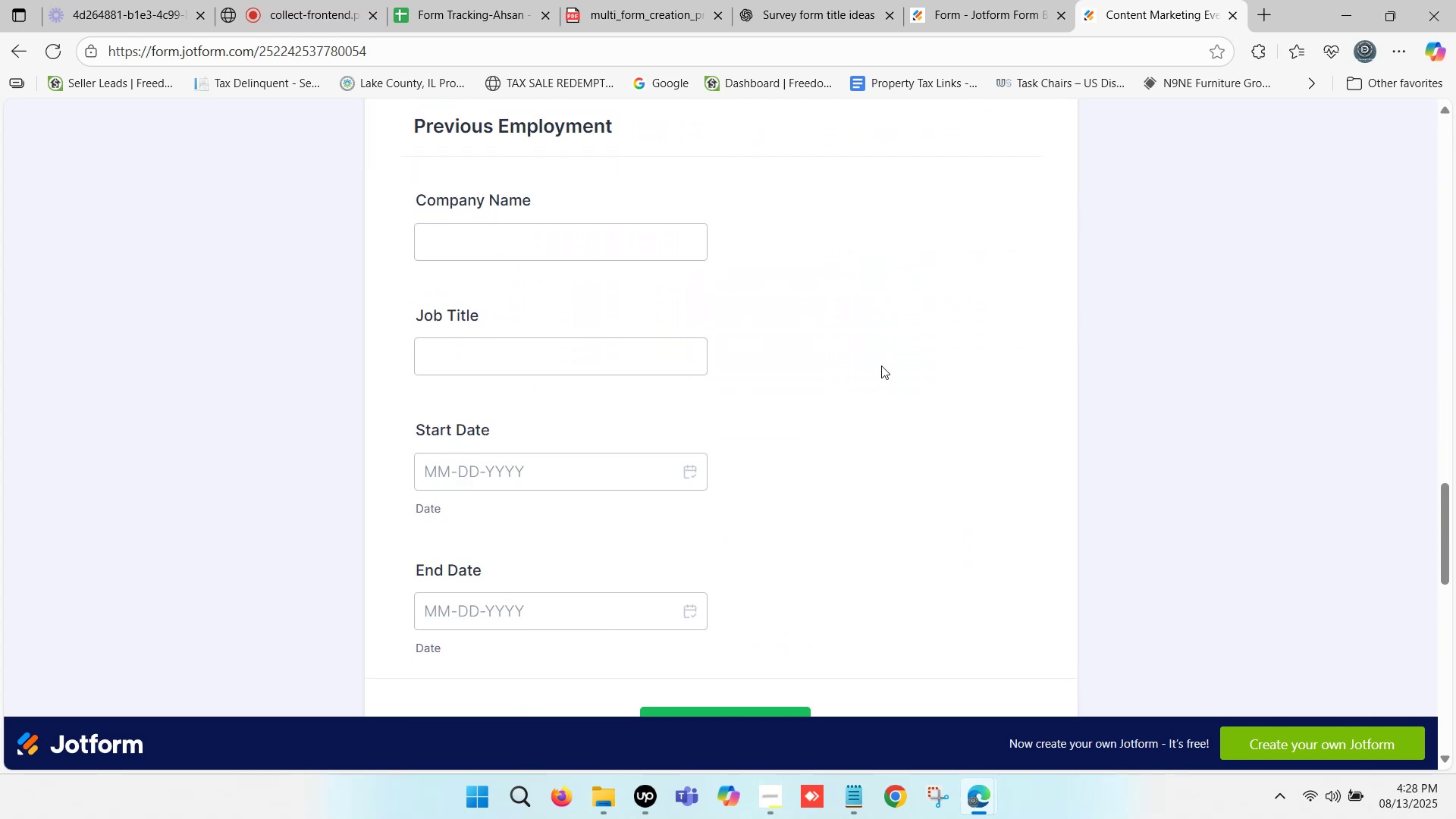 
scroll: coordinate [881, 366], scroll_direction: down, amount: 3.0
 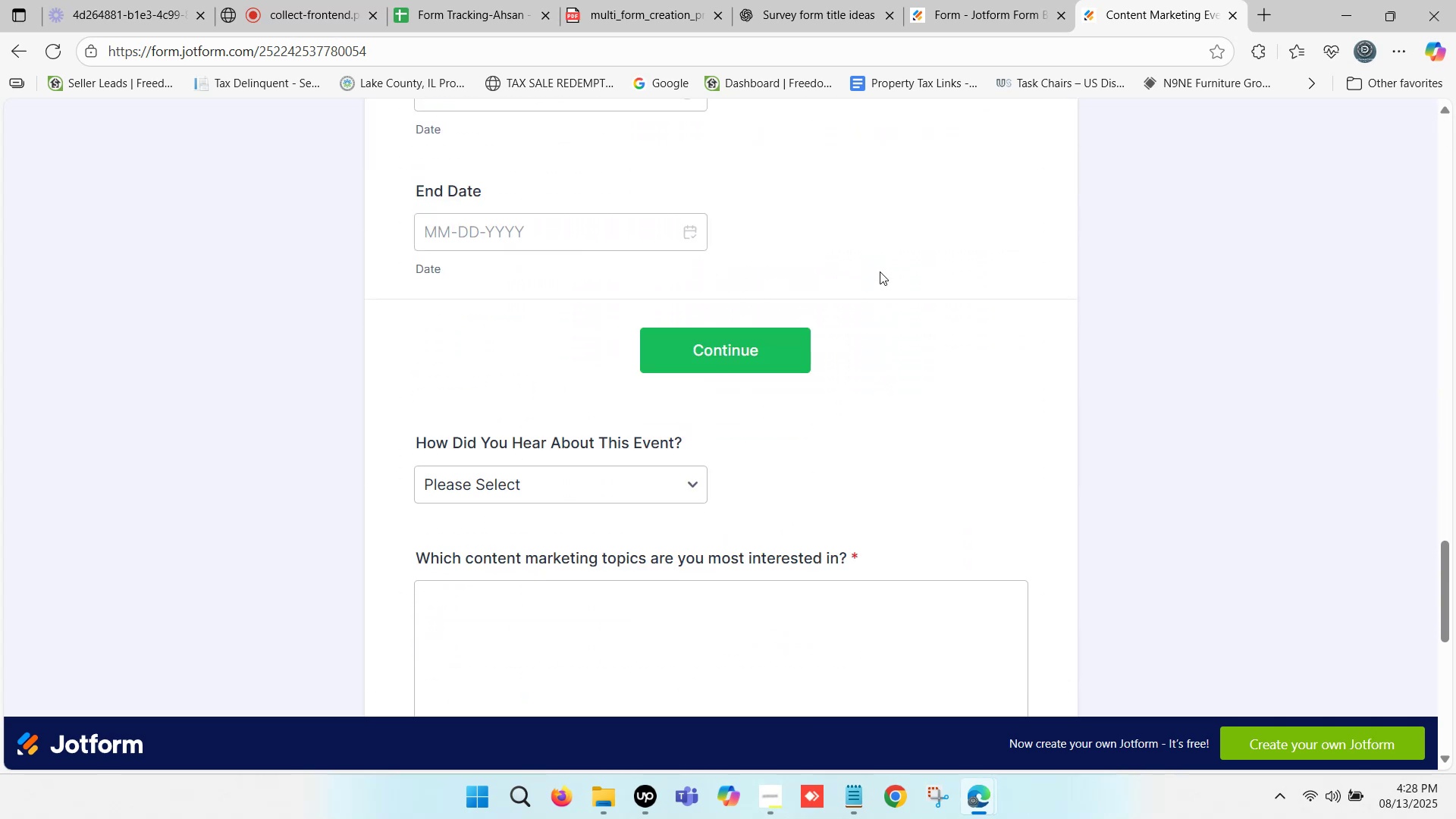 
left_click([883, 268])
 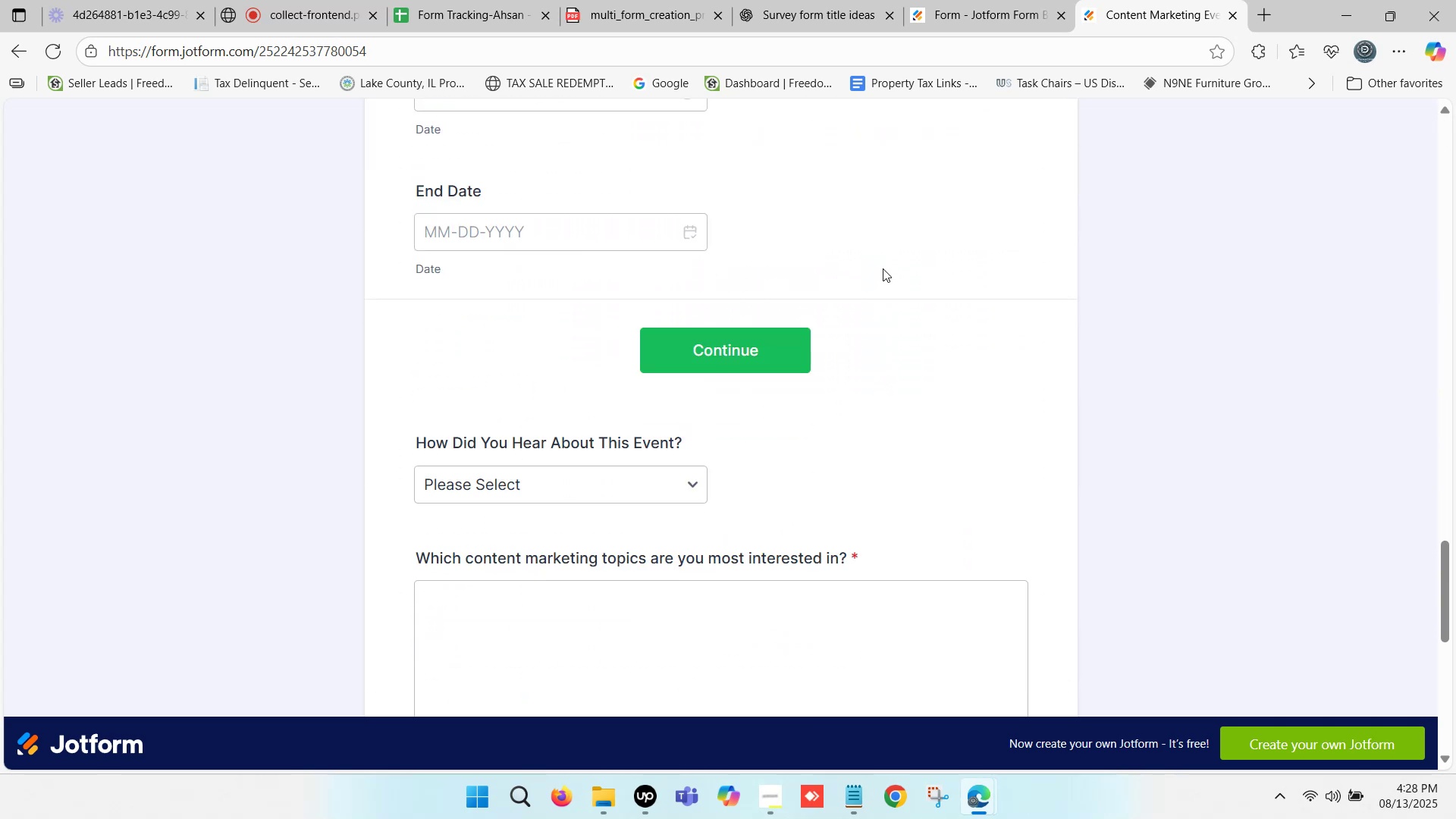 
scroll: coordinate [752, 225], scroll_direction: up, amount: 22.0
 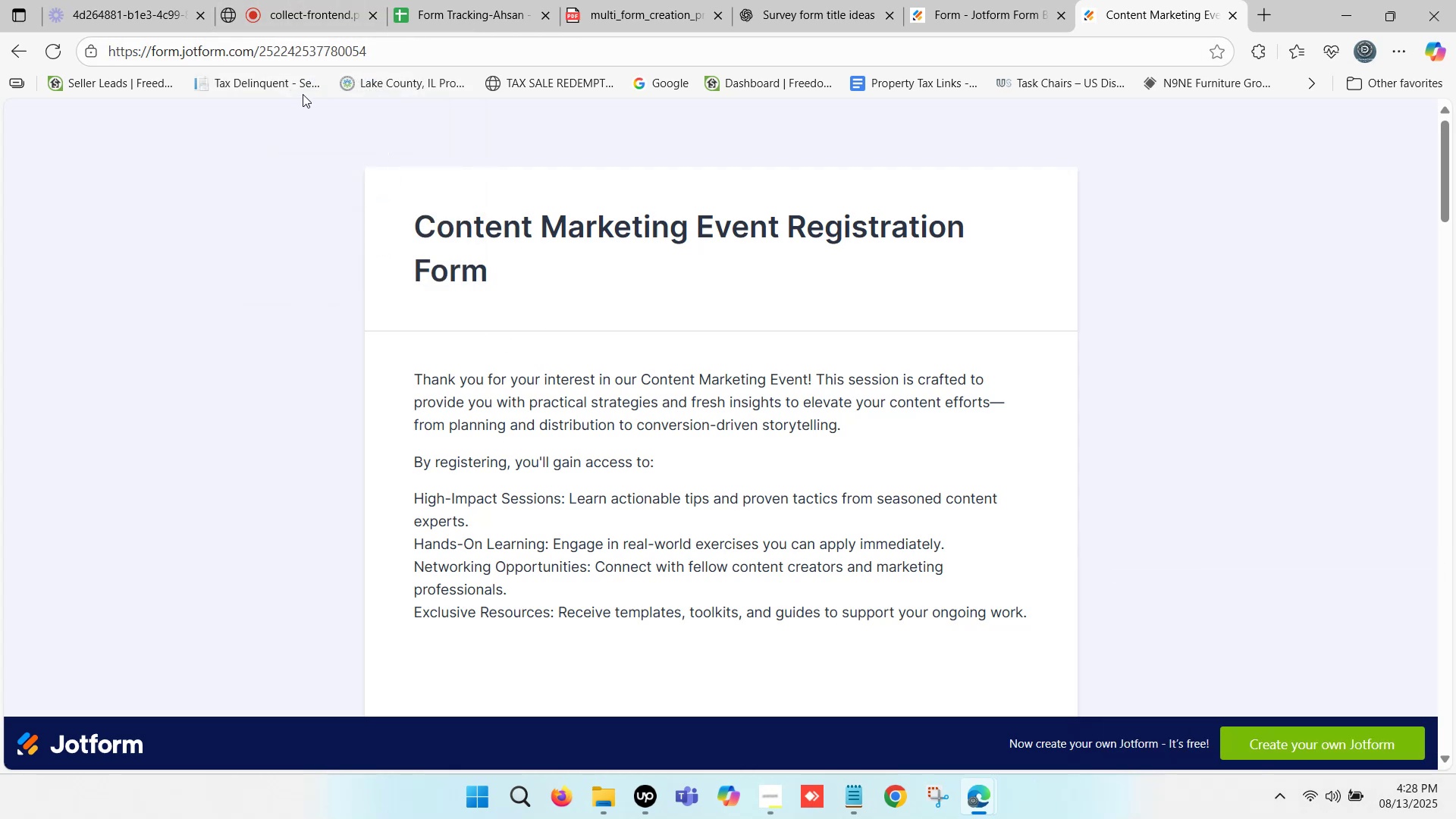 
wait(12.1)
 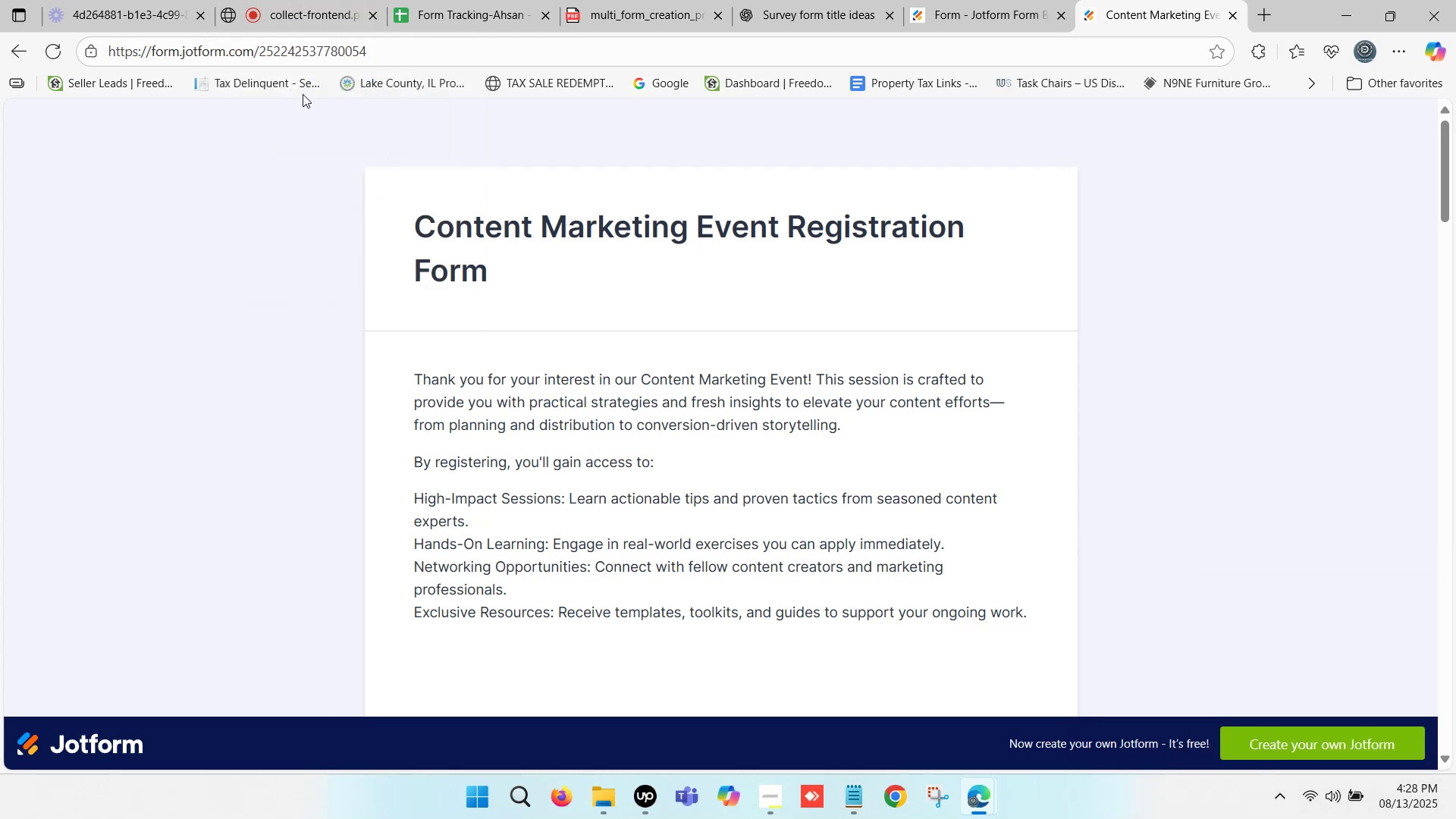 
left_click_drag(start_coordinate=[251, 48], to_coordinate=[115, 48])
 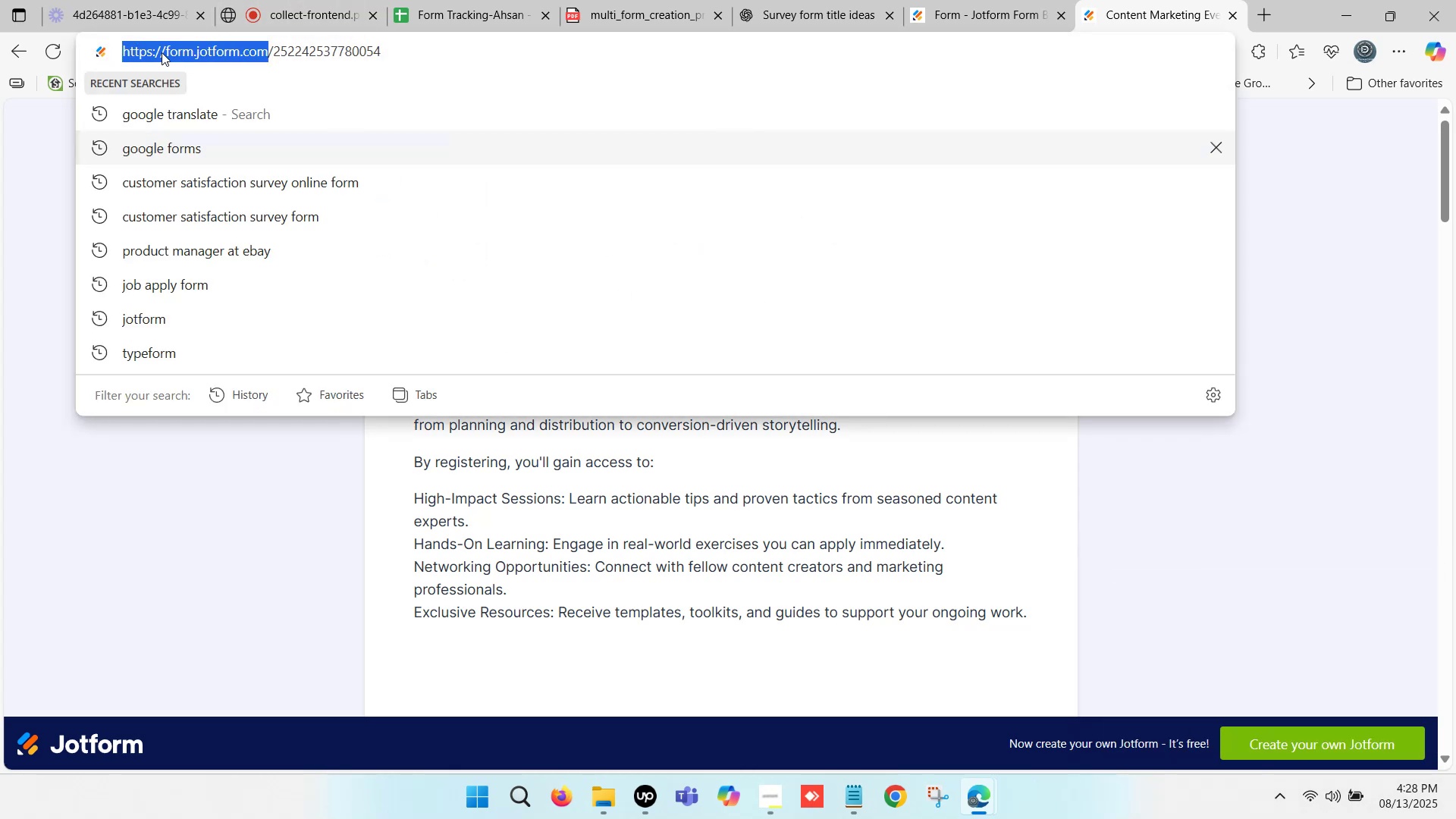 
key(Control+C)
 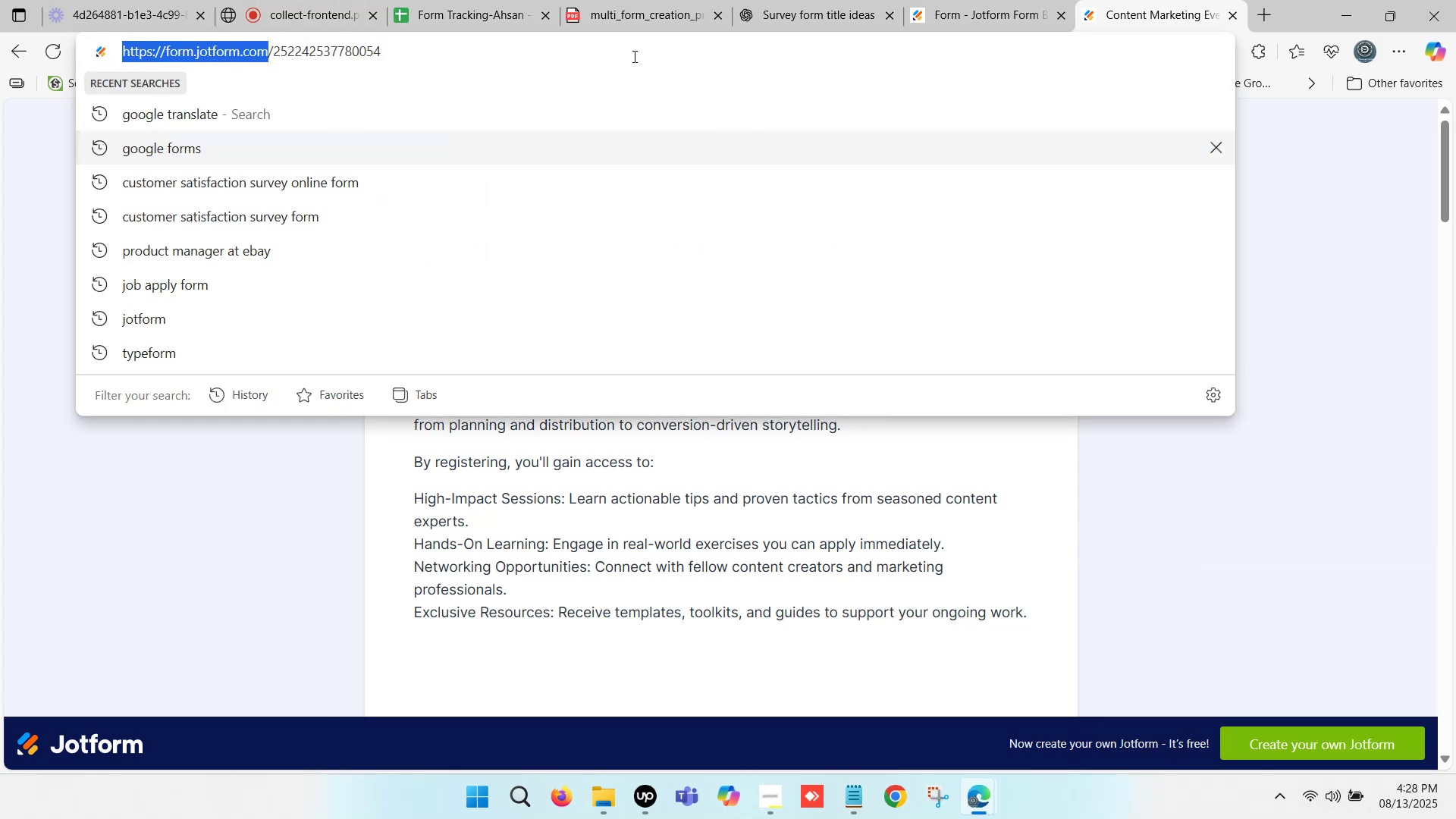 
key(Control+C)
 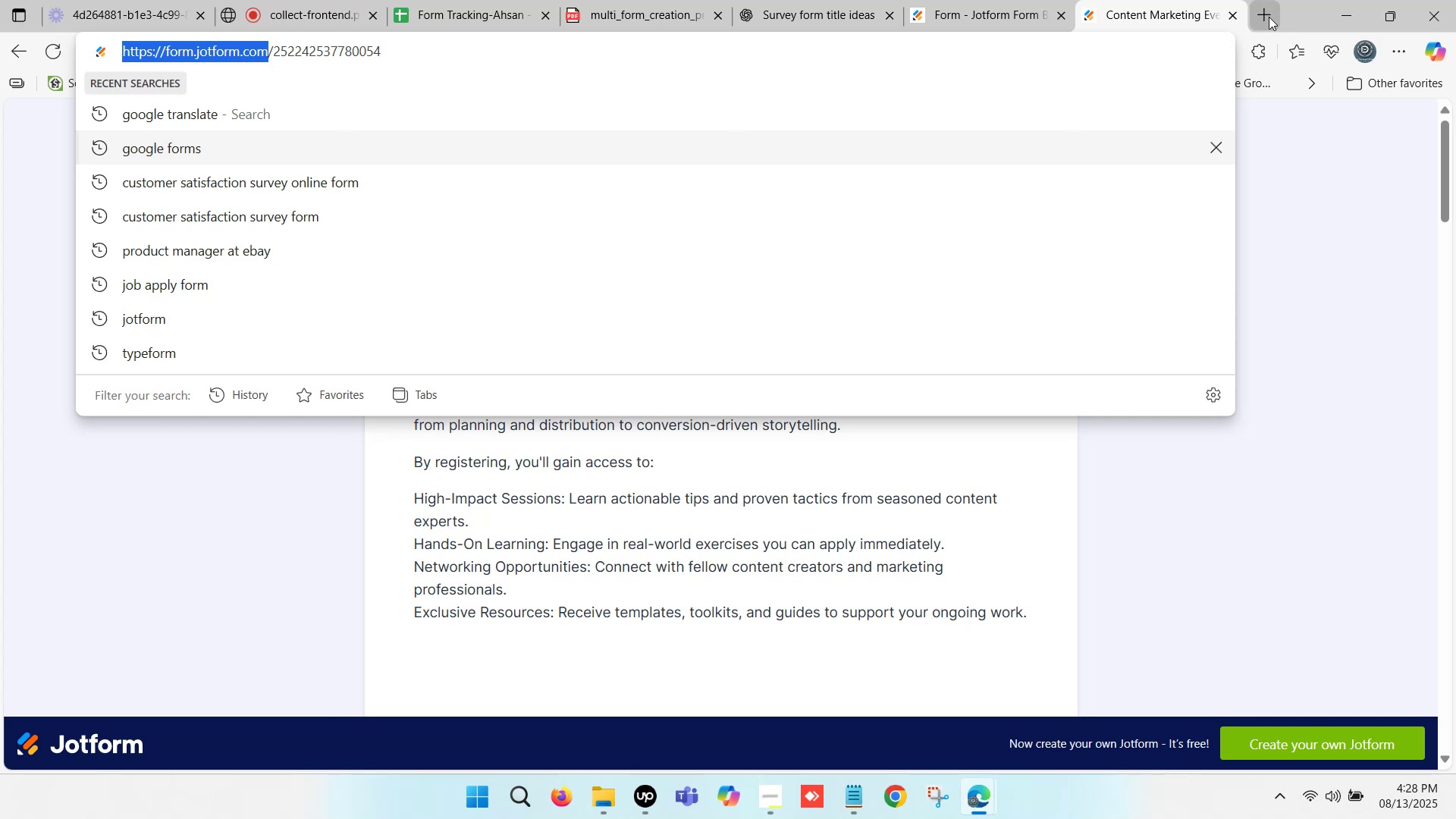 
left_click([1268, 16])
 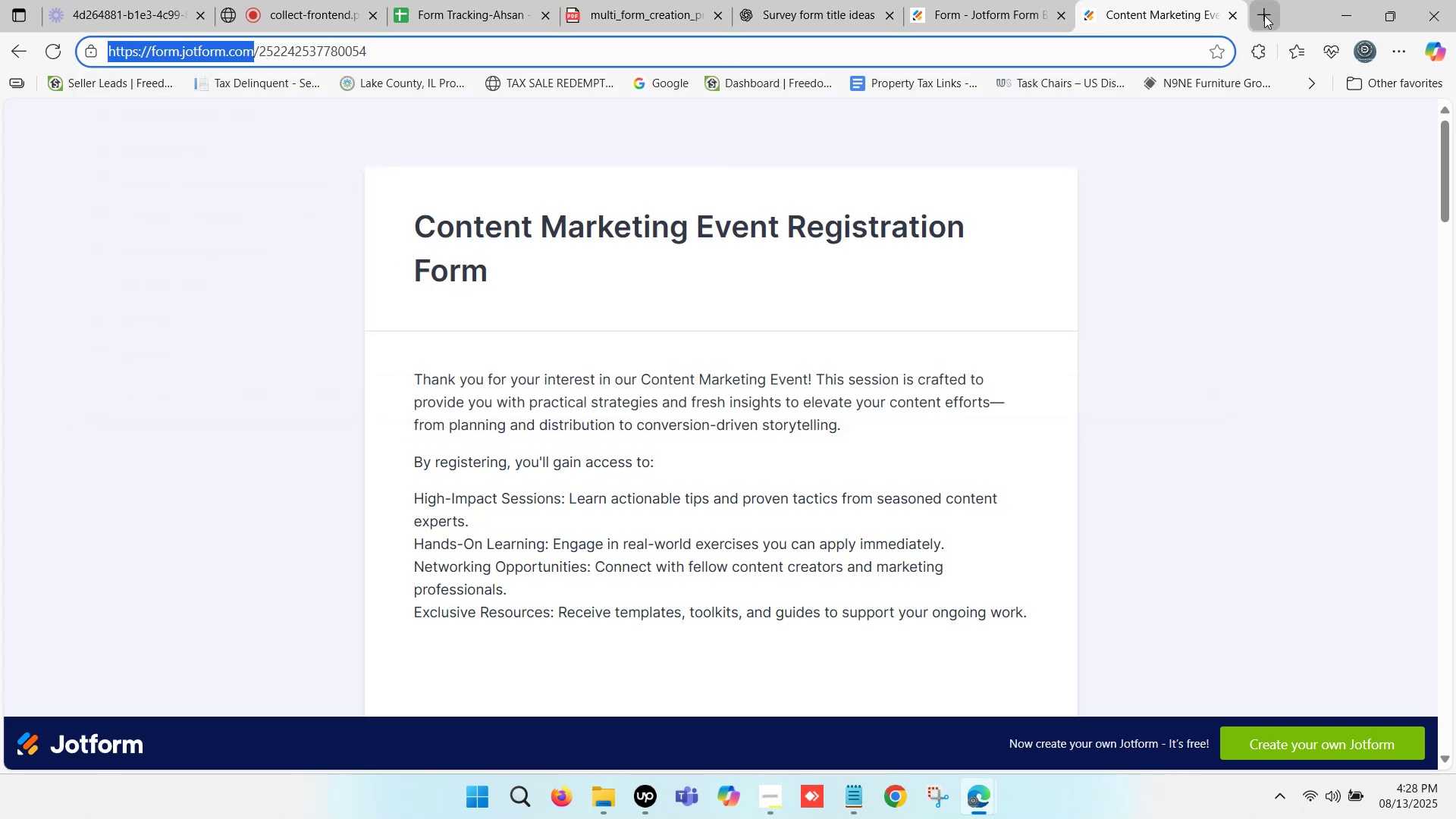 
key(Control+V)
 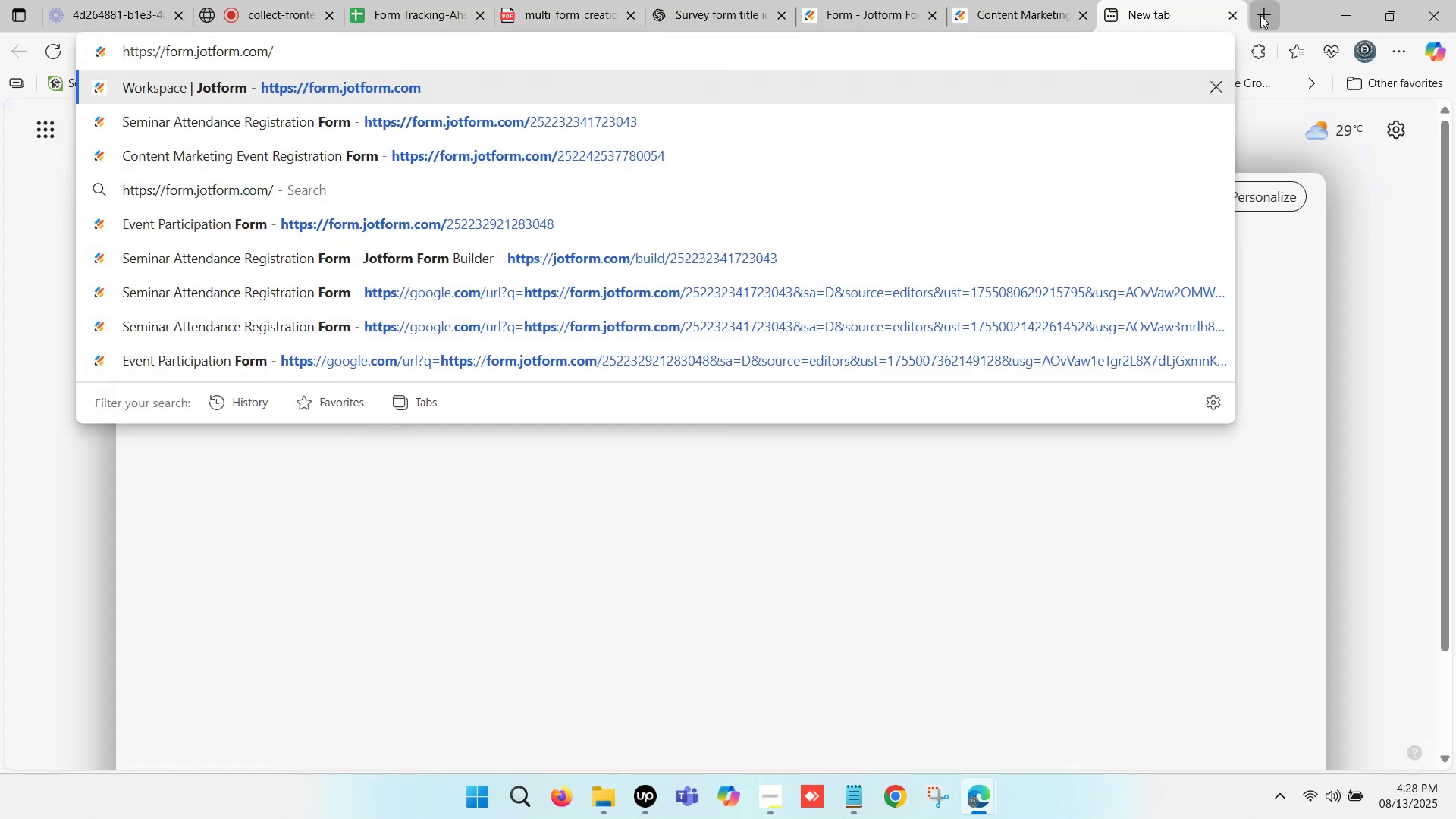 
key(Enter)
 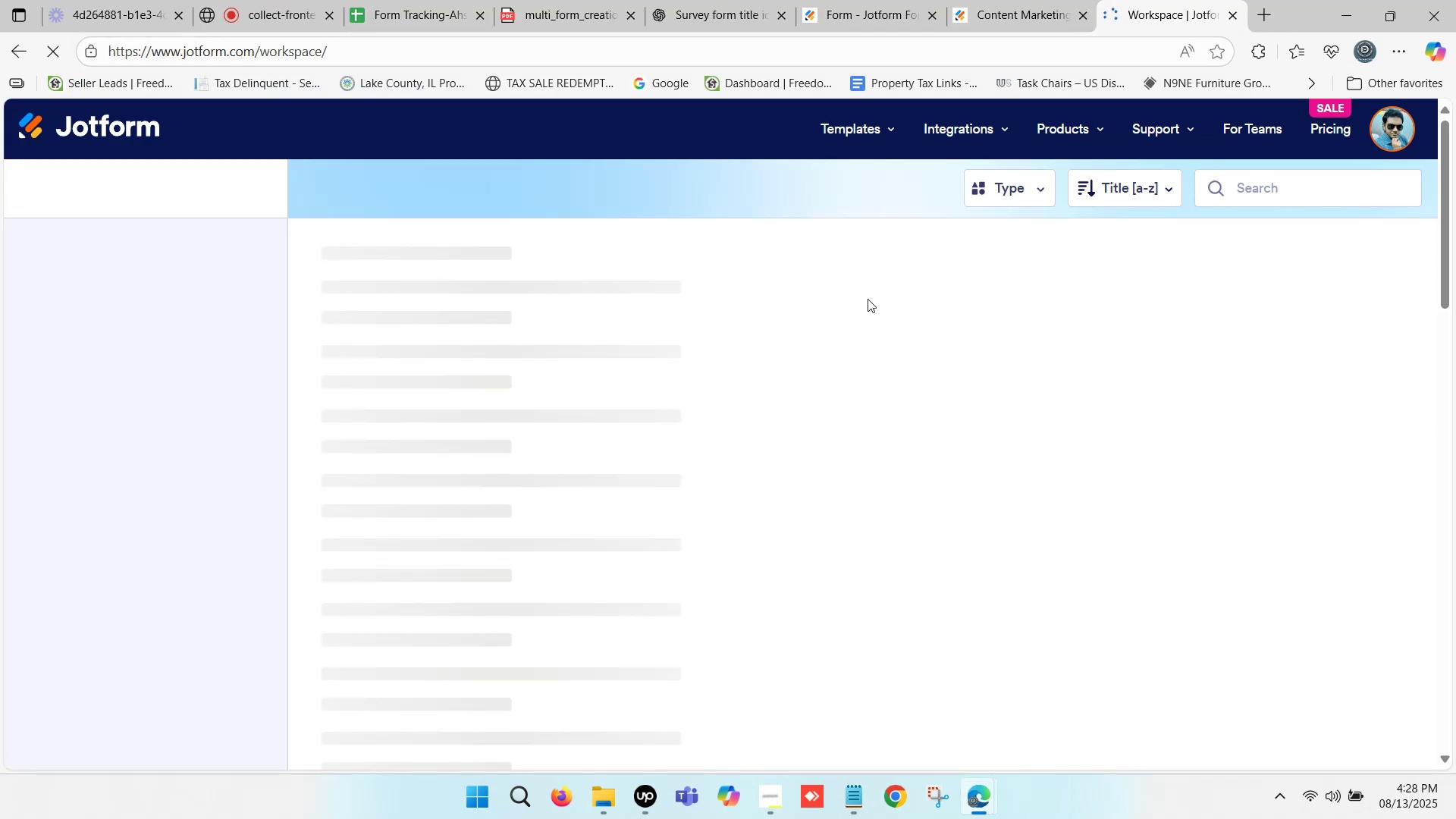 
wait(11.4)
 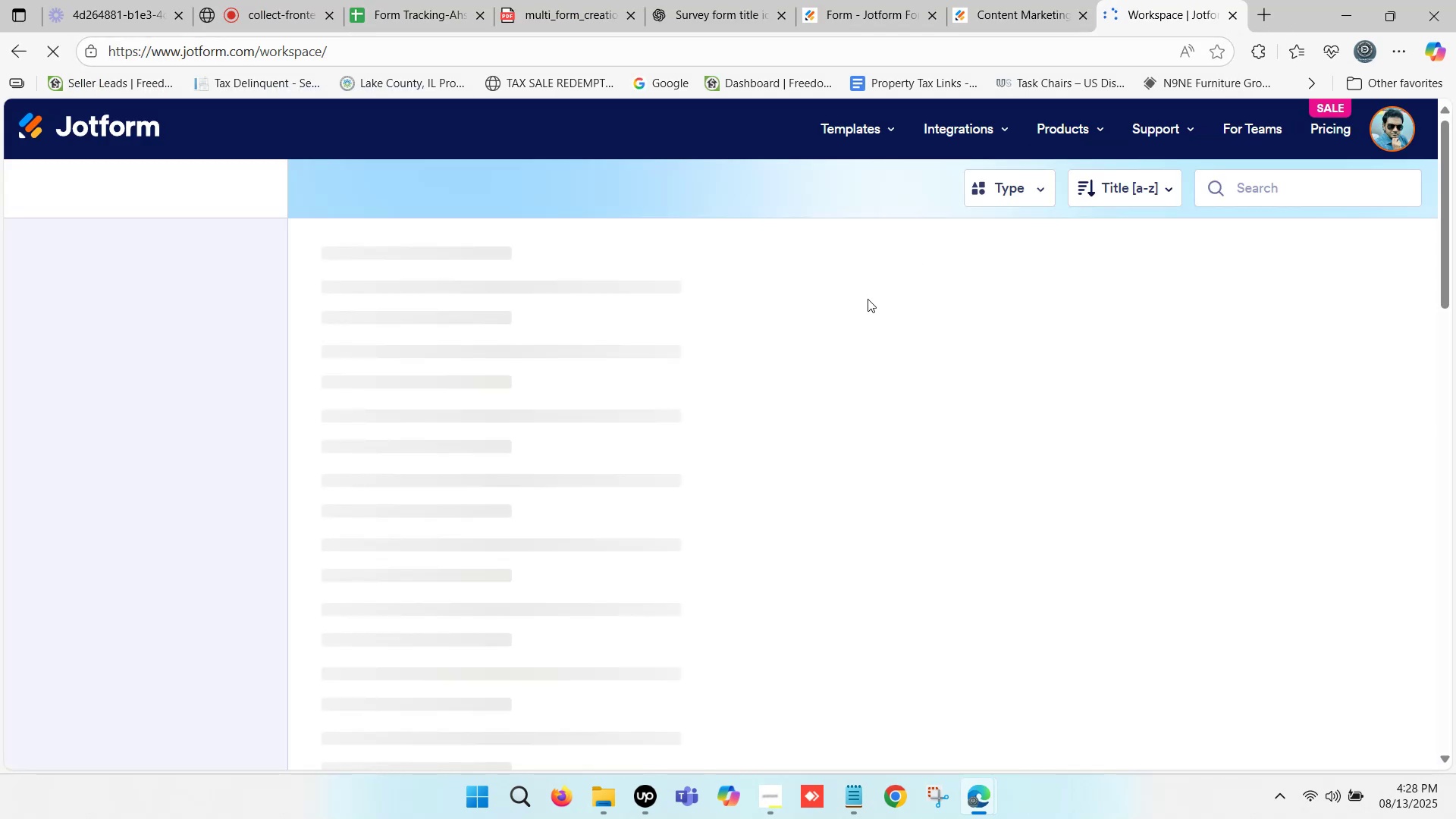 
mouse_move([844, 340])
 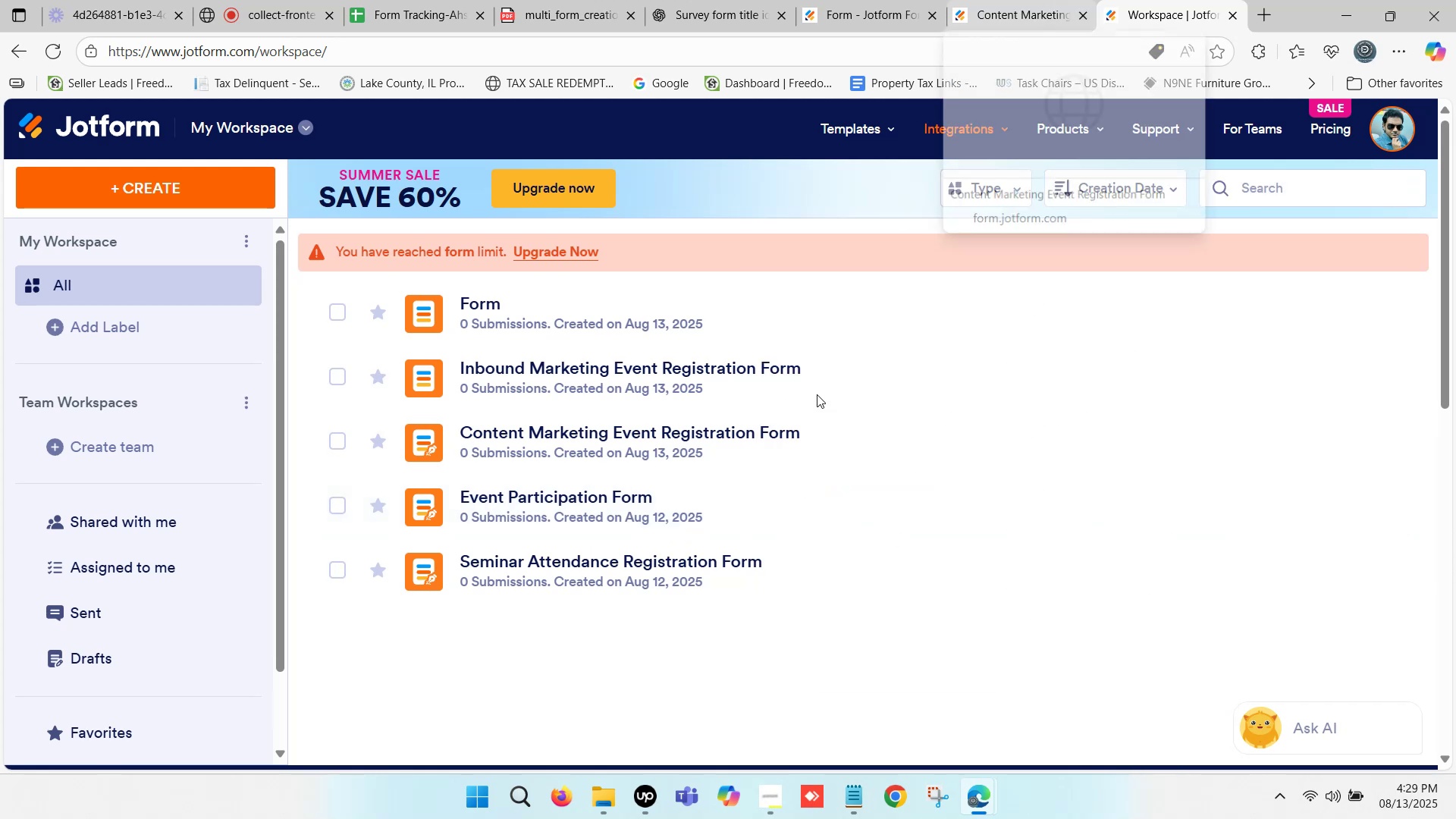 
wait(5.96)
 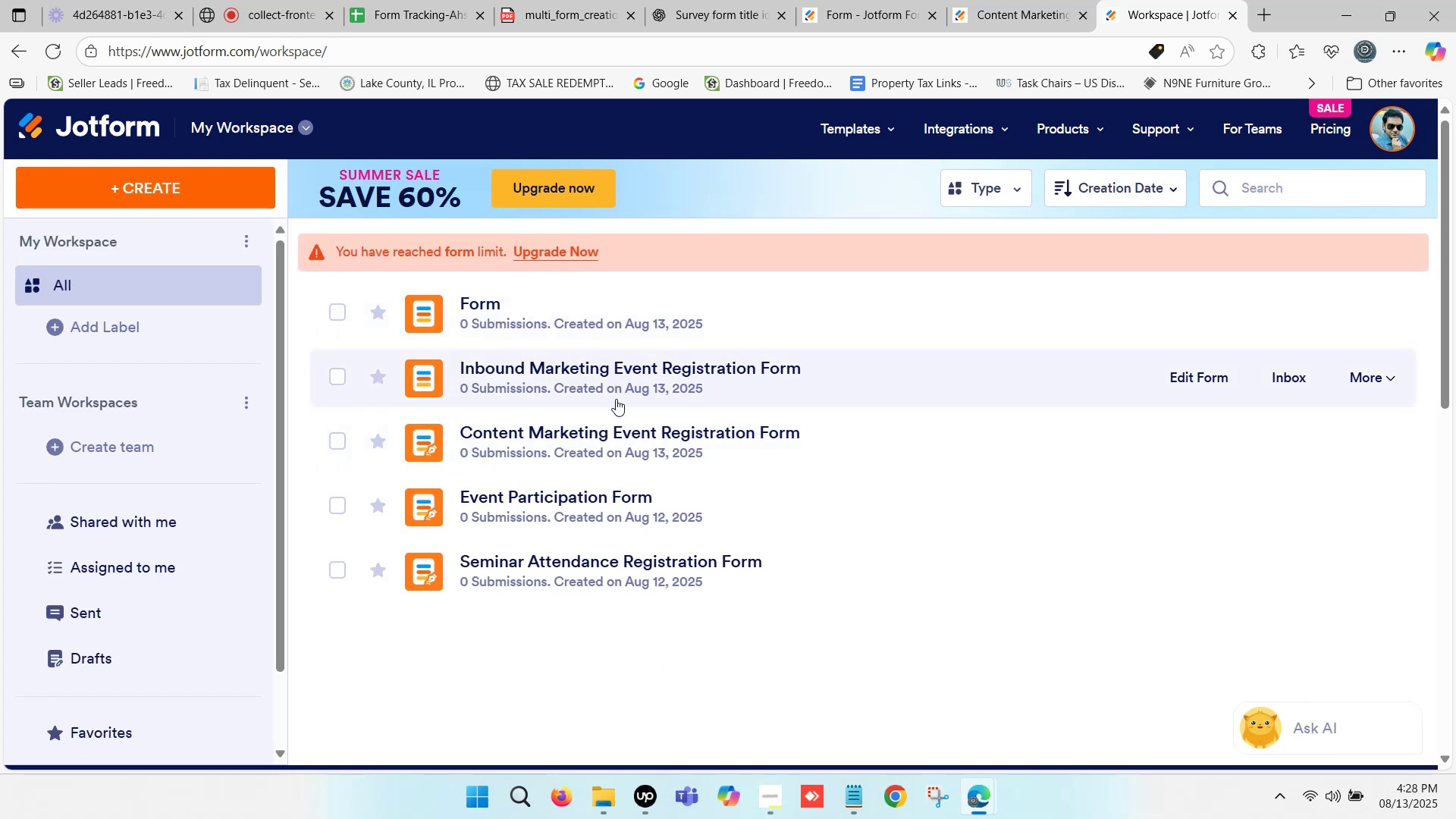 
left_click([573, 435])
 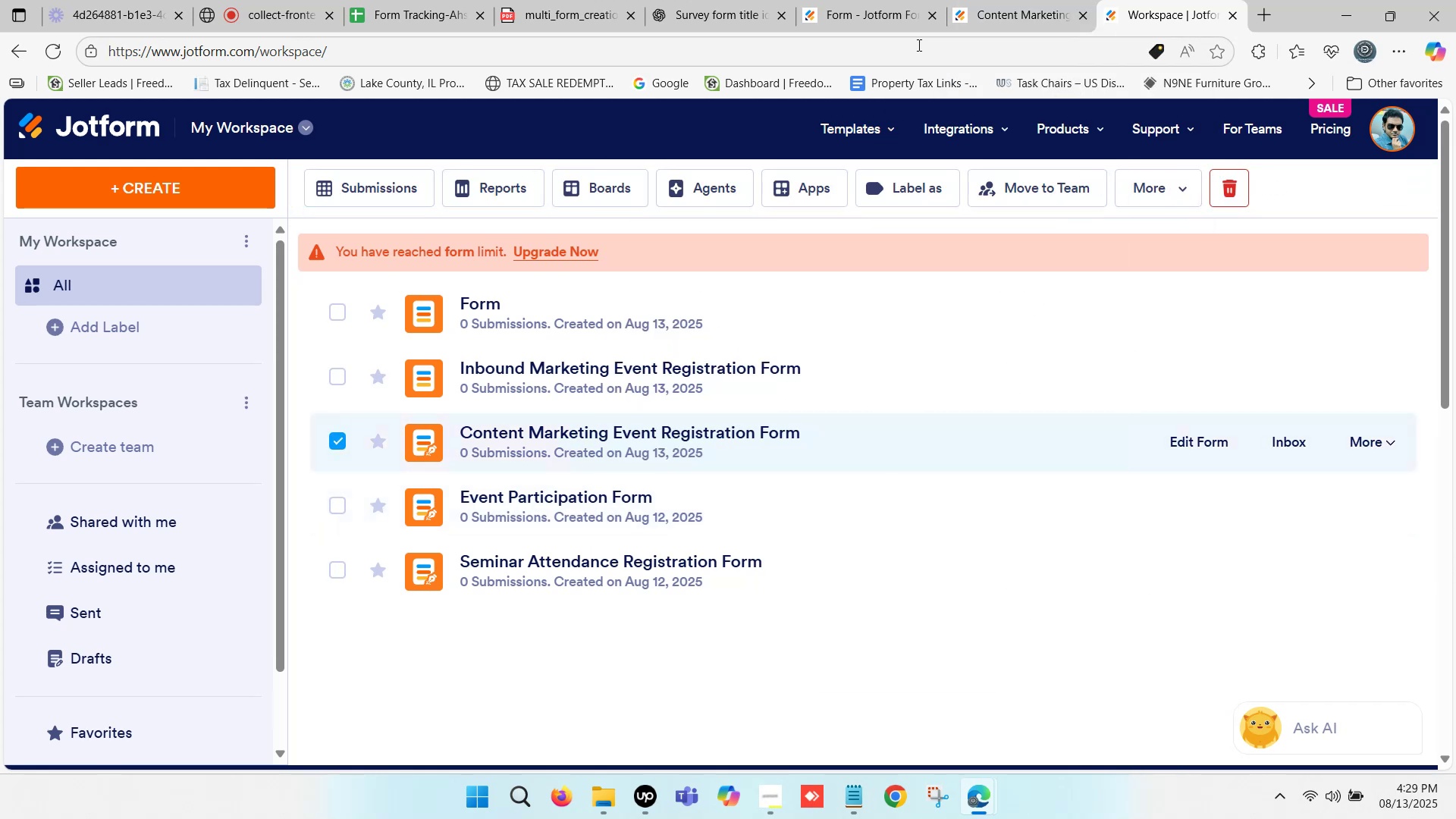 
left_click([1028, 0])
 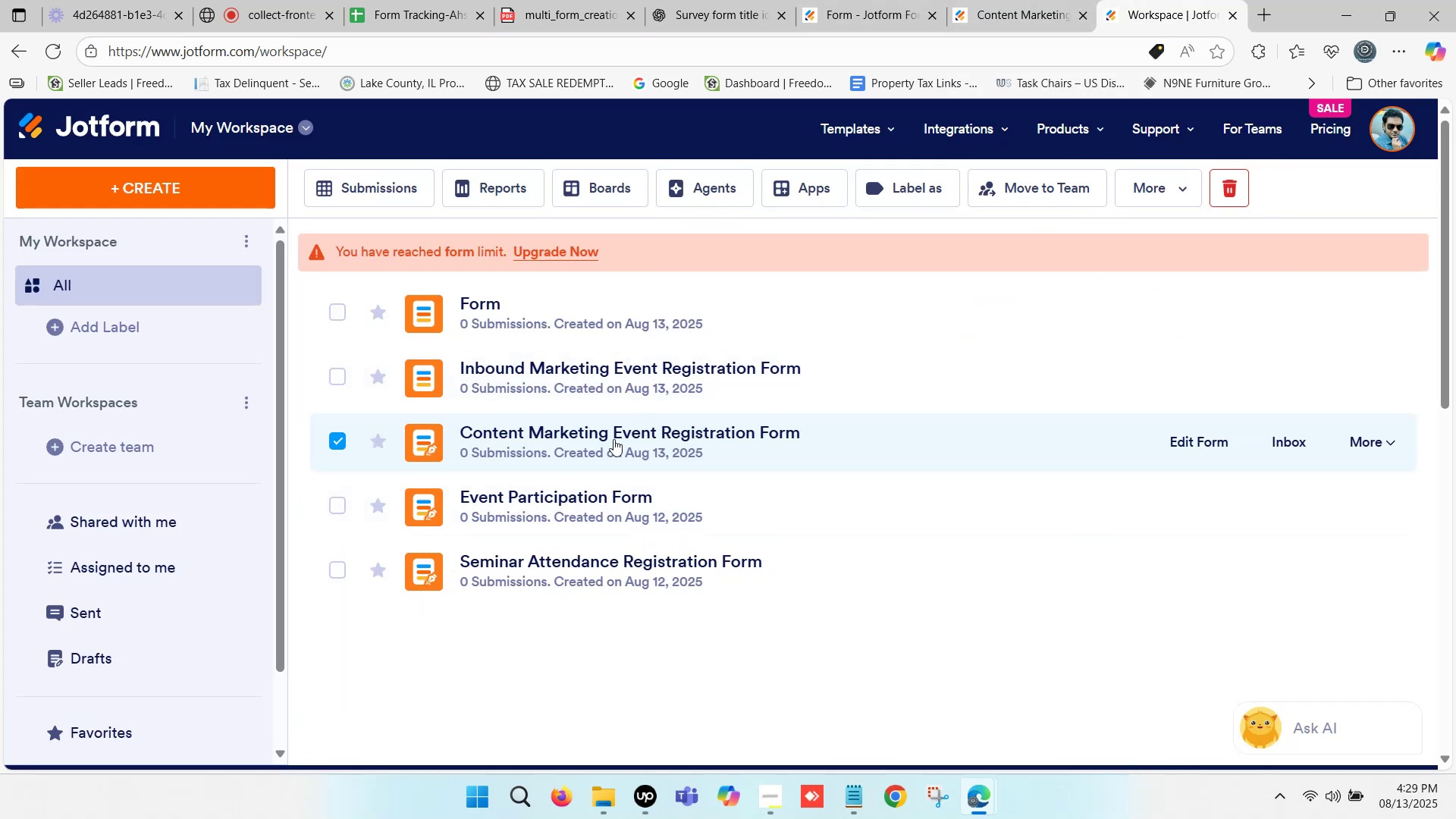 
left_click([1207, 436])
 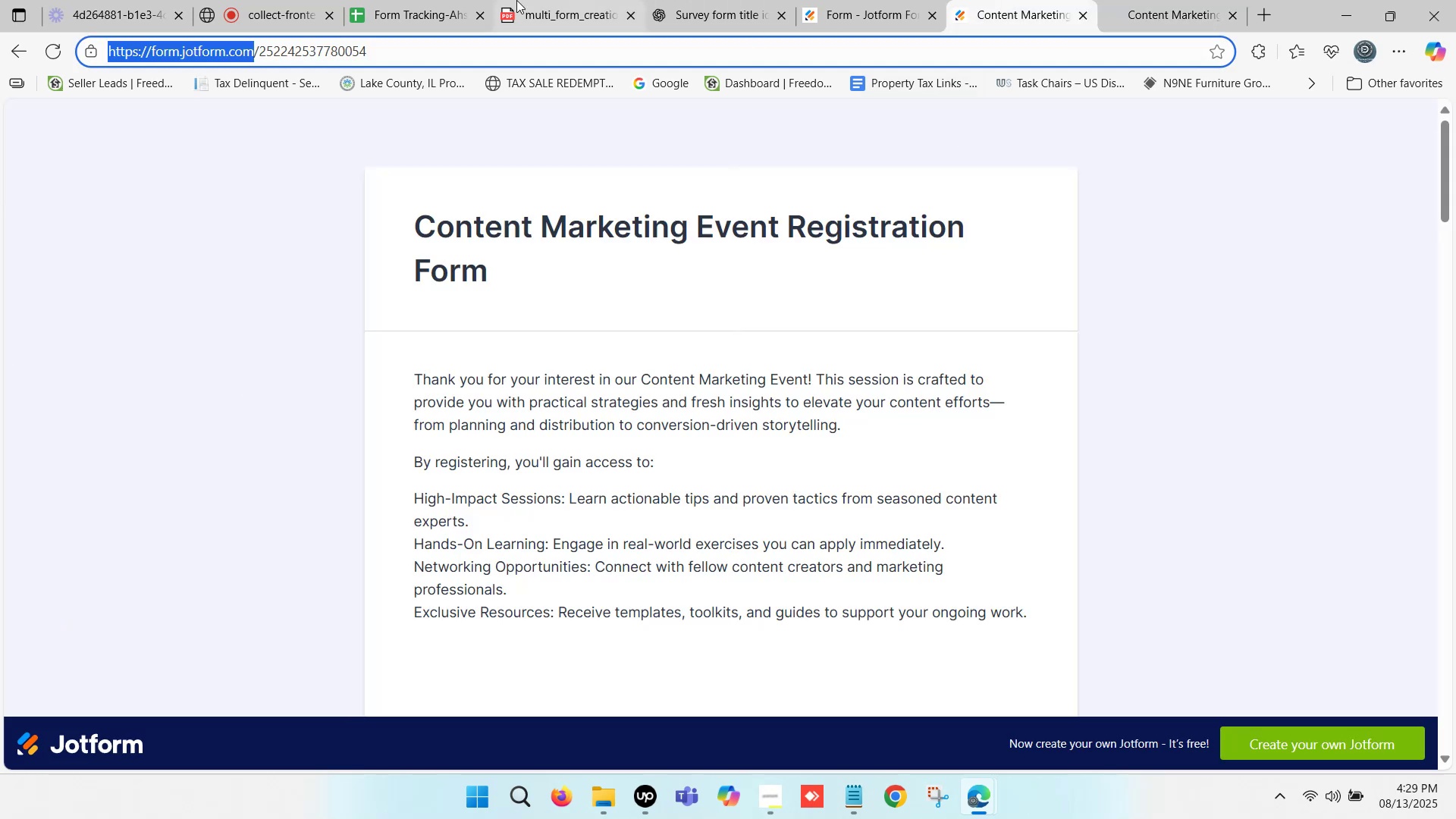 
wait(5.73)
 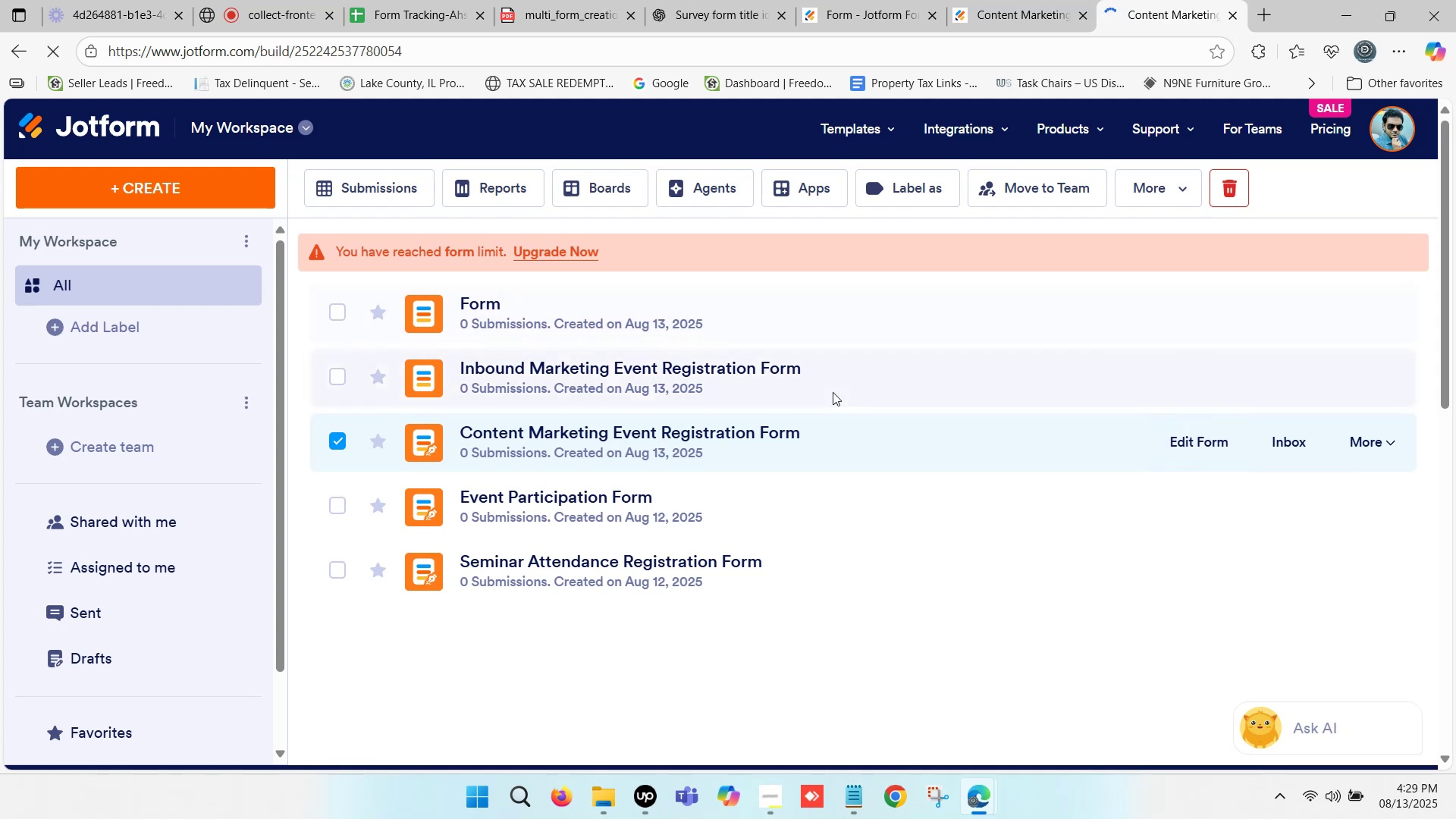 
scroll: coordinate [750, 389], scroll_direction: up, amount: 3.0
 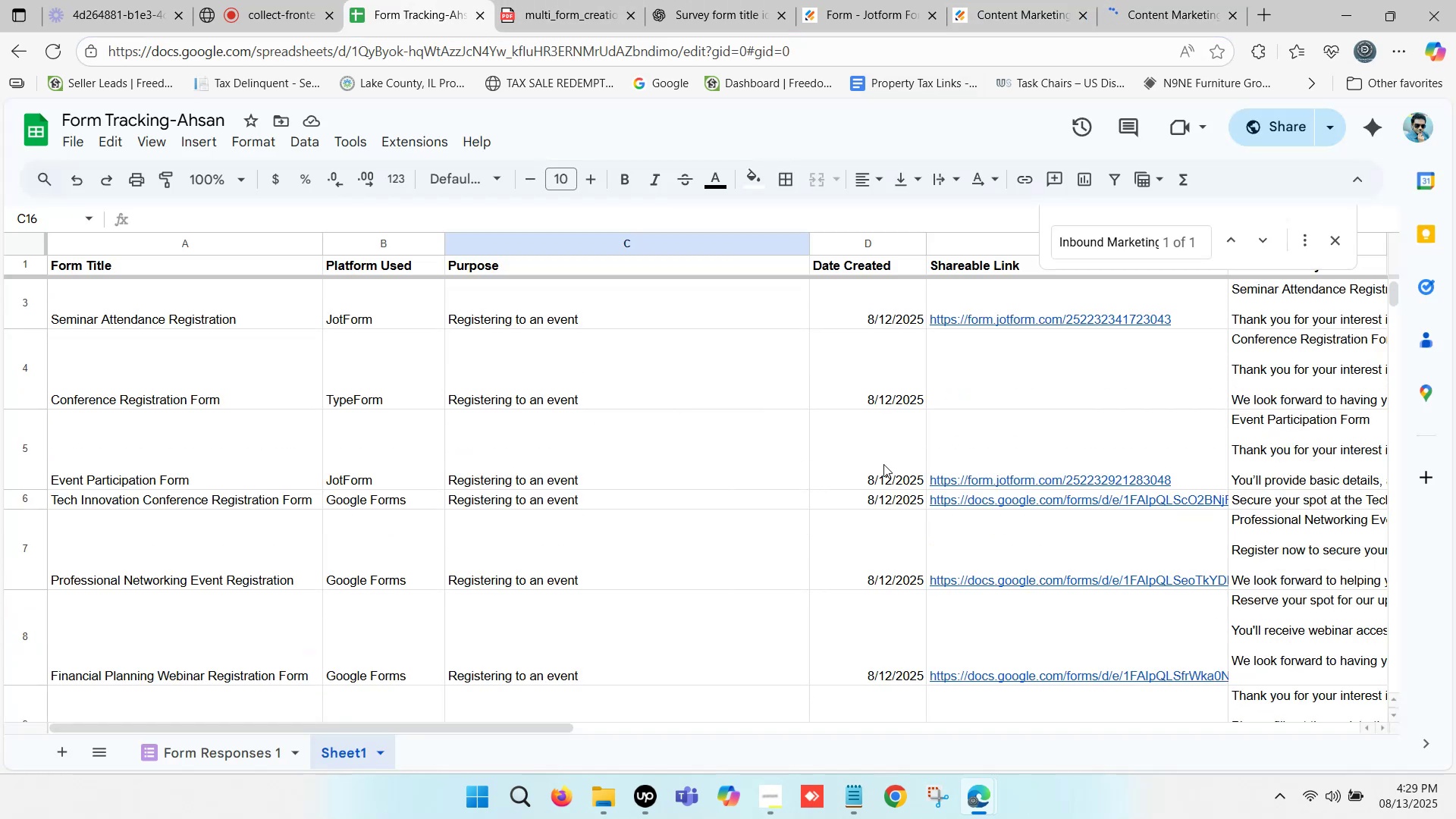 
left_click([993, 474])
 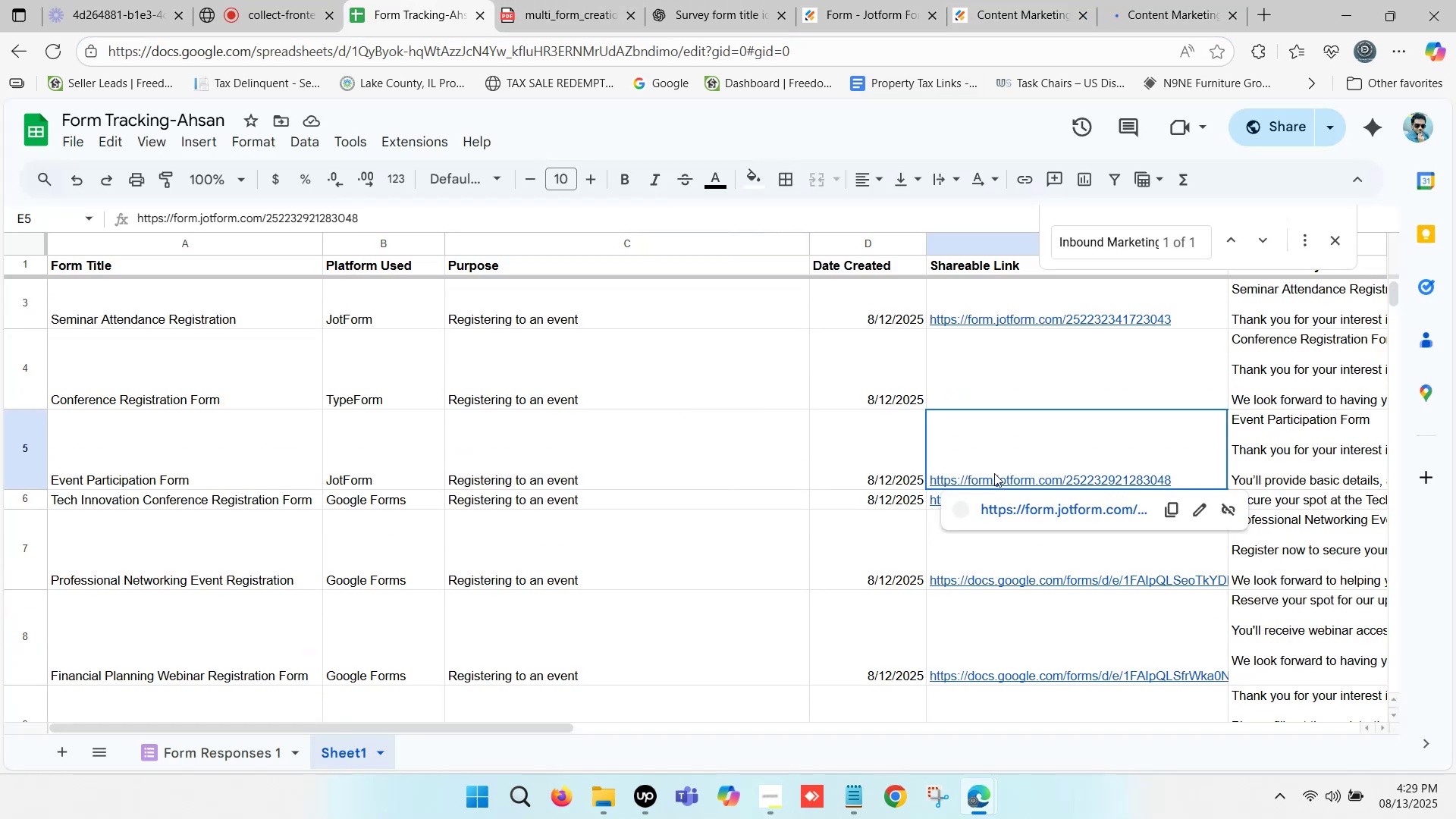 
key(Control+C)
 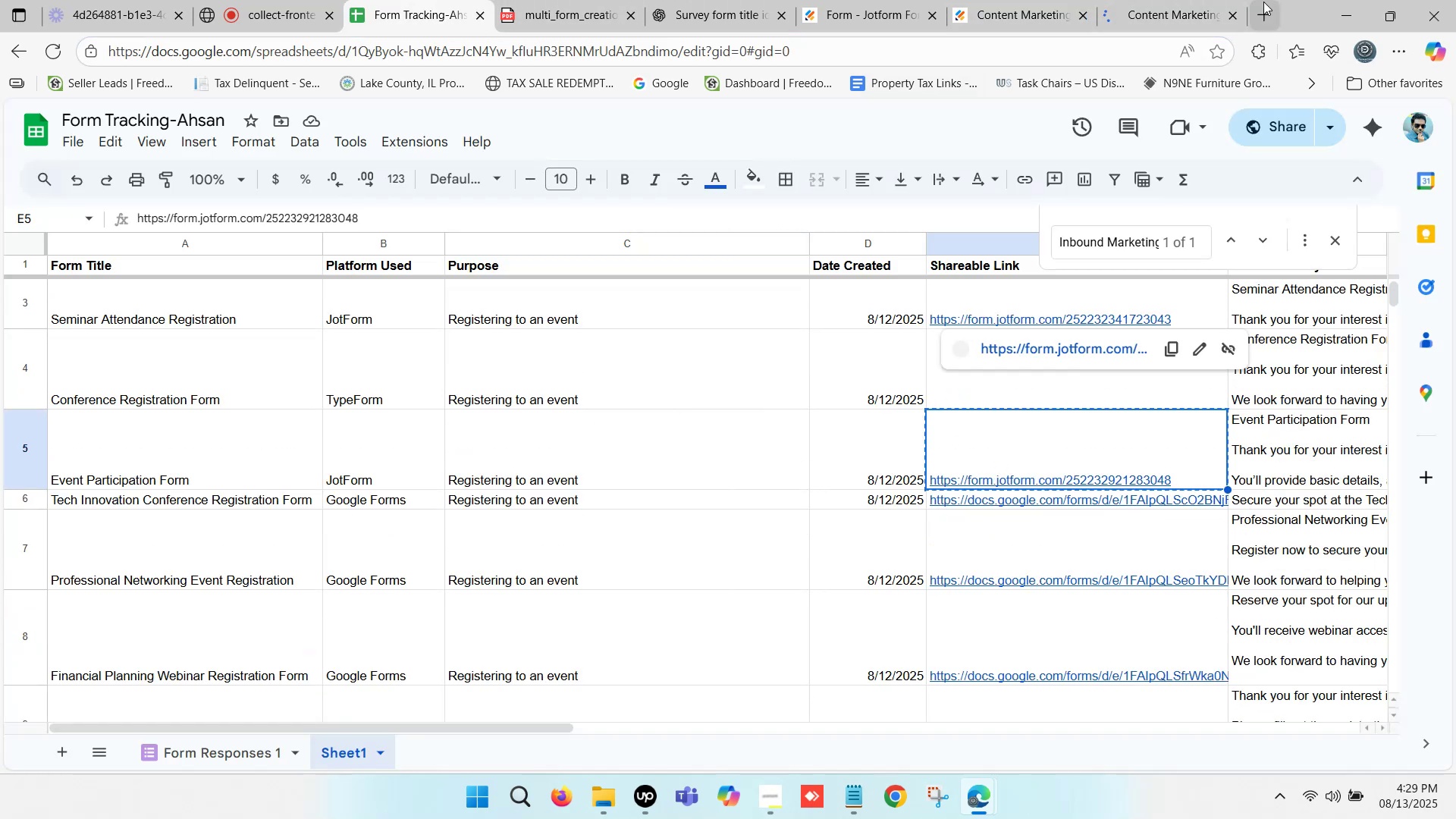 
key(Control+V)
 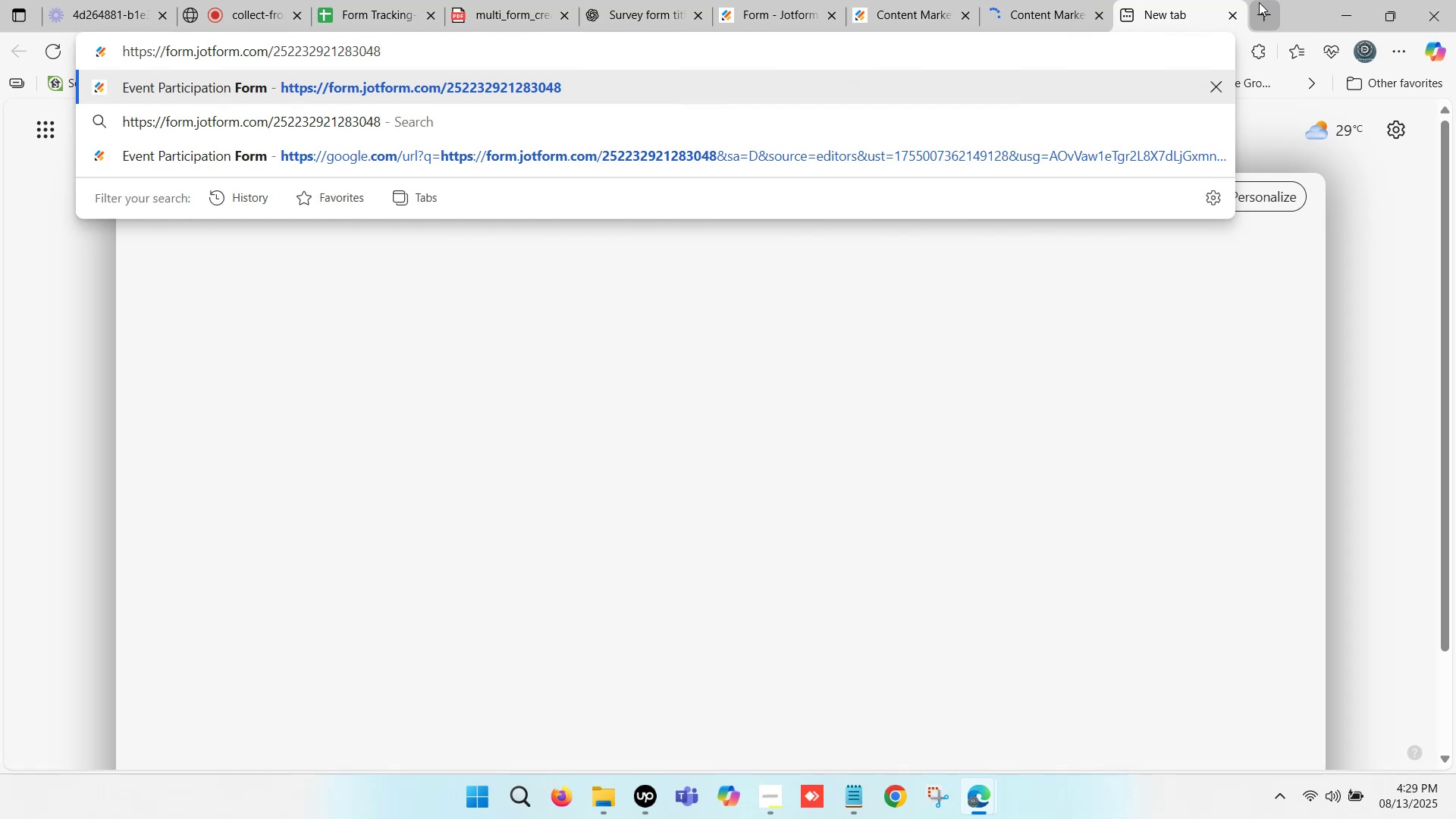 
key(Enter)
 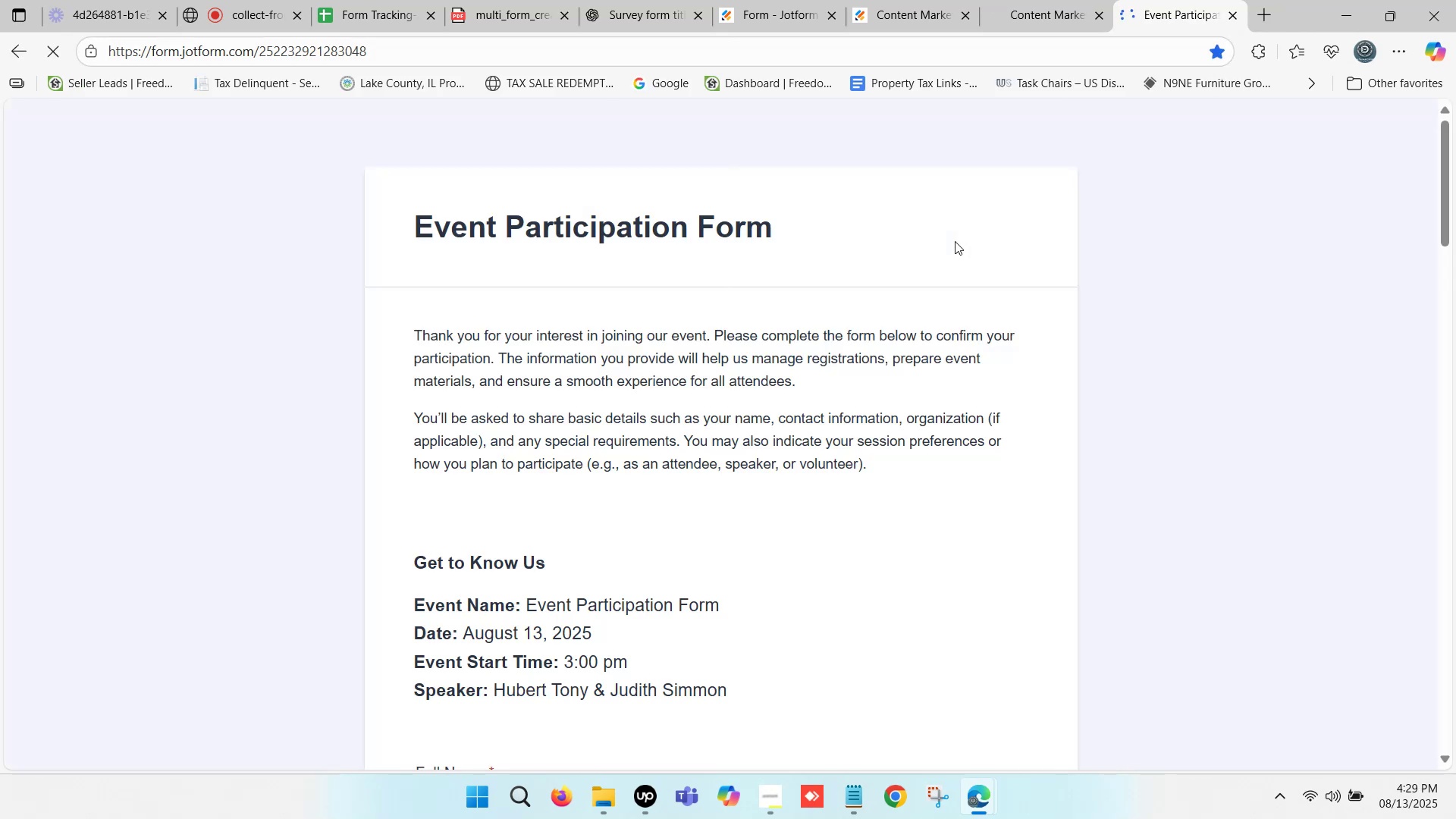 
scroll: coordinate [691, 342], scroll_direction: down, amount: 1.0
 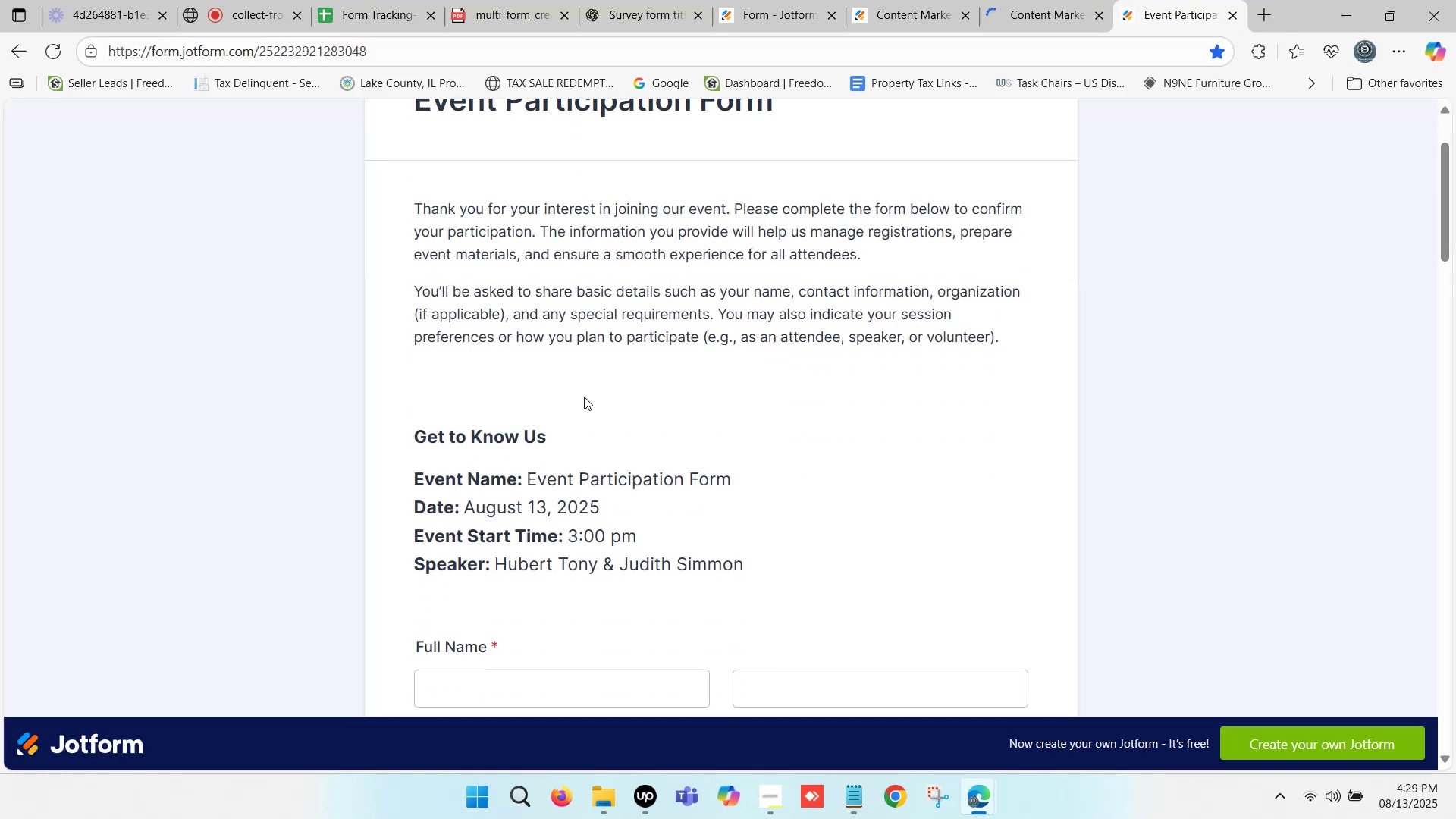 
scroll: coordinate [578, 417], scroll_direction: none, amount: 0.0
 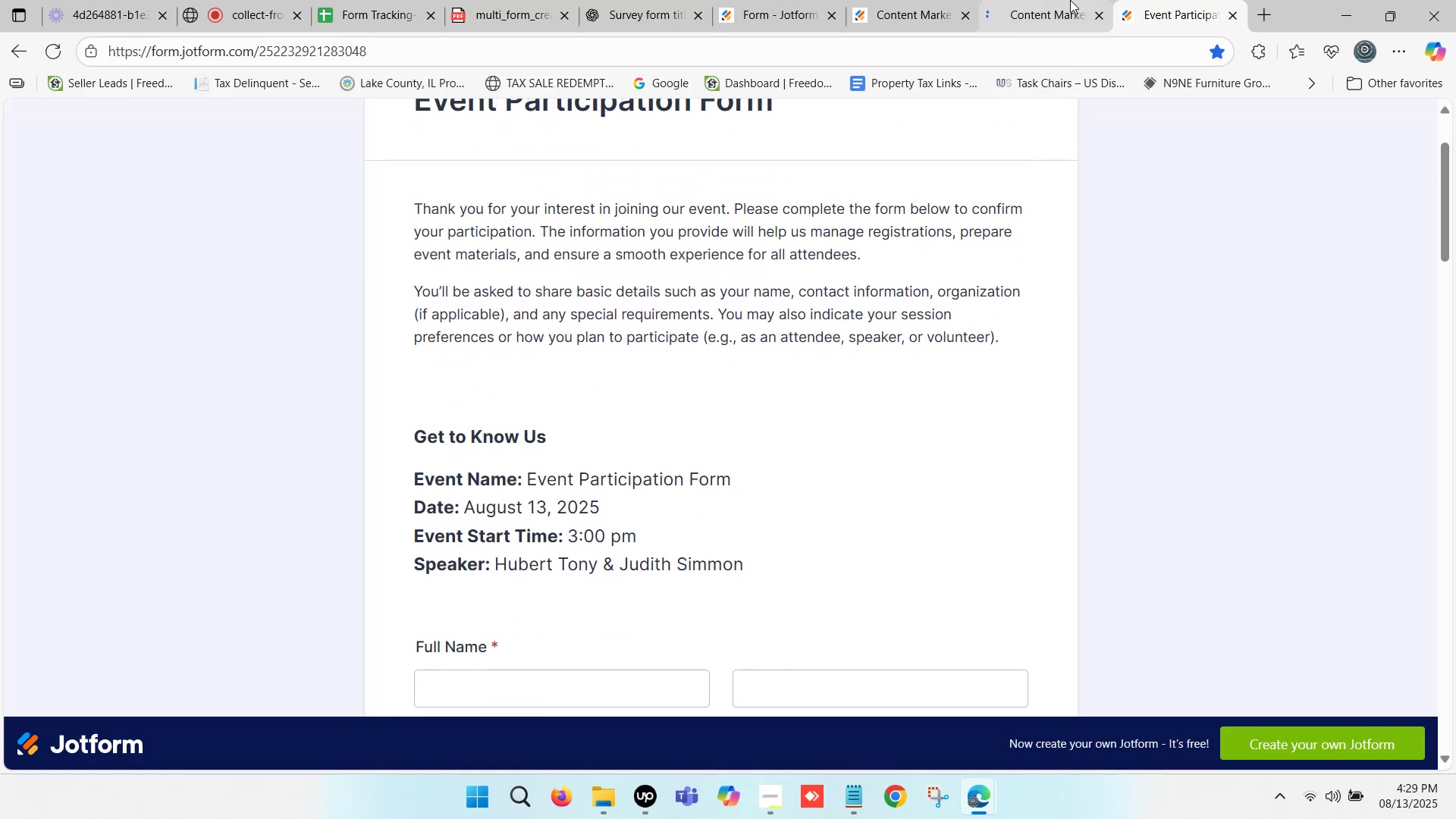 
left_click([1070, 0])
 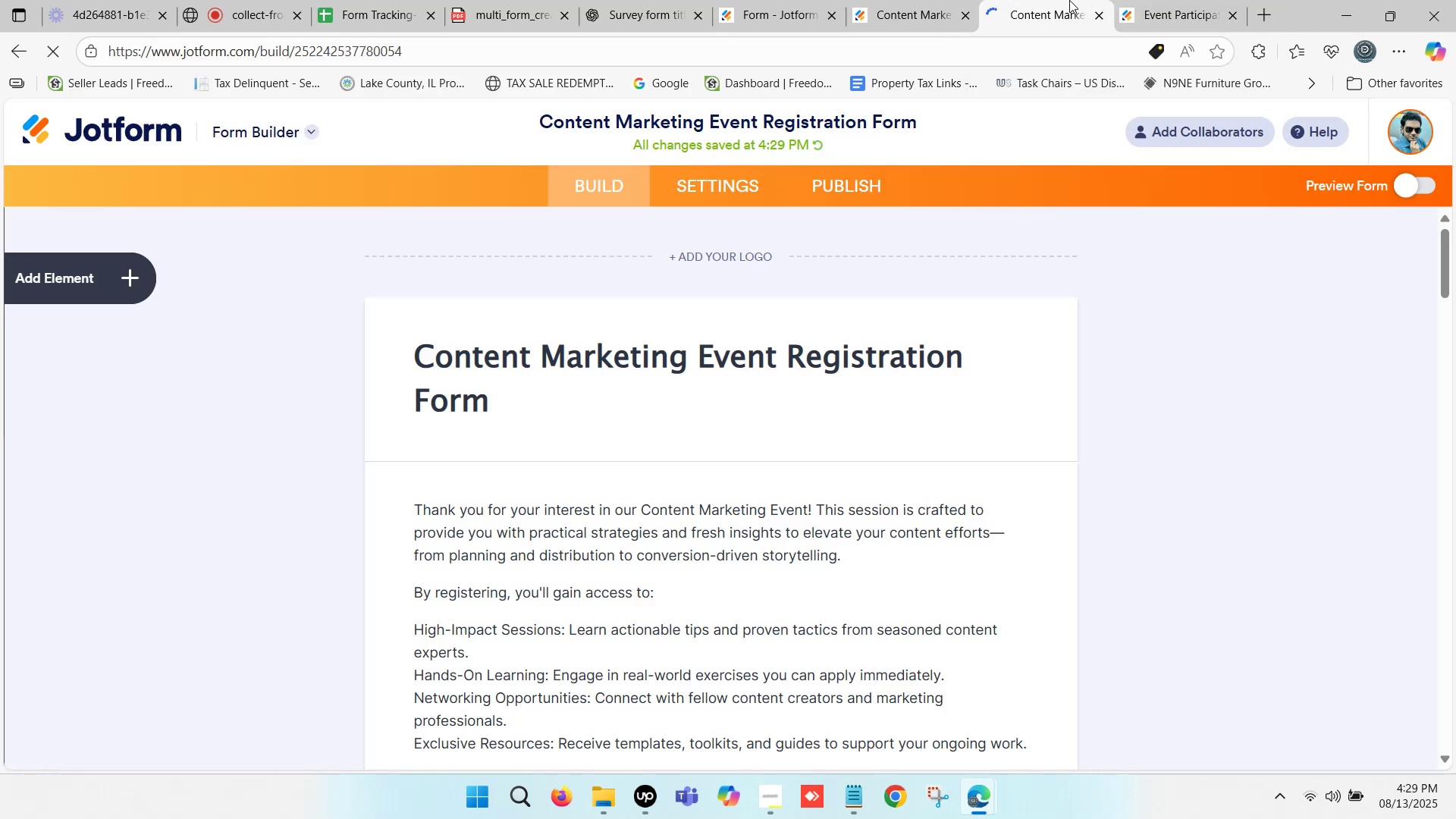 
scroll: coordinate [647, 370], scroll_direction: down, amount: 3.0
 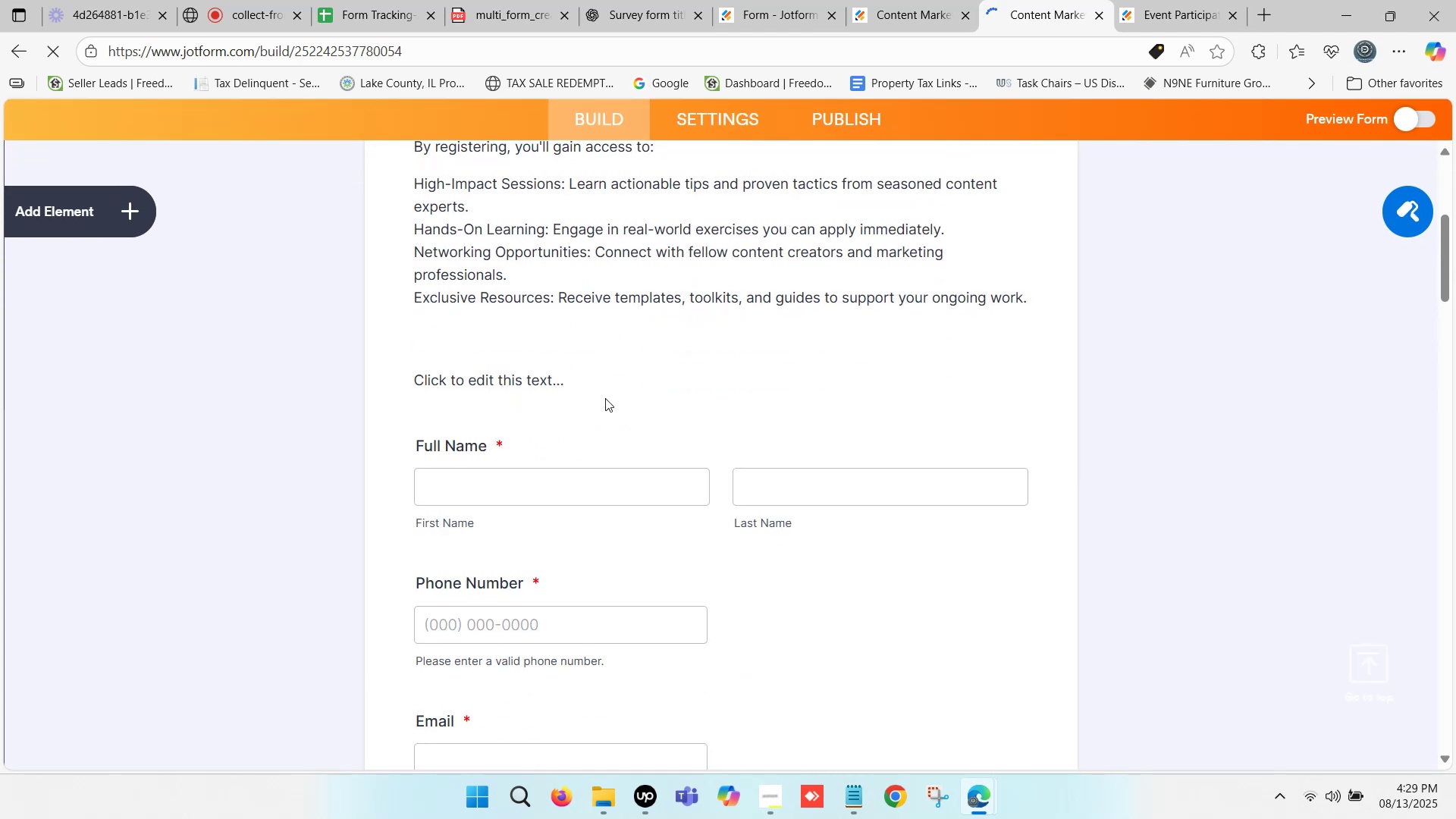 
left_click([587, 374])
 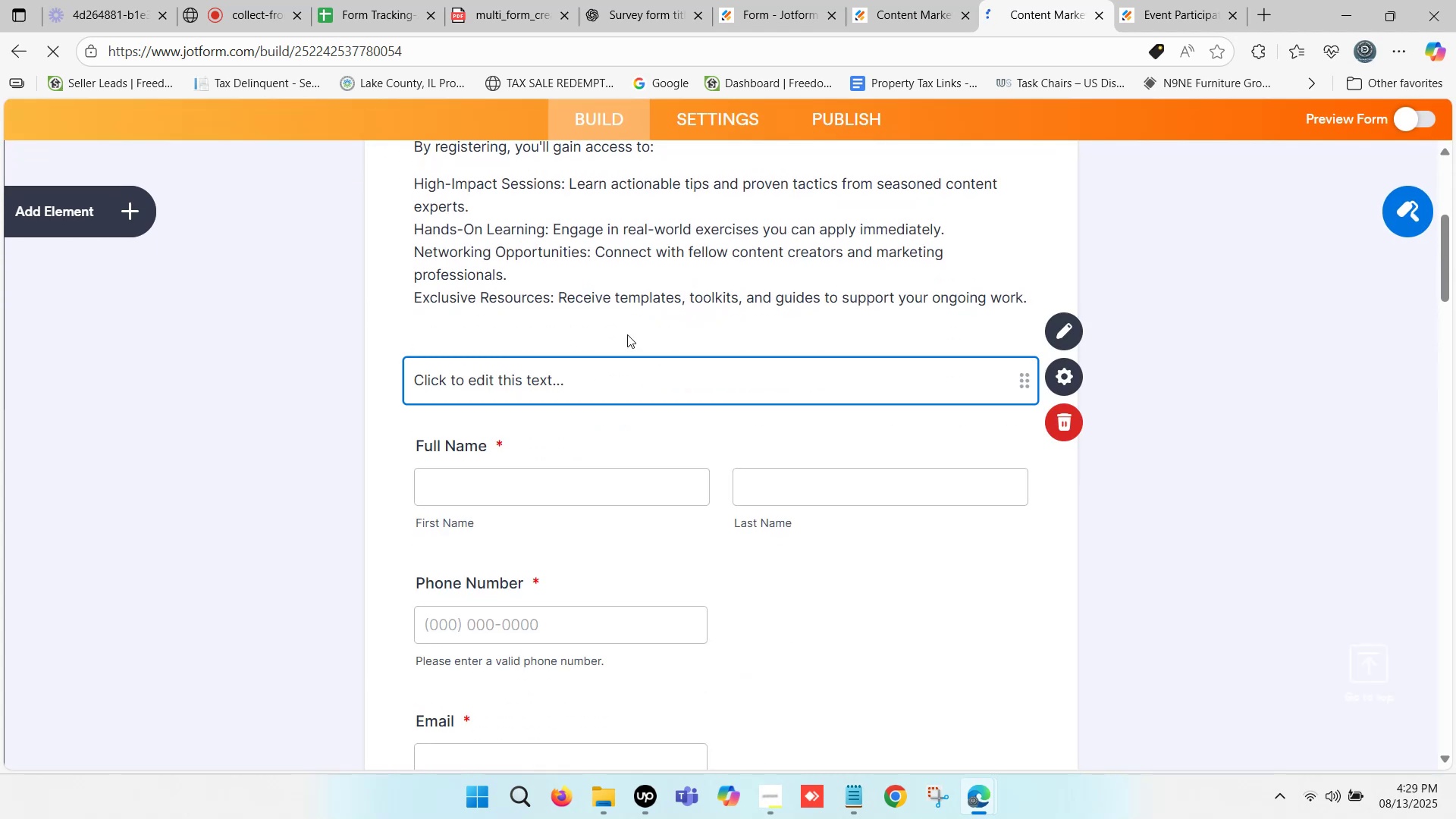 
mouse_move([1067, 406])
 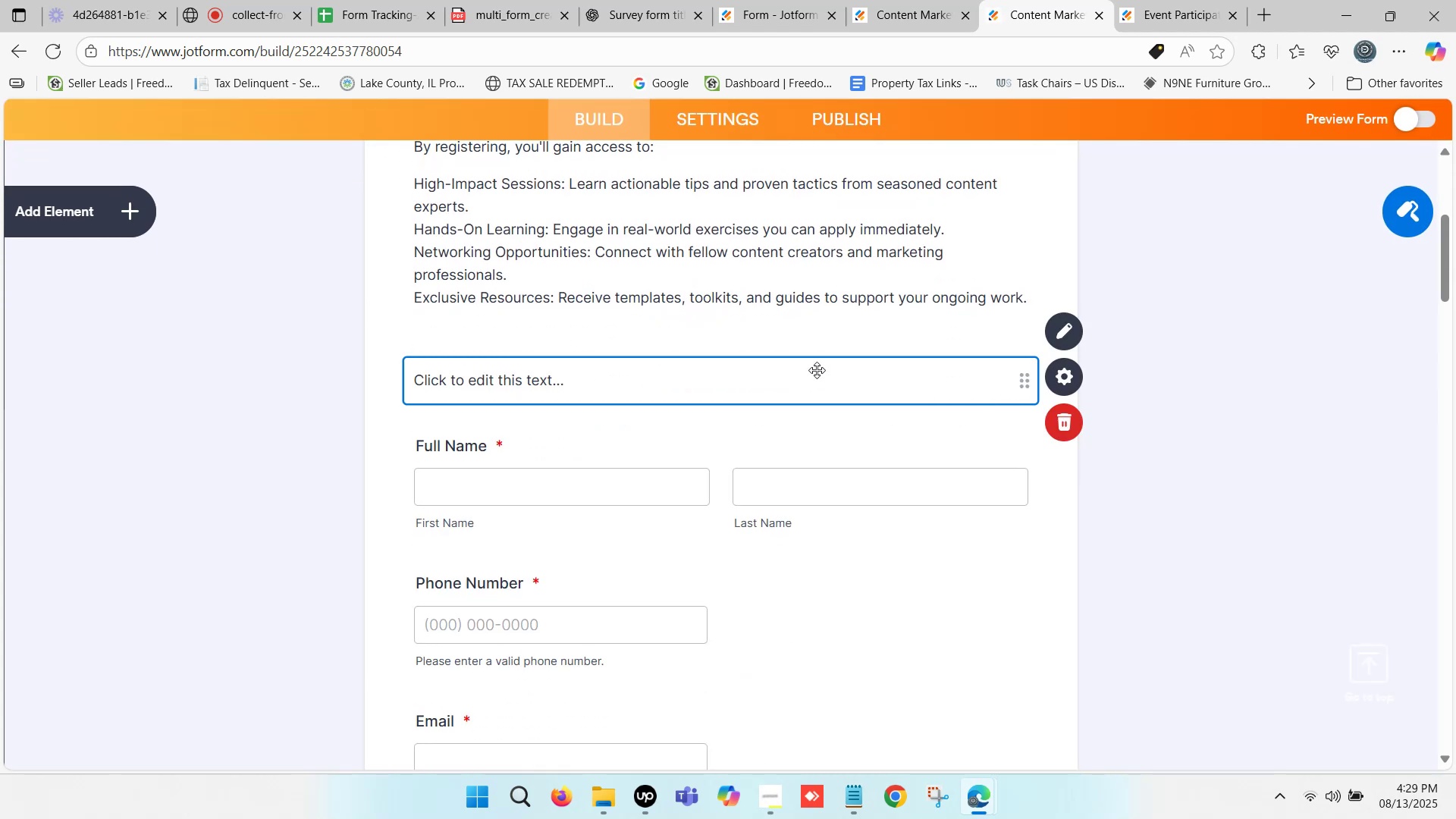 
mouse_move([1014, 405])
 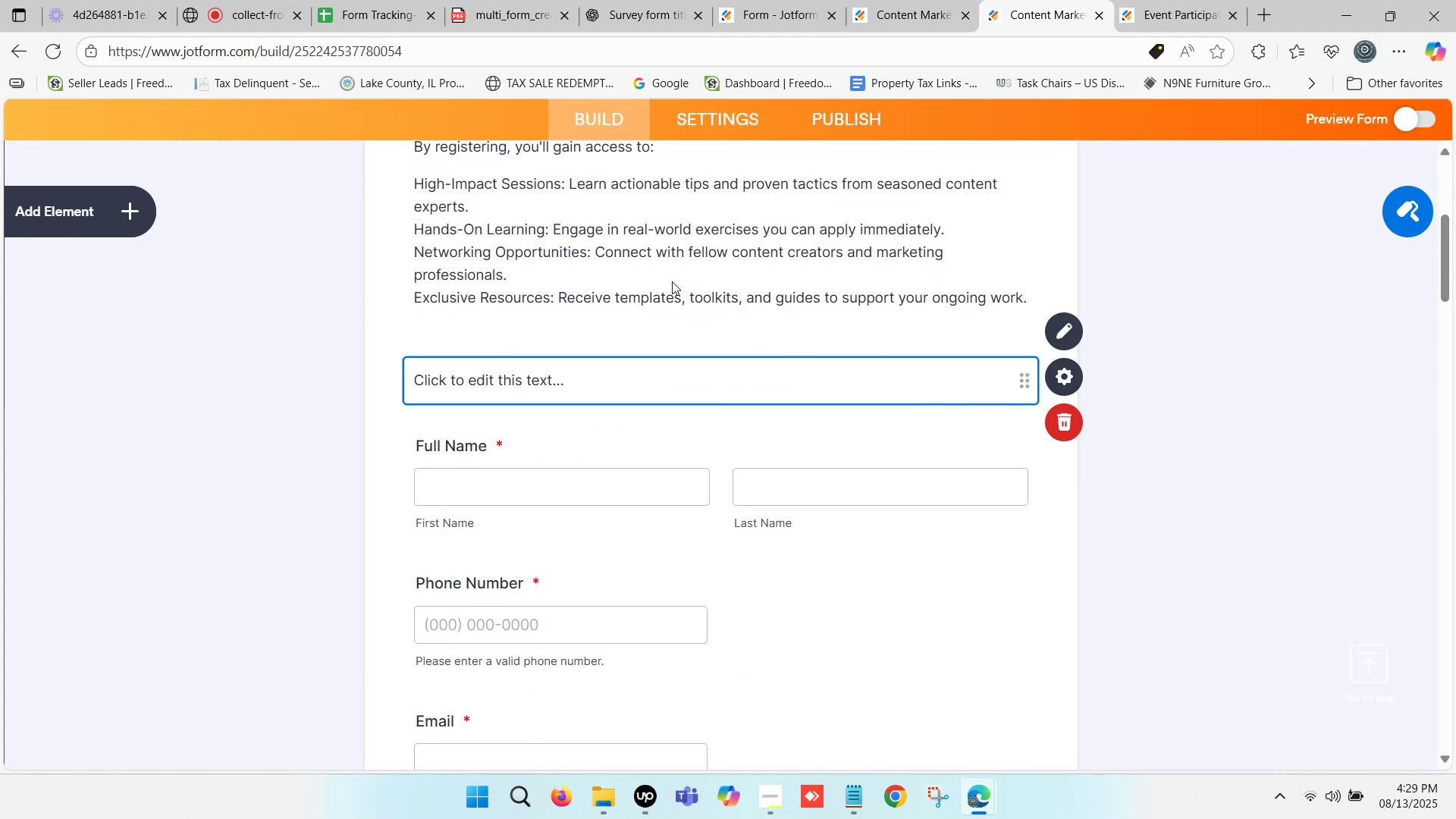 
scroll: coordinate [669, 330], scroll_direction: none, amount: 0.0
 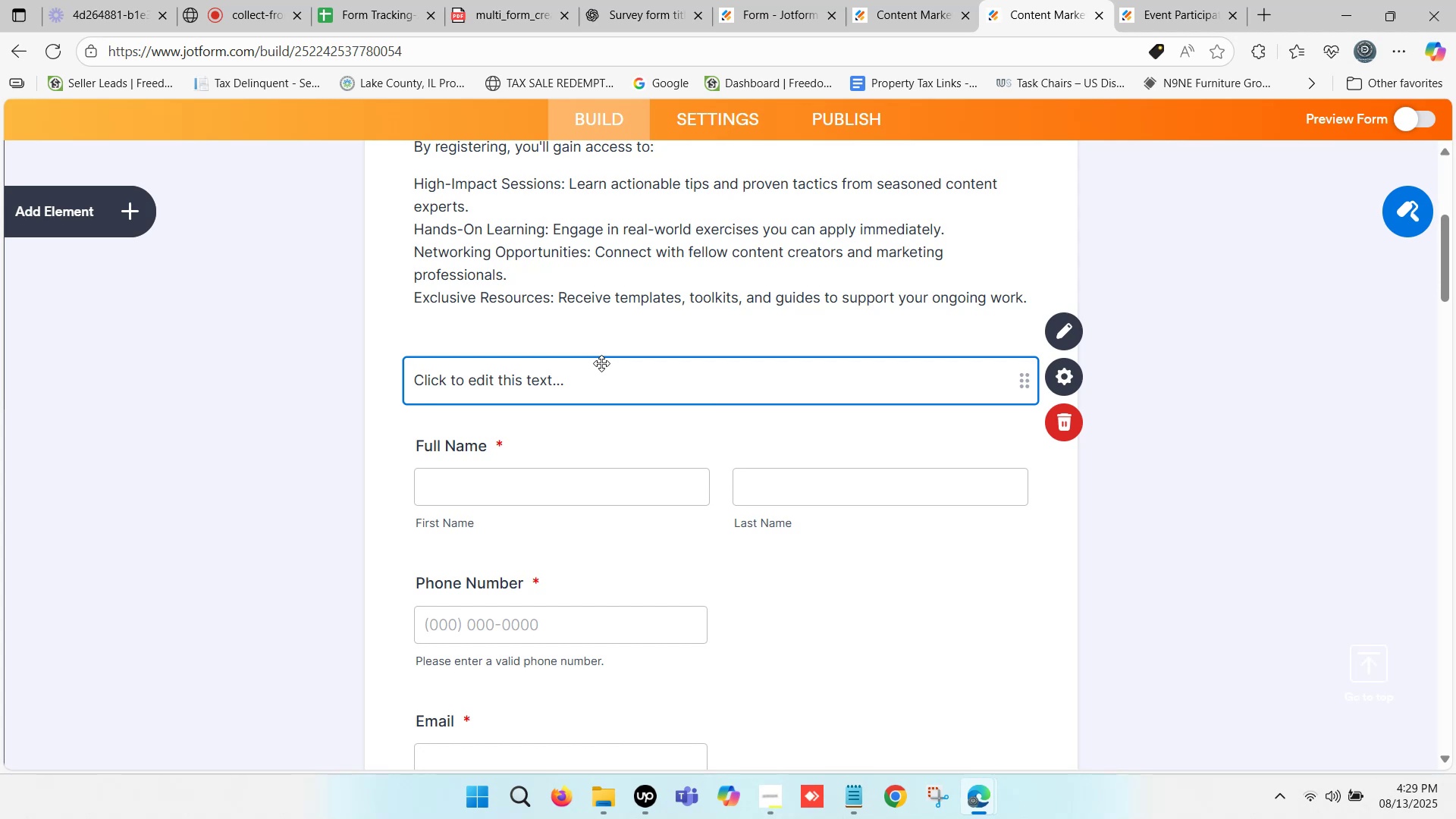 
wait(5.82)
 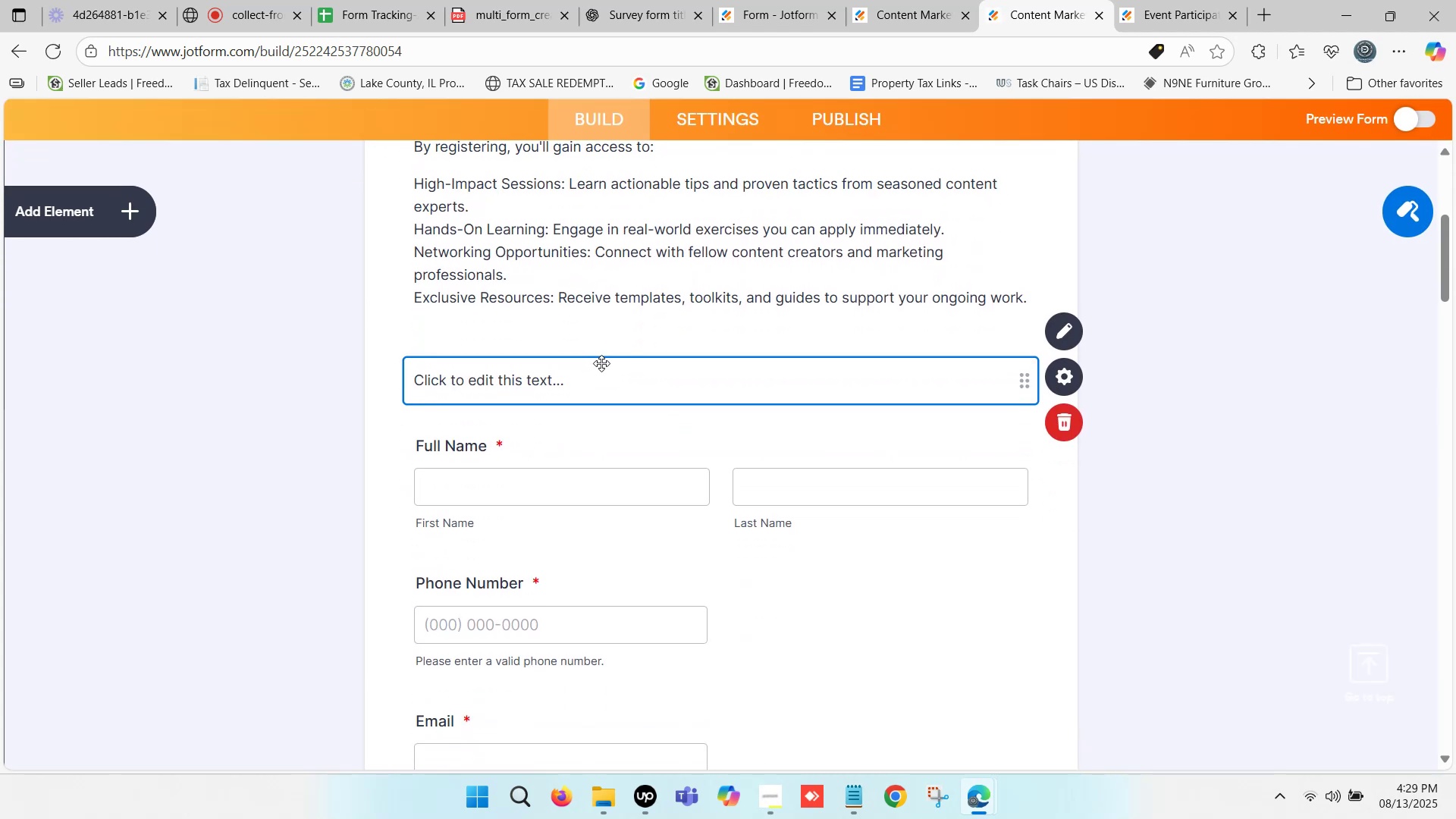 
left_click([547, 379])
 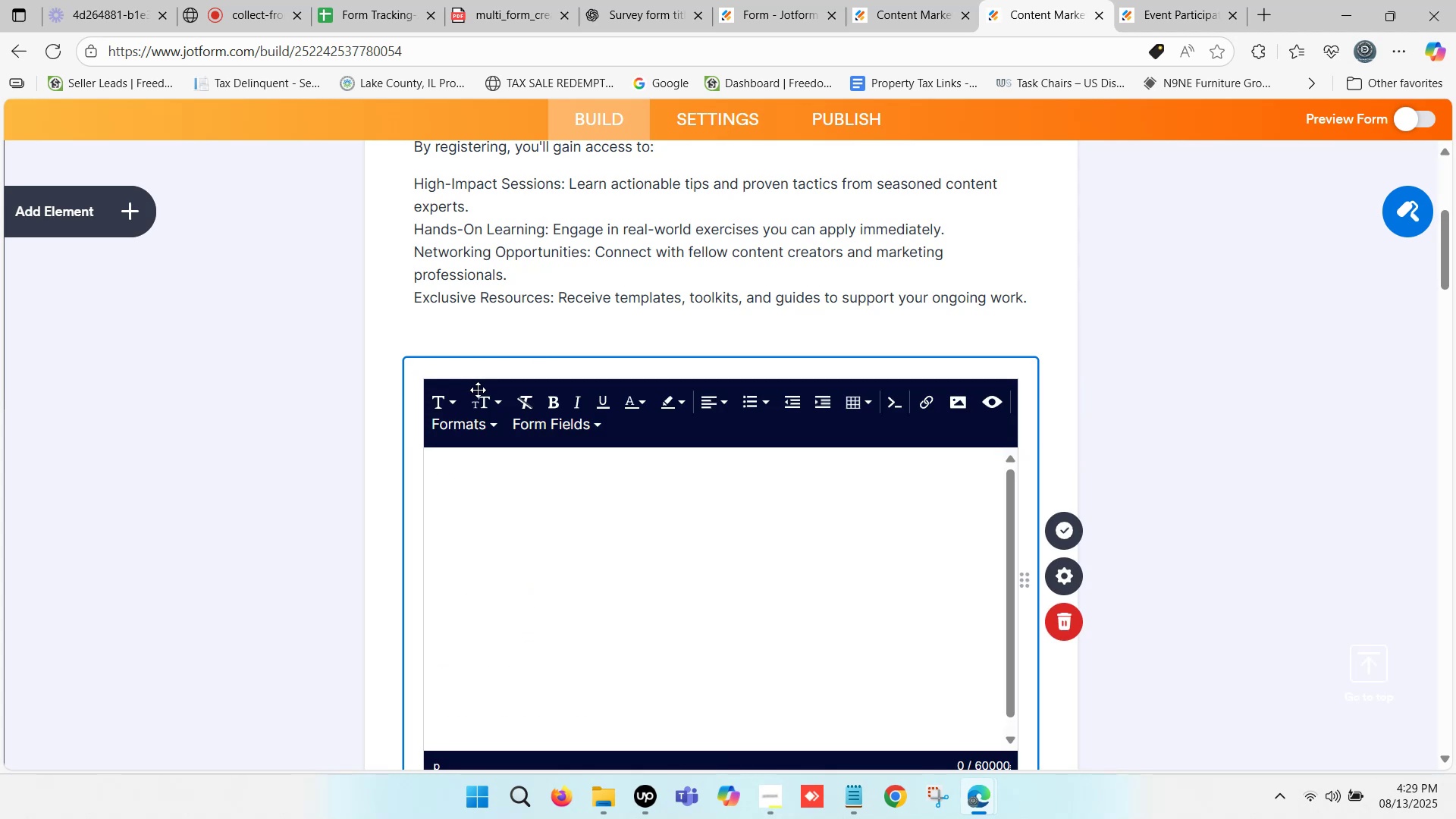 
left_click([510, 513])
 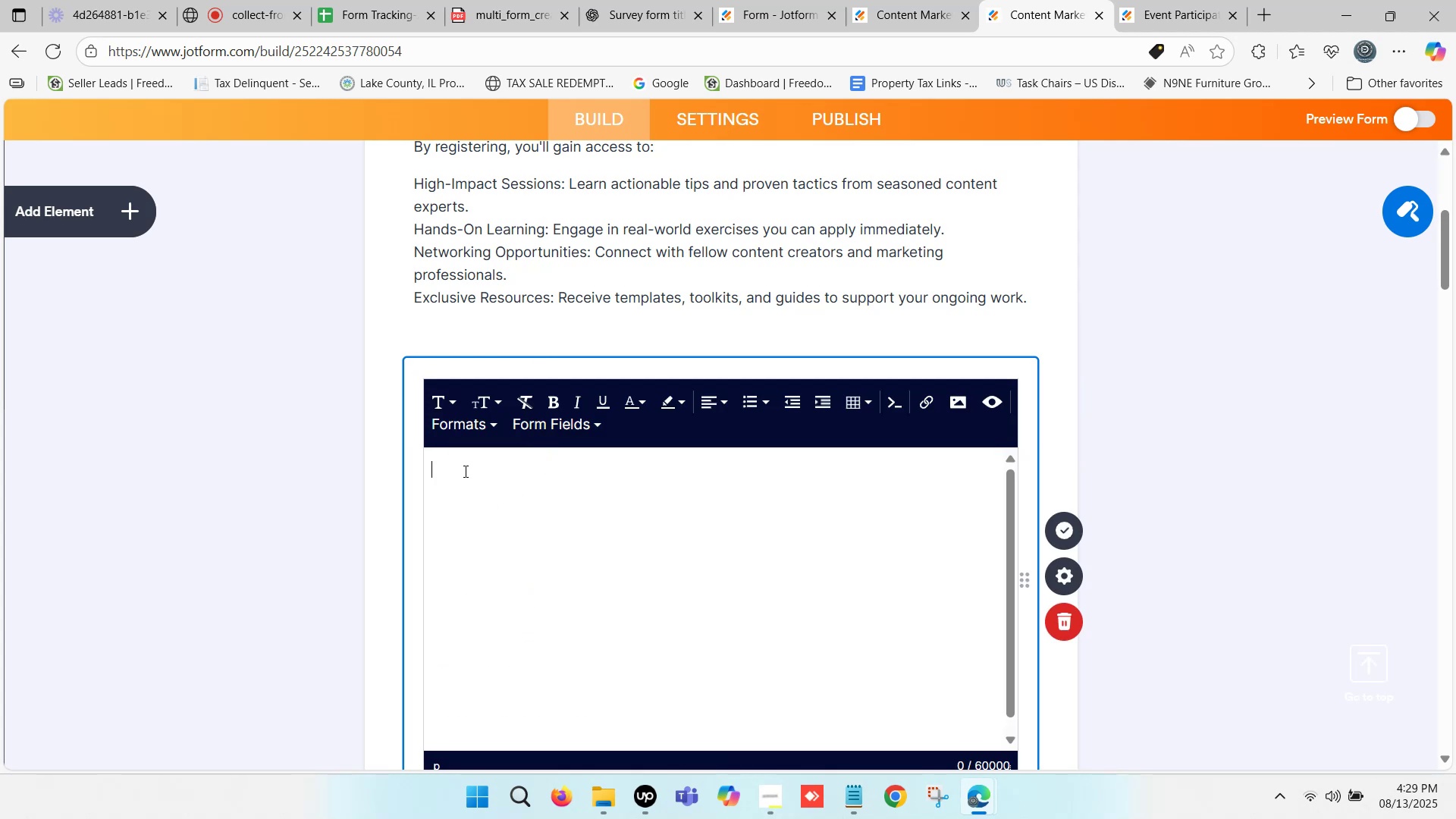 
left_click([579, 511])
 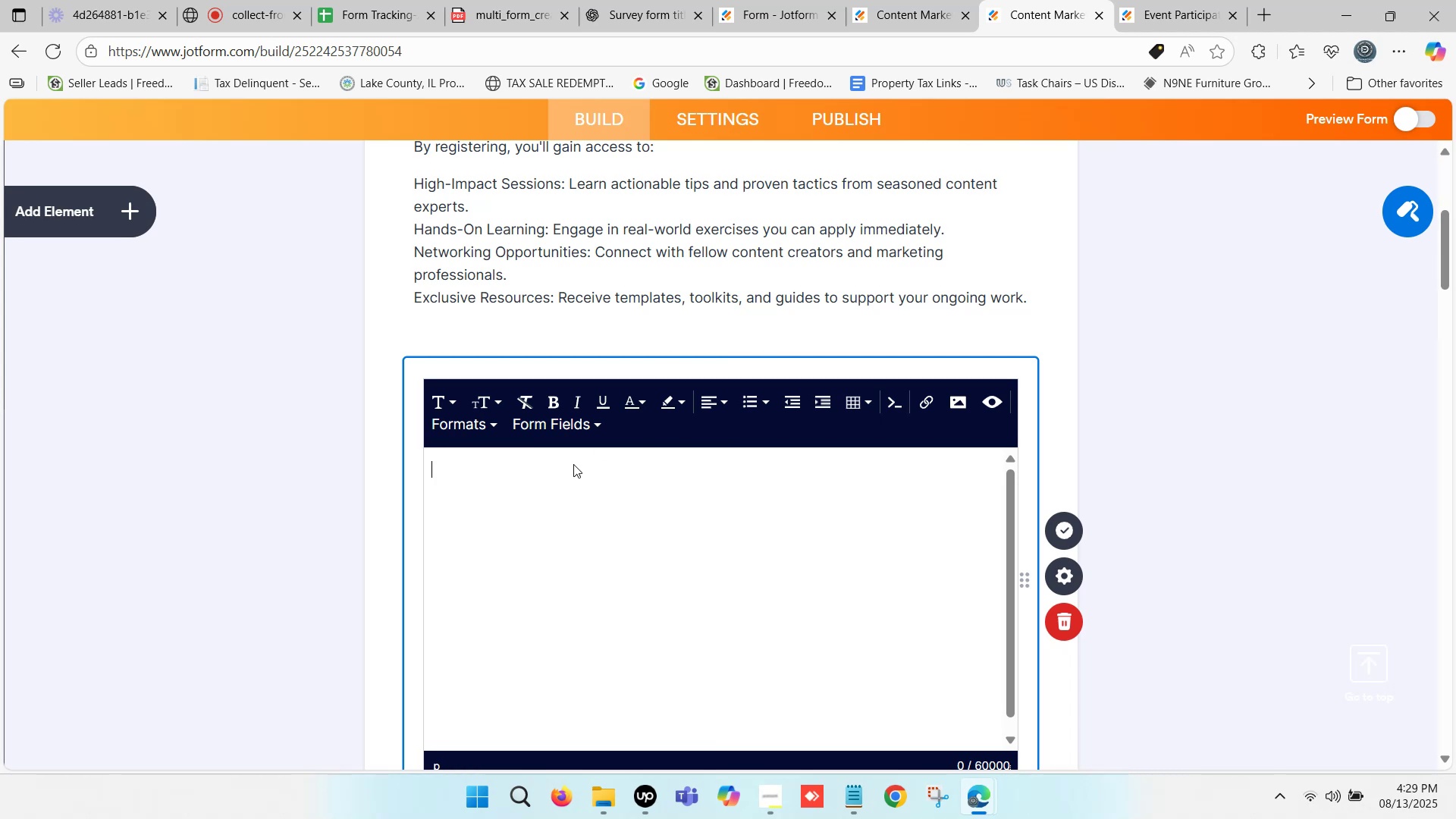 
type(An)
key(Backspace)
type(bout Us)
 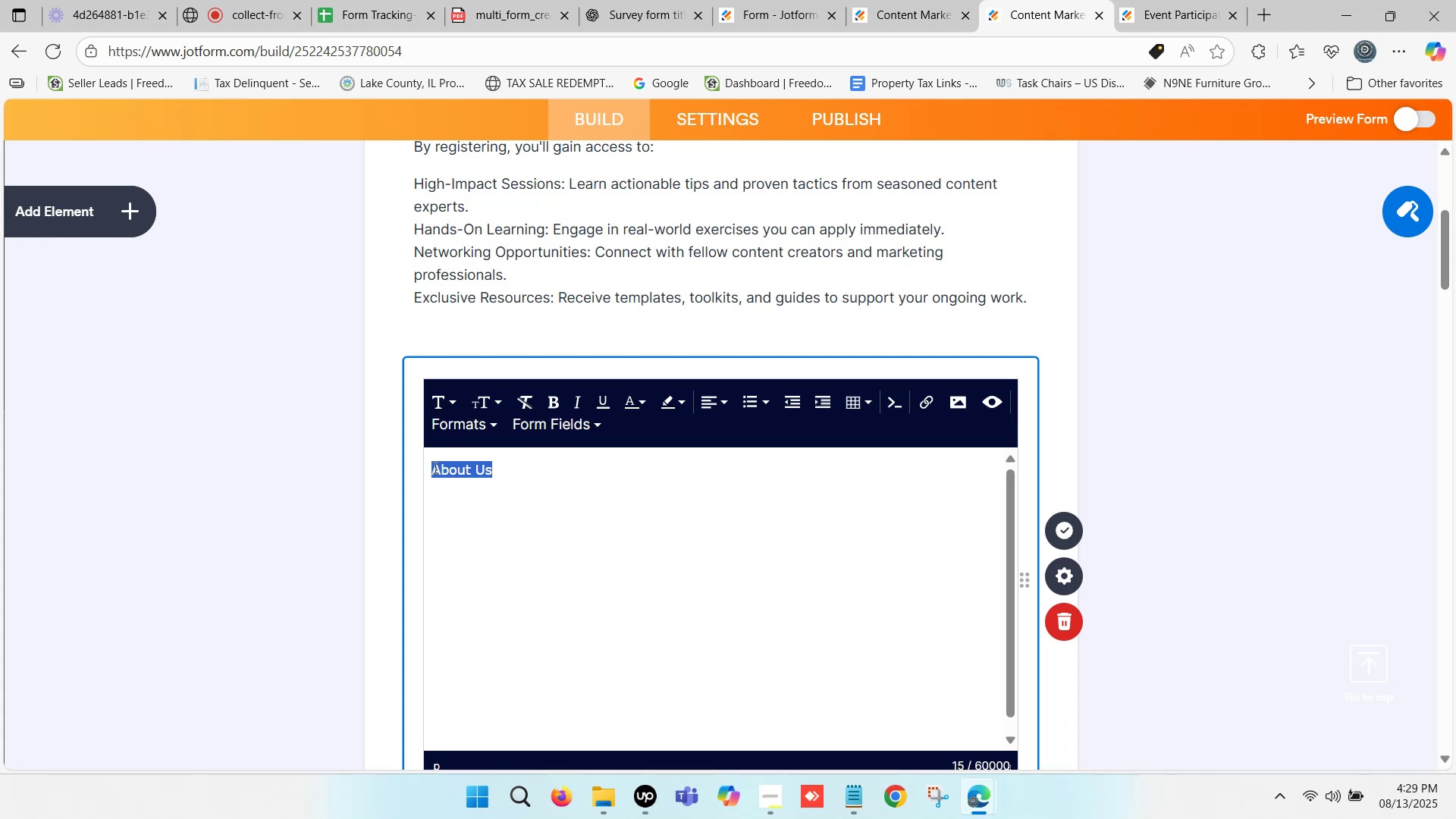 
 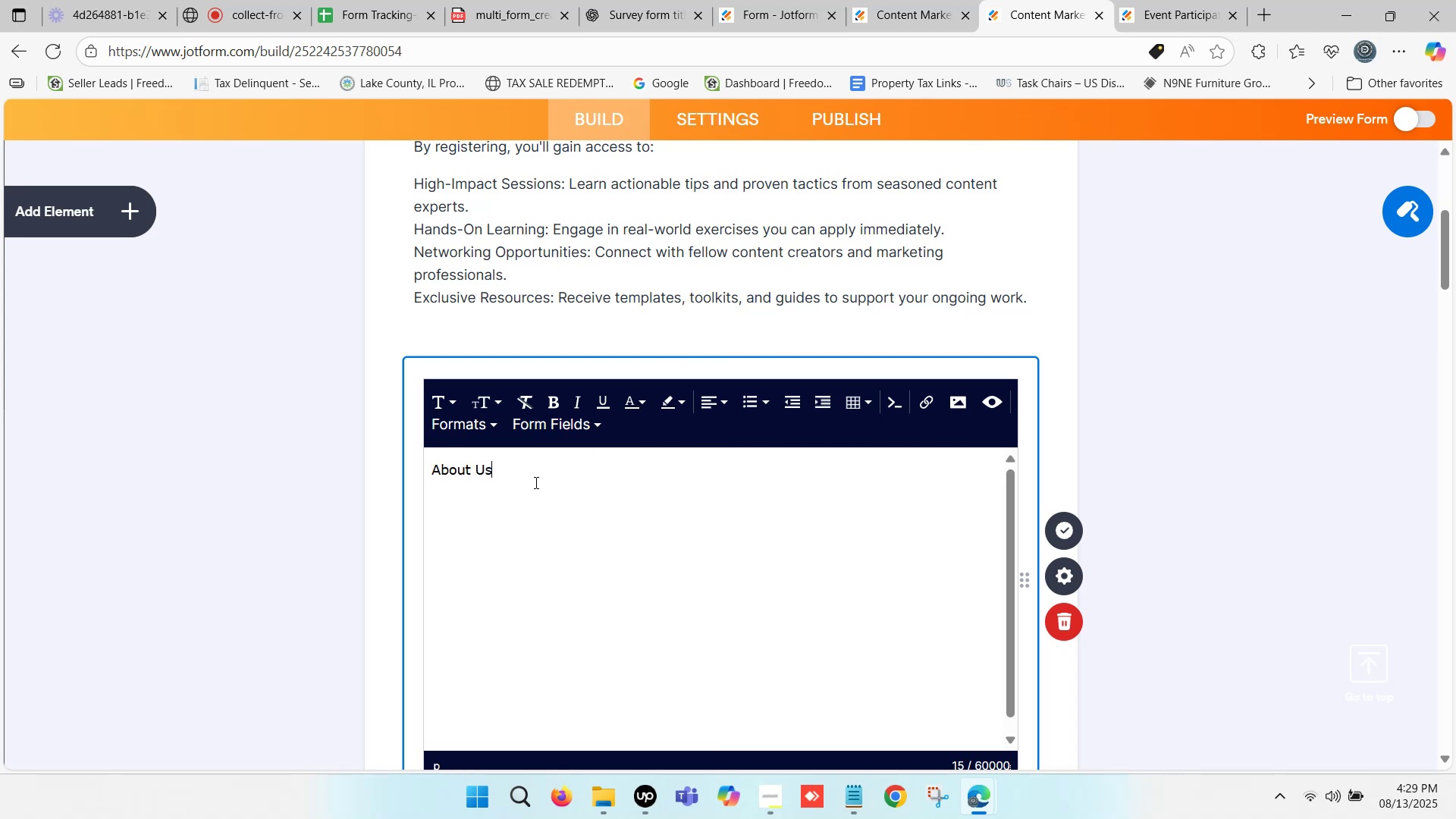 
left_click_drag(start_coordinate=[512, 474], to_coordinate=[435, 467])
 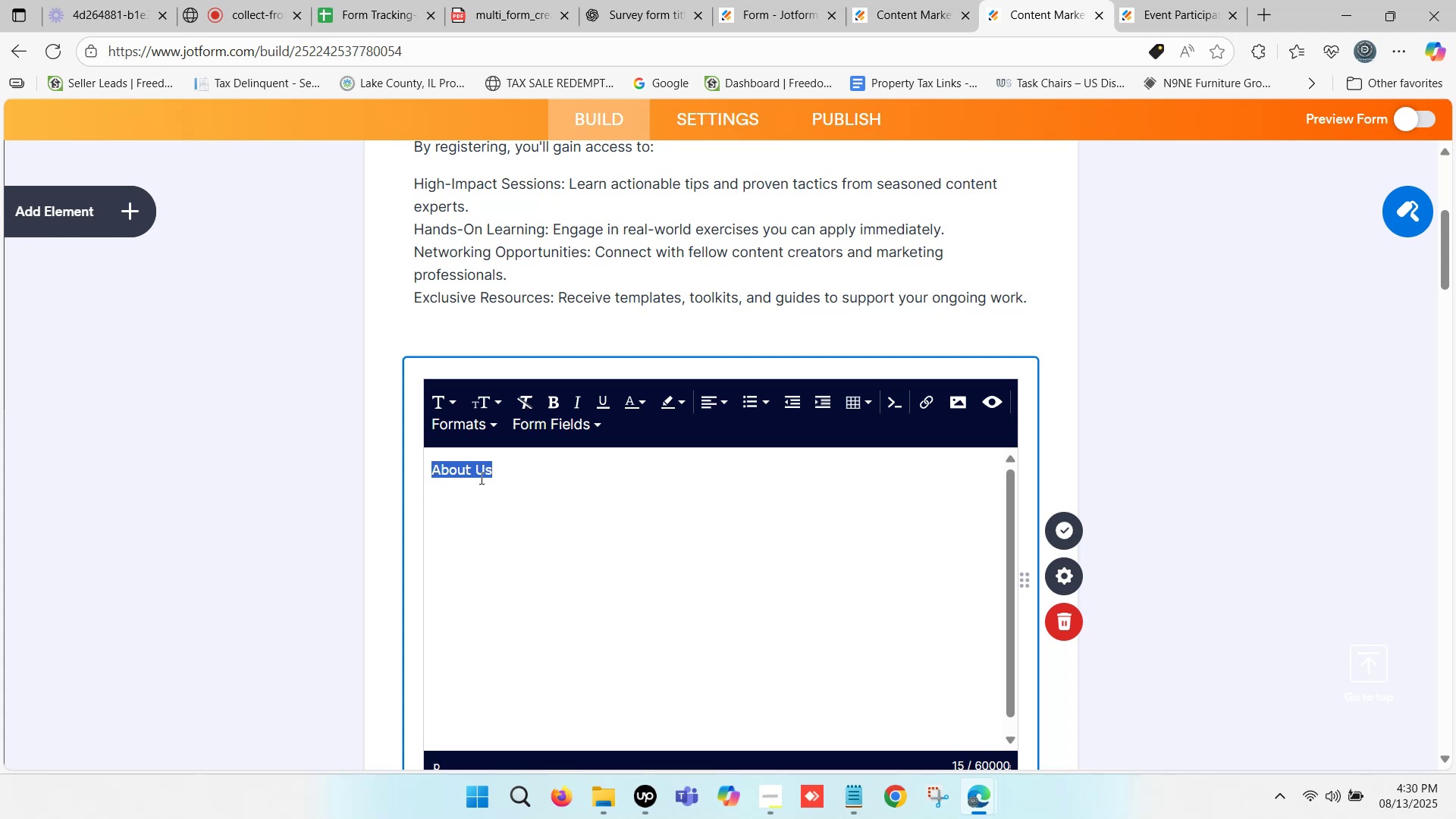 
left_click([507, 471])
 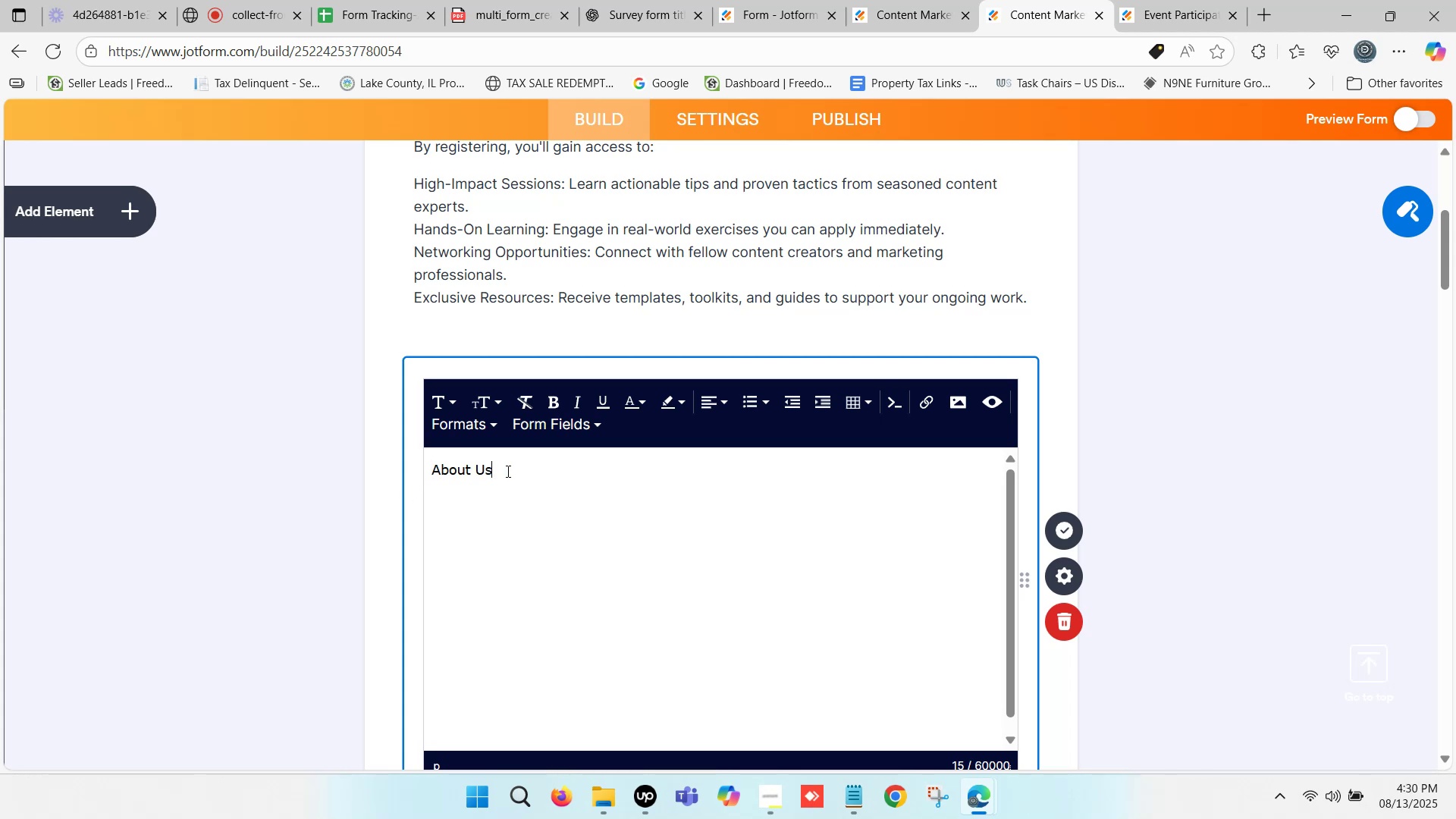 
key(Shift+Semicolon)
 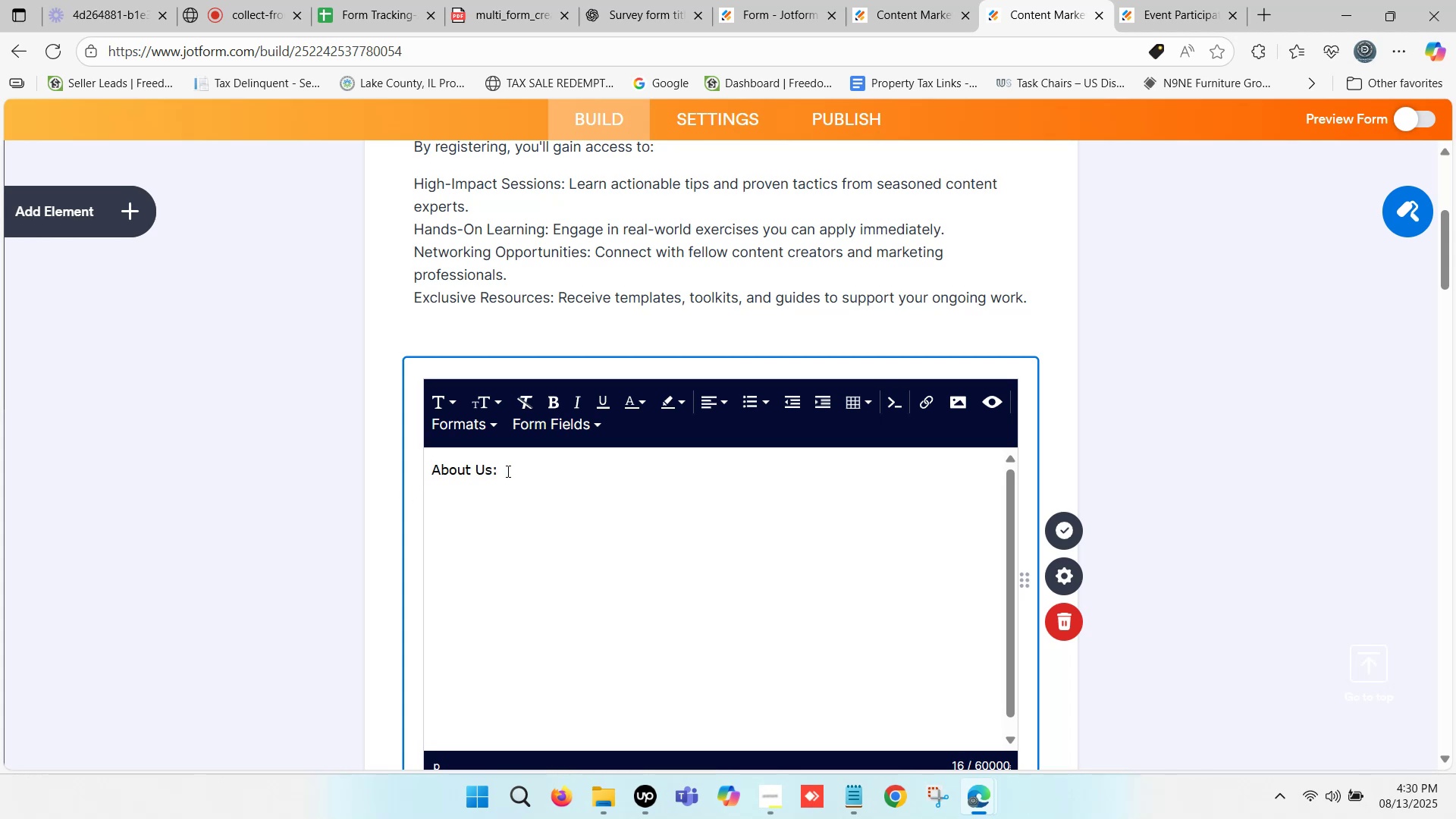 
key(Enter)
 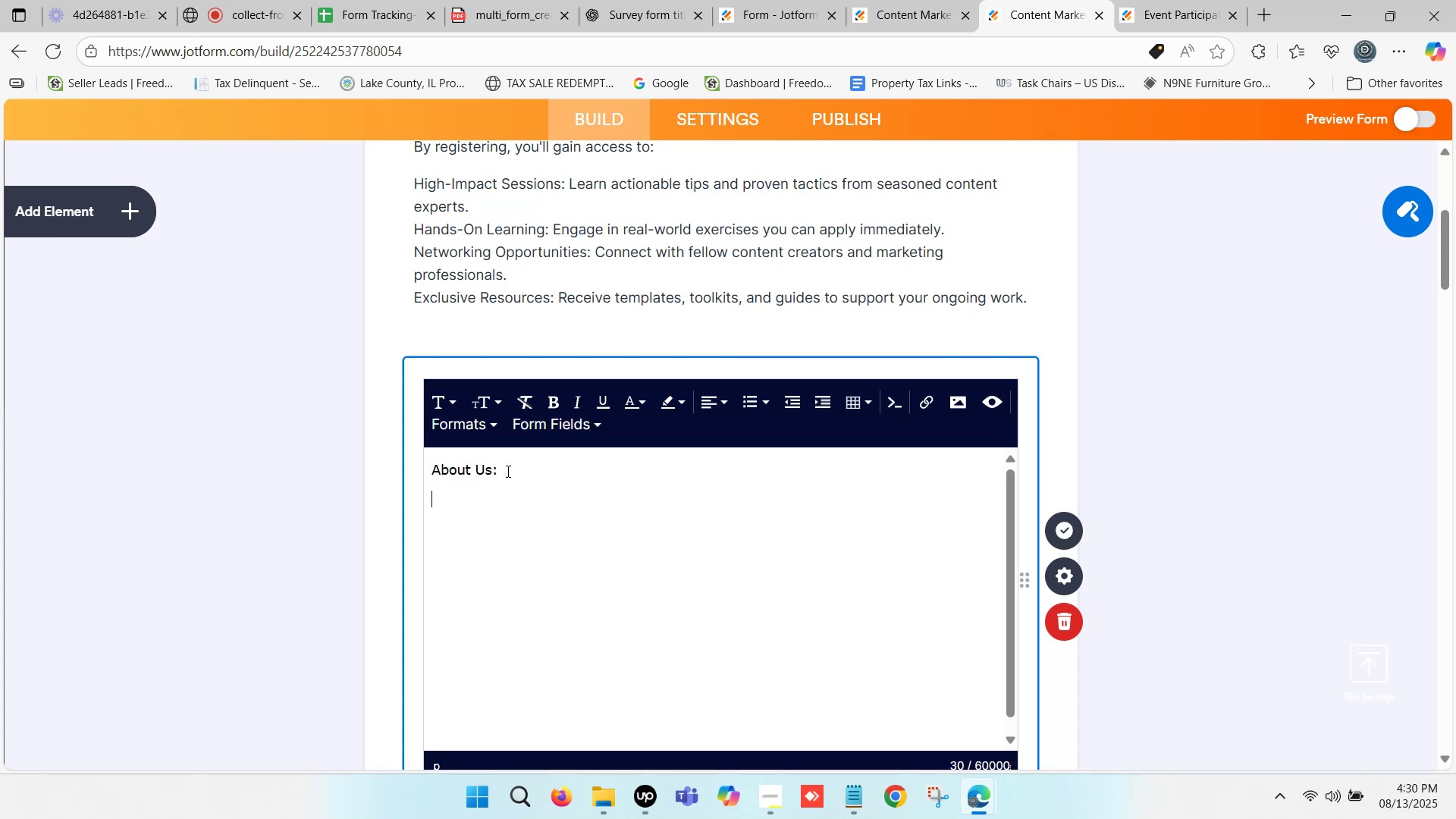 
key(Backspace)
 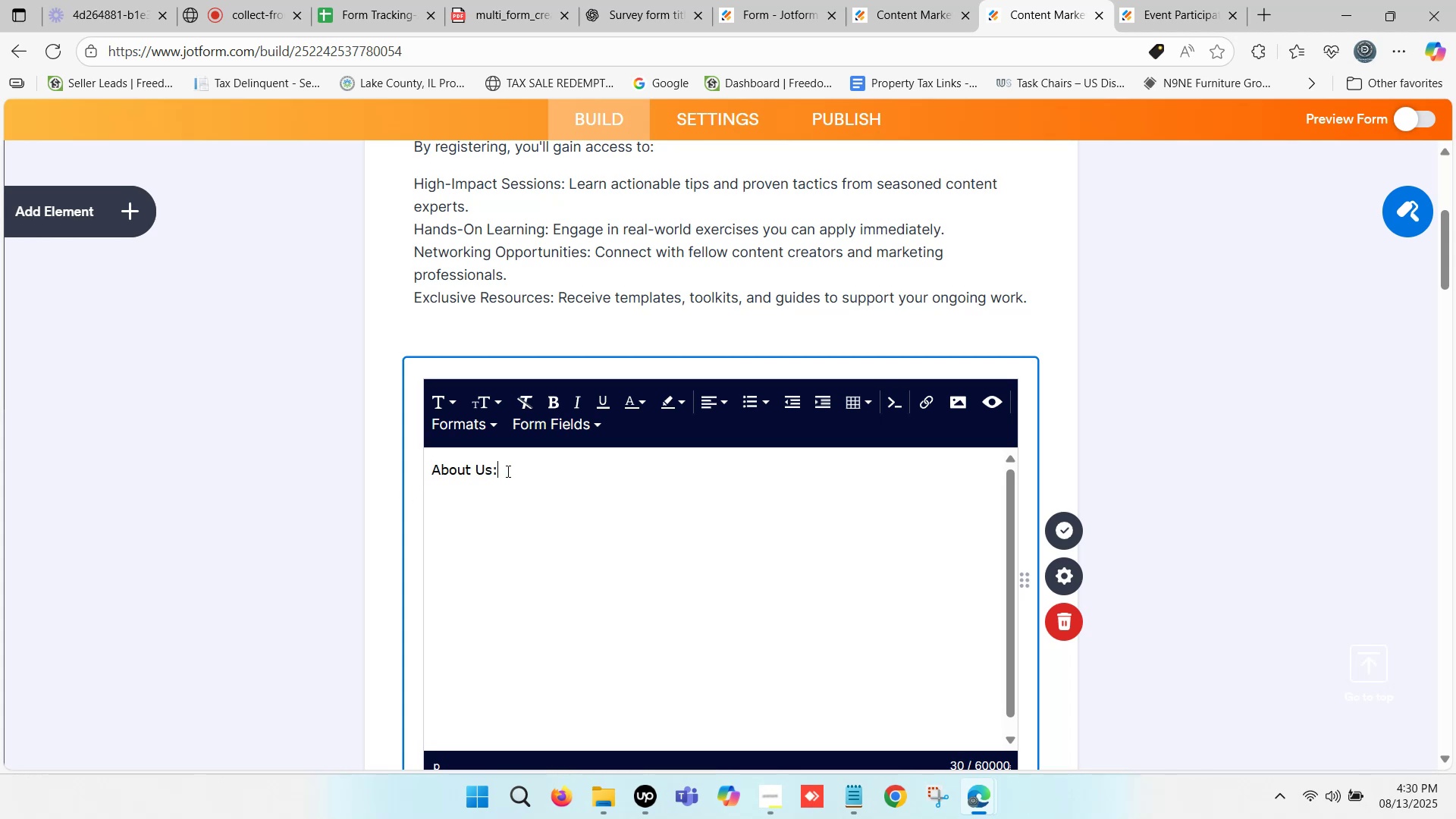 
key(Backspace)
 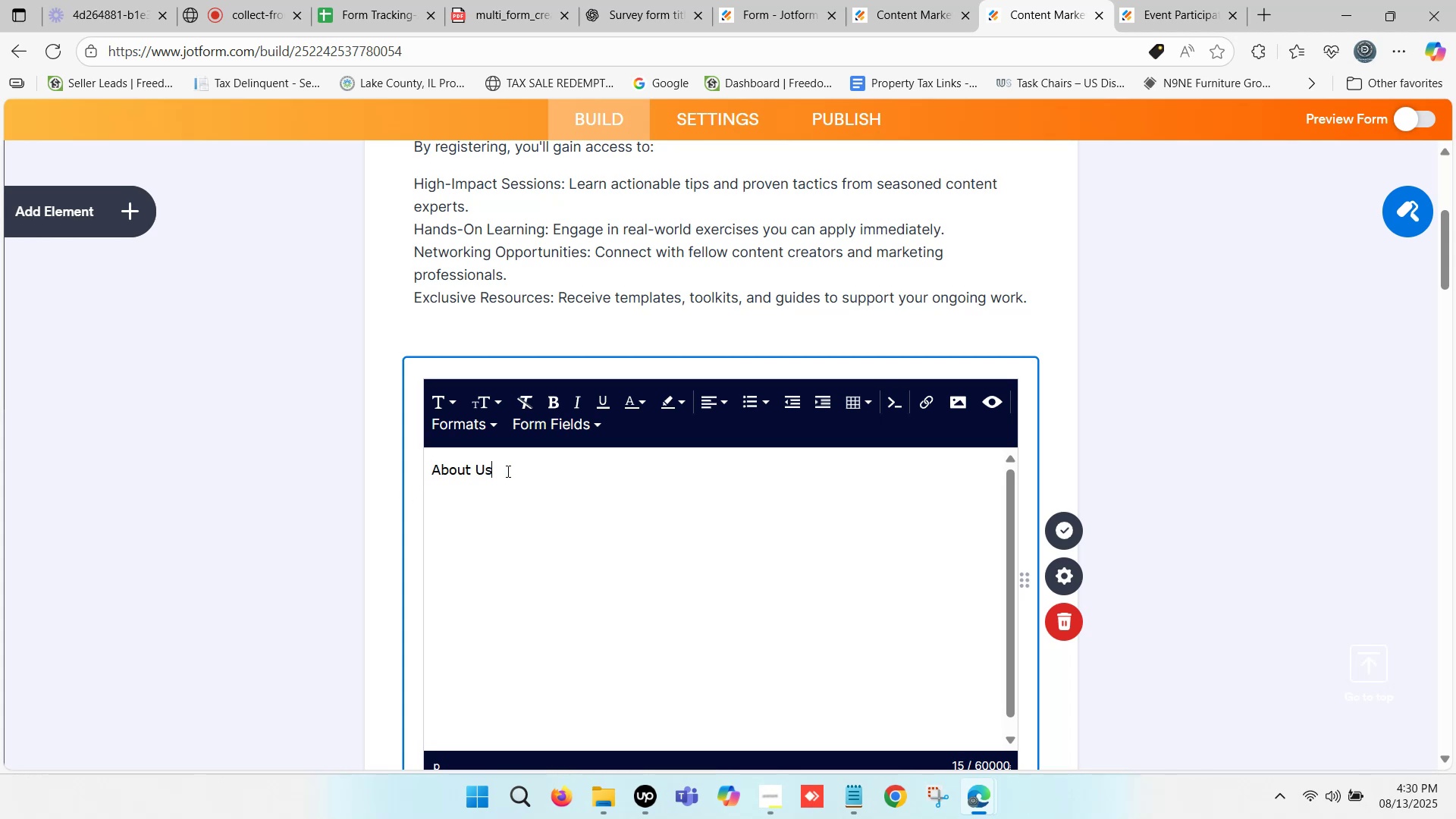 
key(Backspace)
 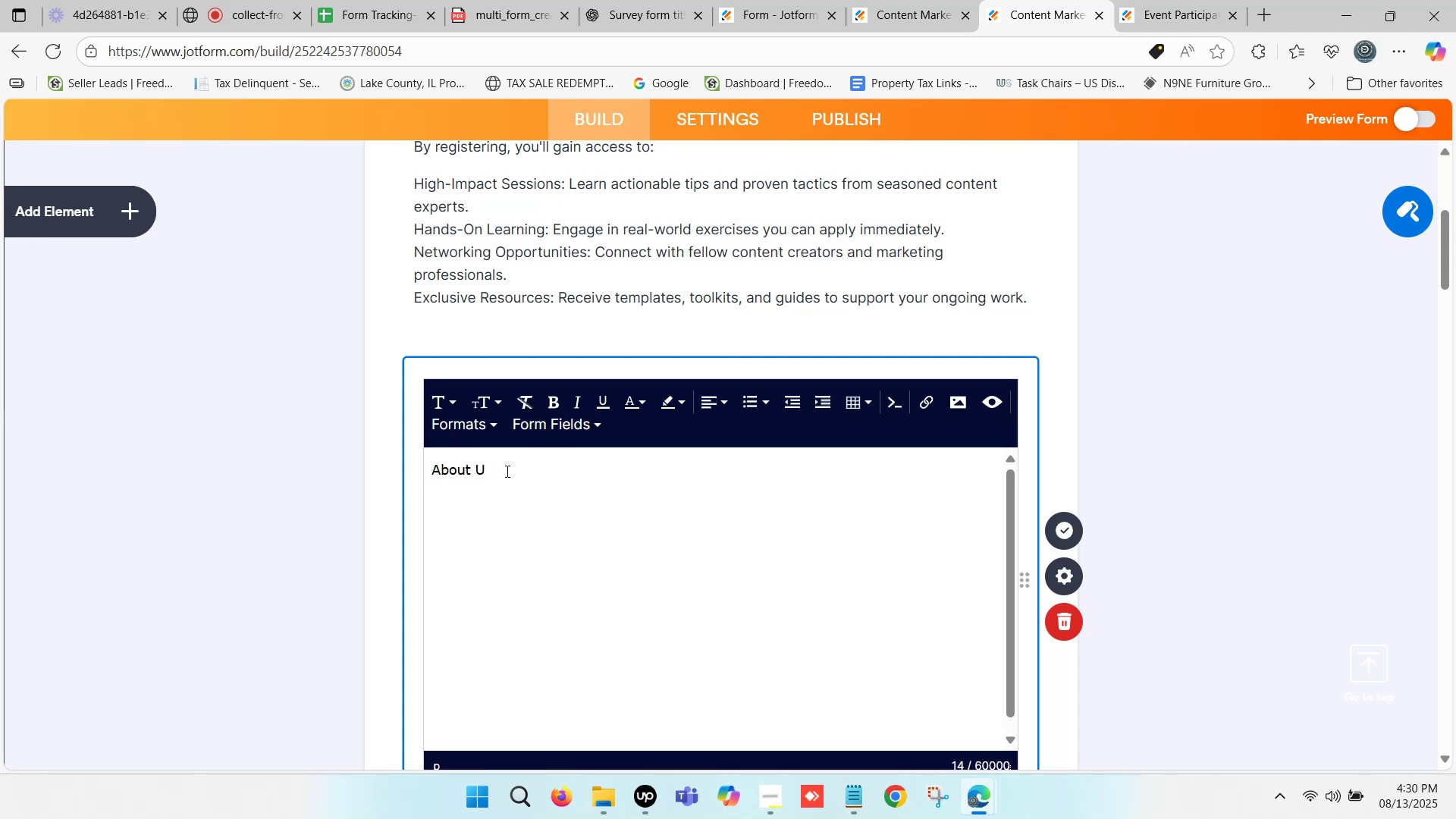 
left_click_drag(start_coordinate=[504, 469], to_coordinate=[405, 466])
 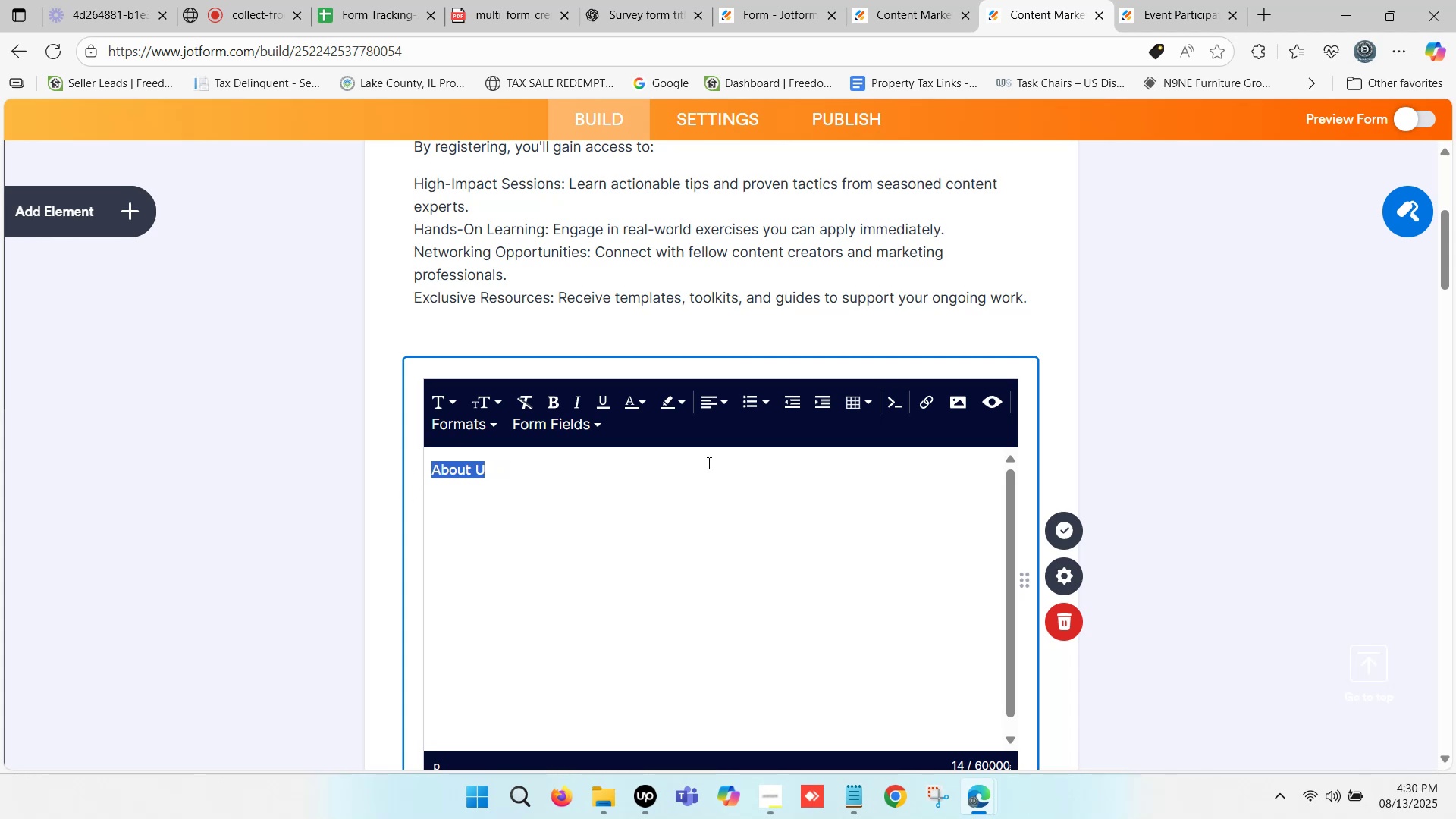 
key(Backspace)
 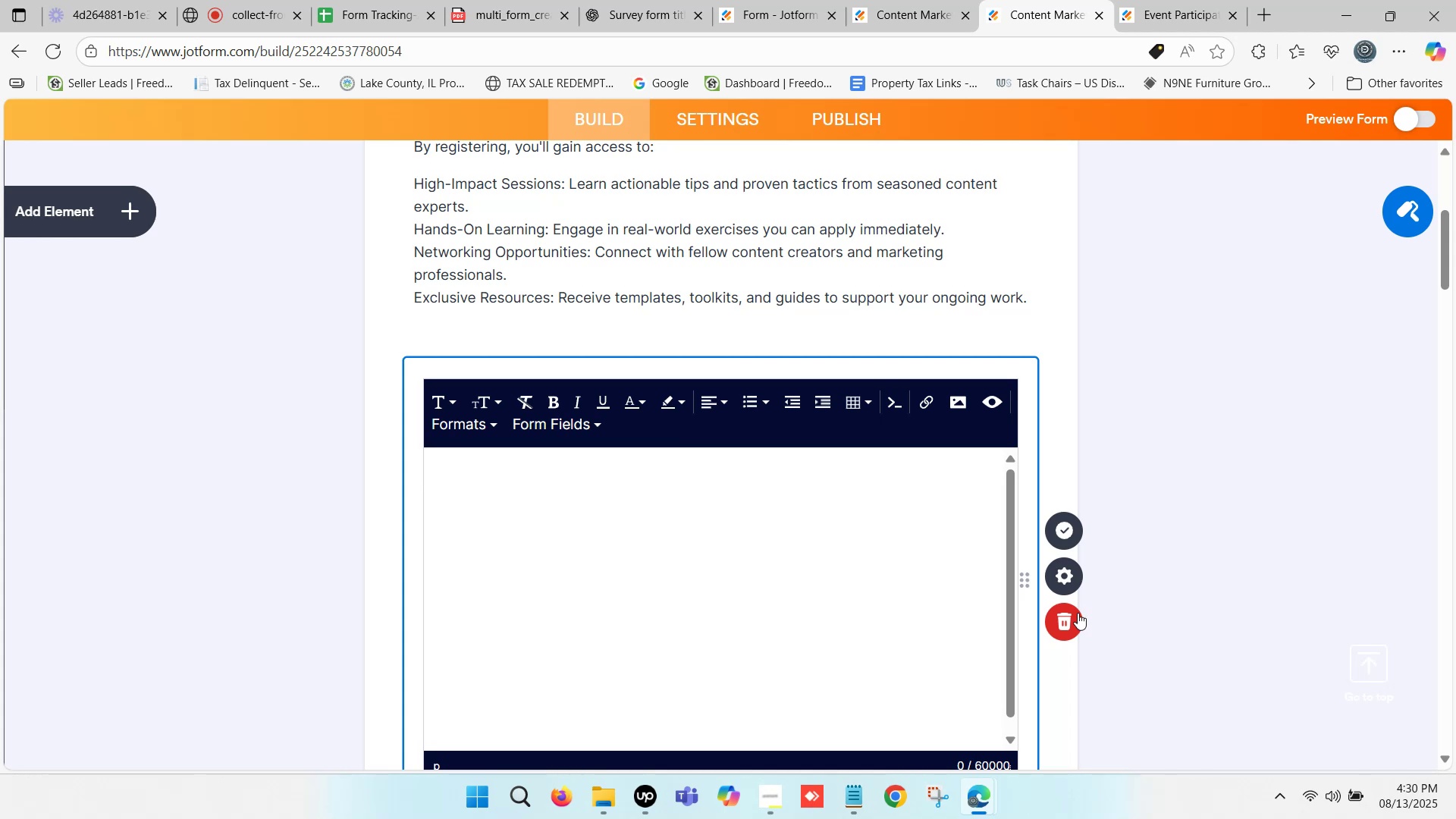 
left_click([1069, 616])
 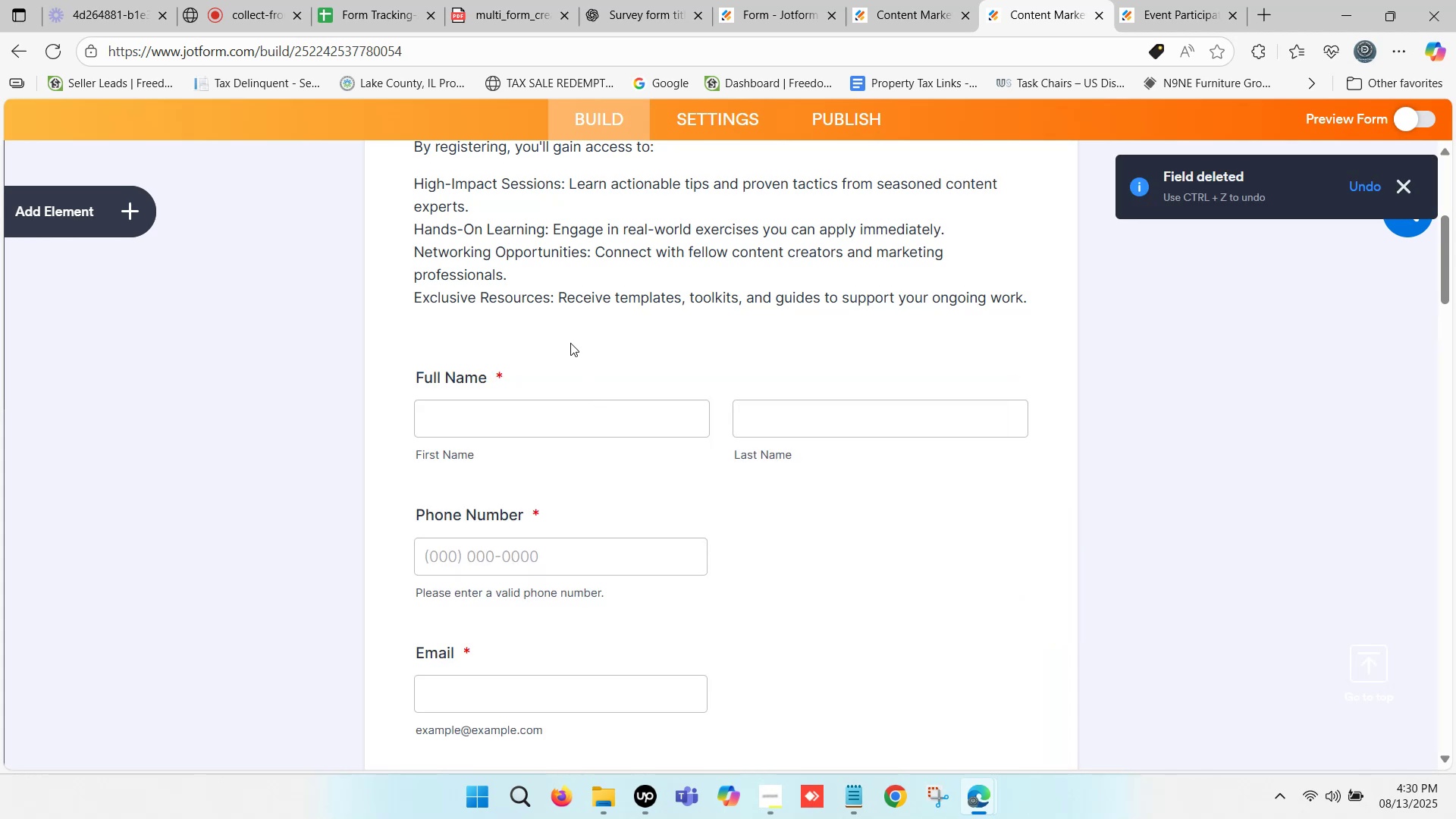 
scroll: coordinate [638, 349], scroll_direction: up, amount: 2.0
 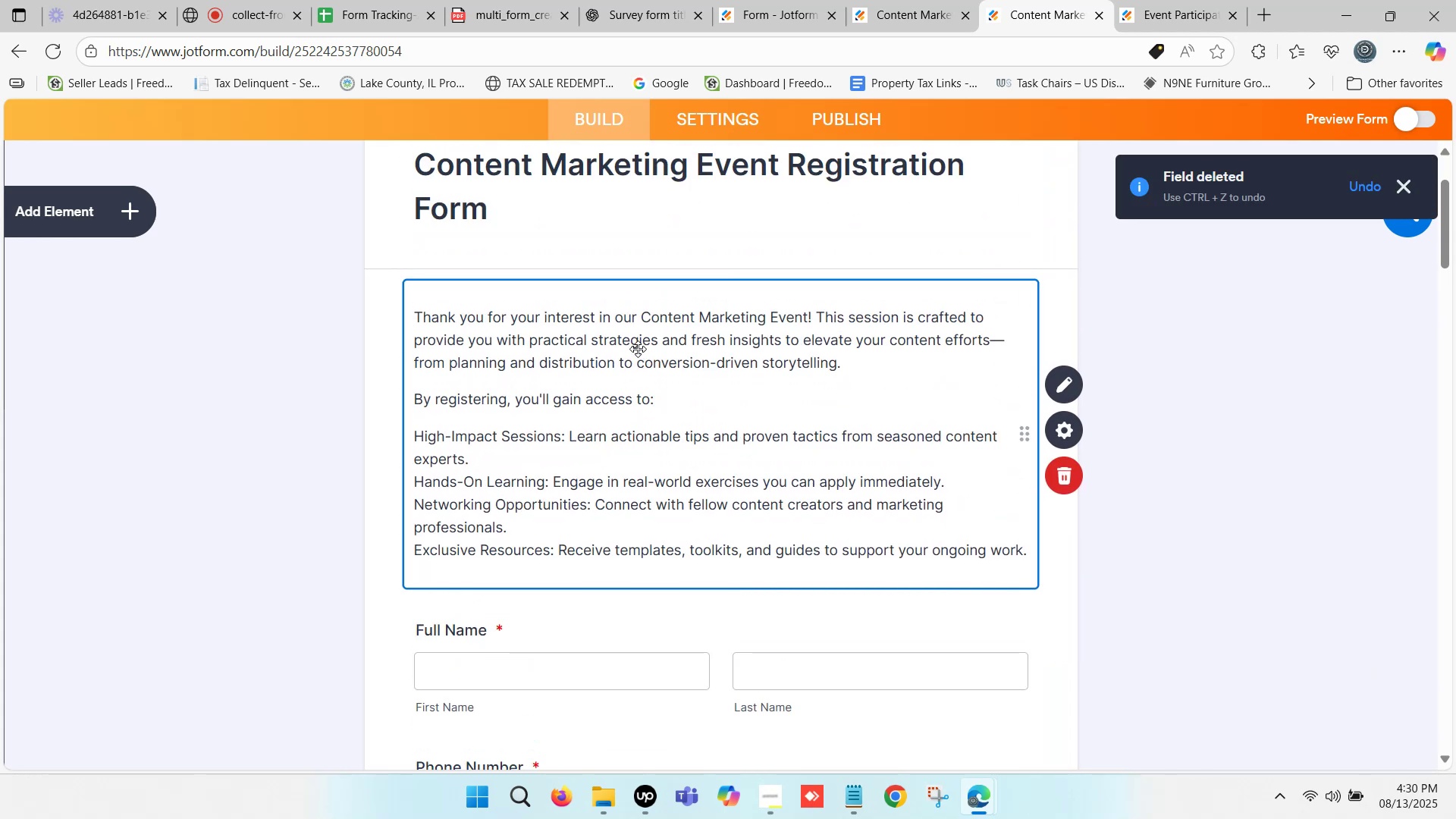 
scroll: coordinate [639, 349], scroll_direction: down, amount: 1.0
 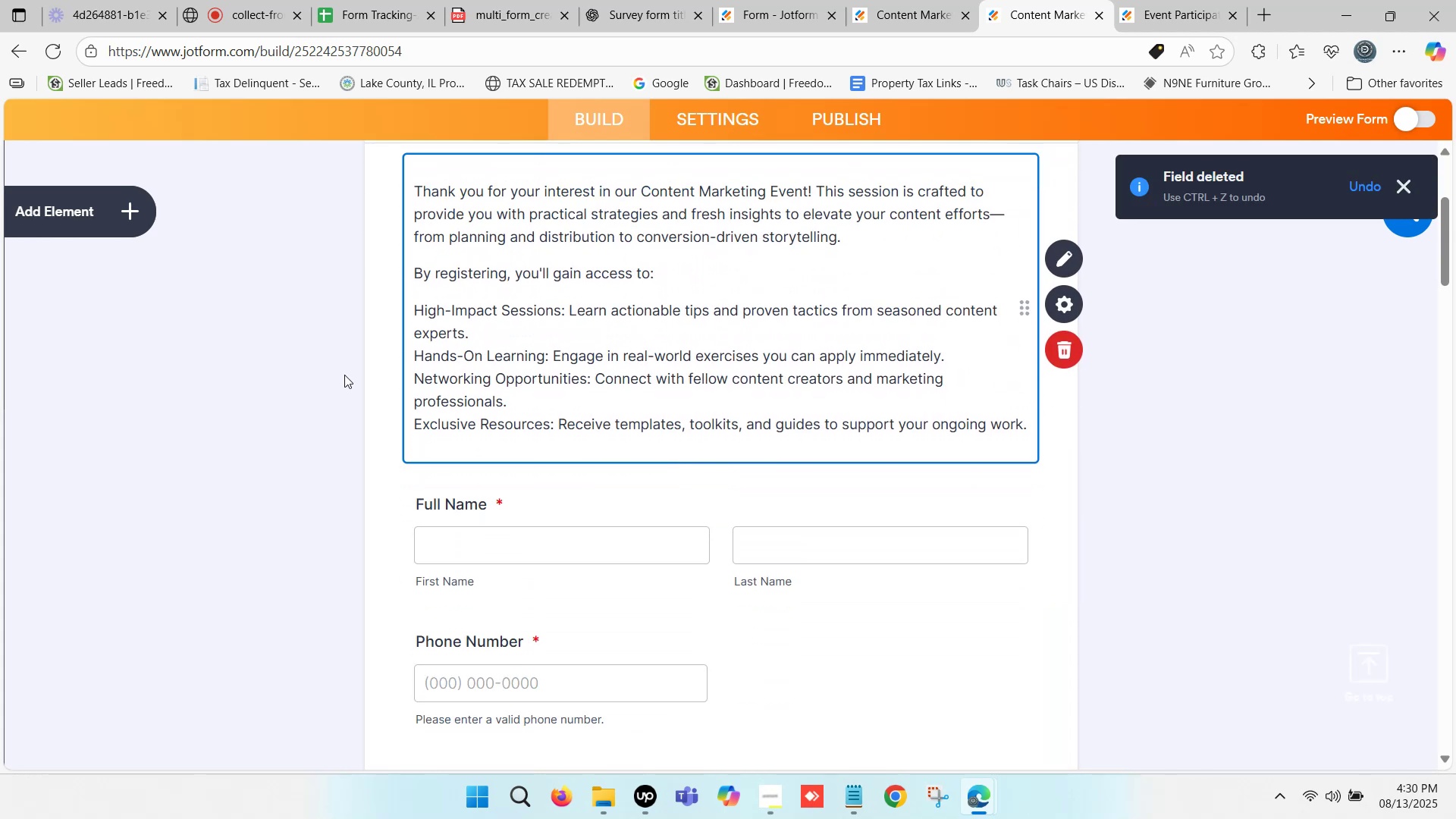 
left_click([285, 375])
 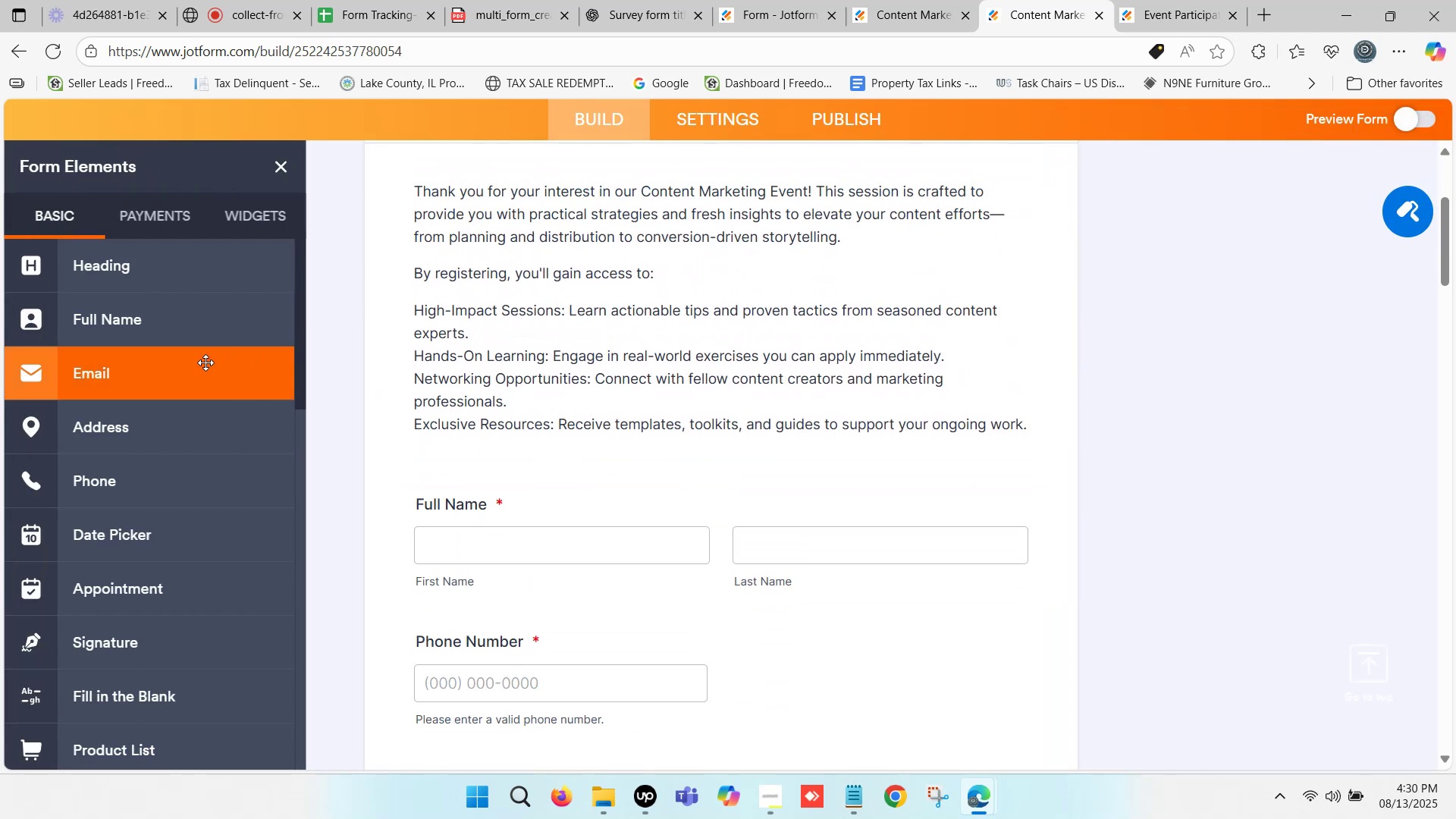 
scroll: coordinate [137, 450], scroll_direction: down, amount: 2.0
 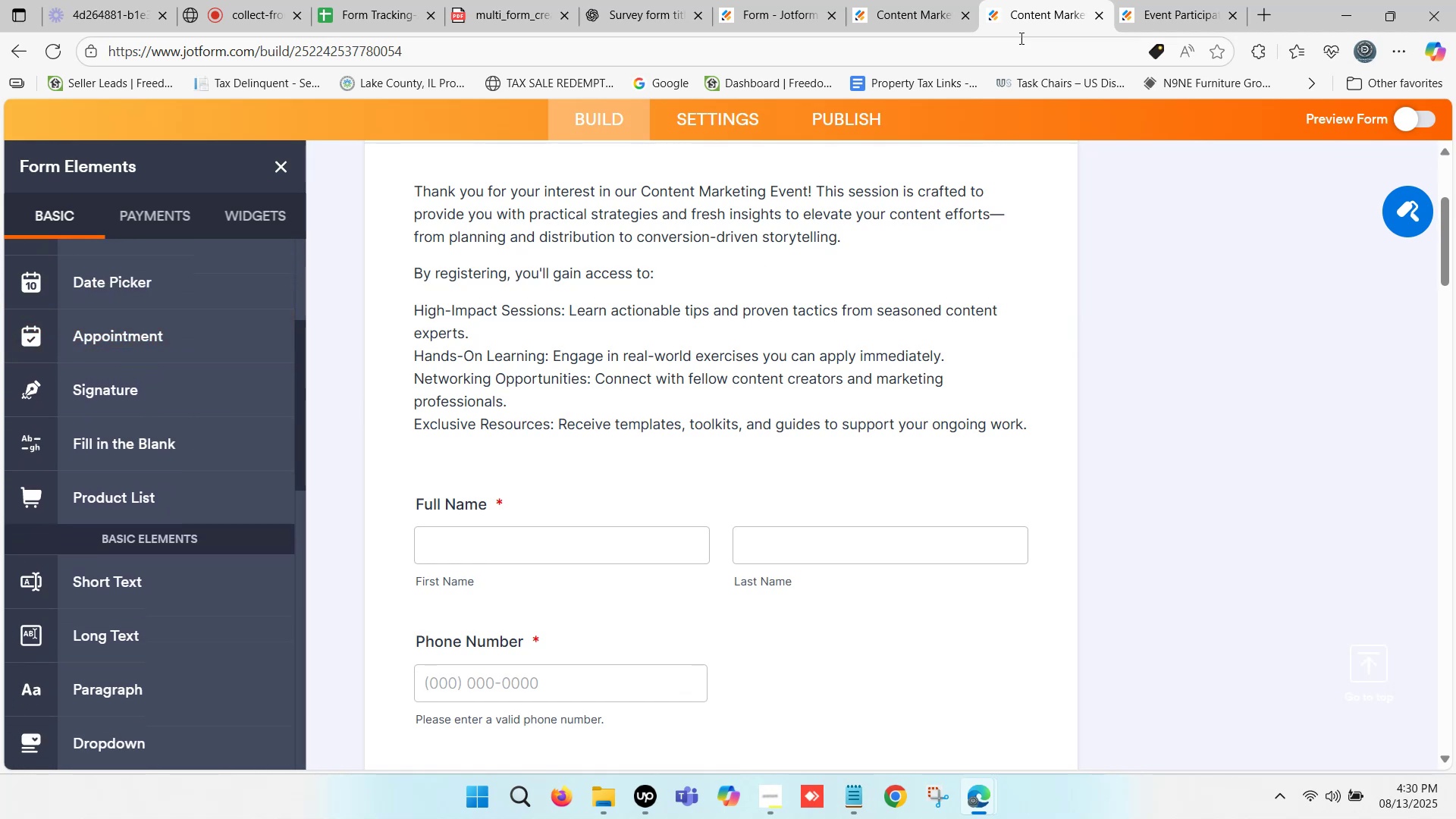 
left_click([1176, 0])
 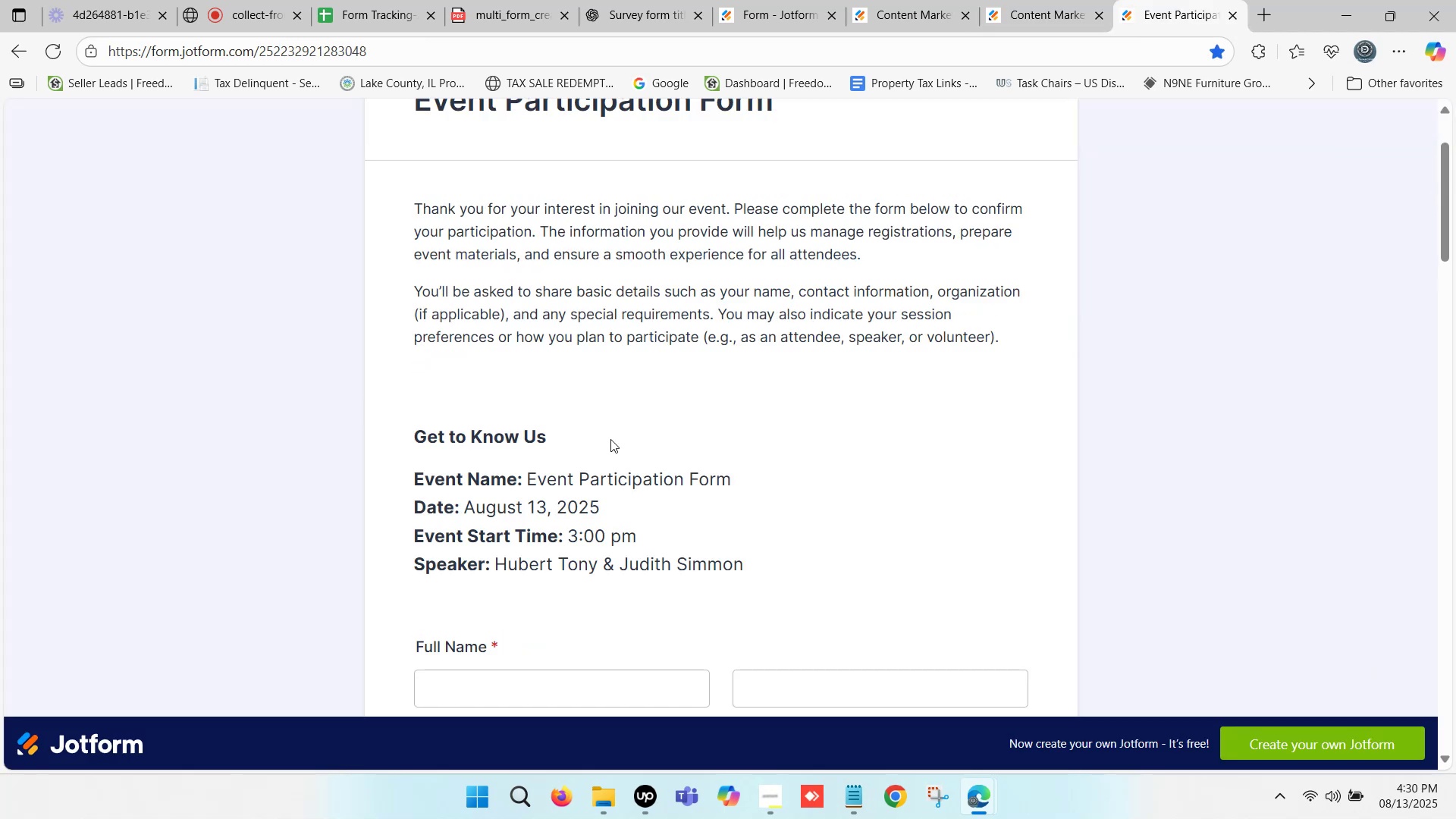 
scroll: coordinate [595, 456], scroll_direction: down, amount: 2.0
 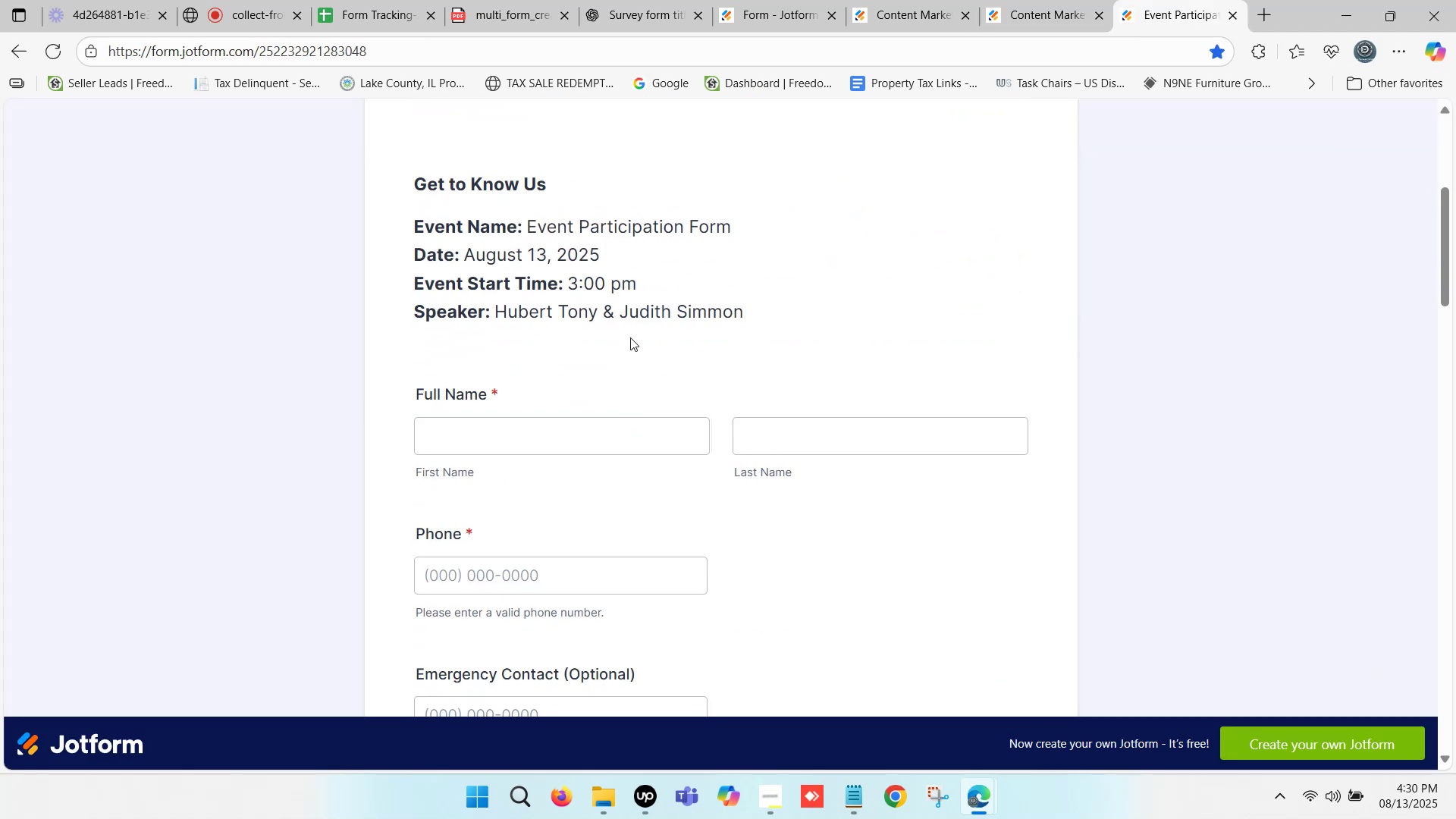 
left_click([622, 273])
 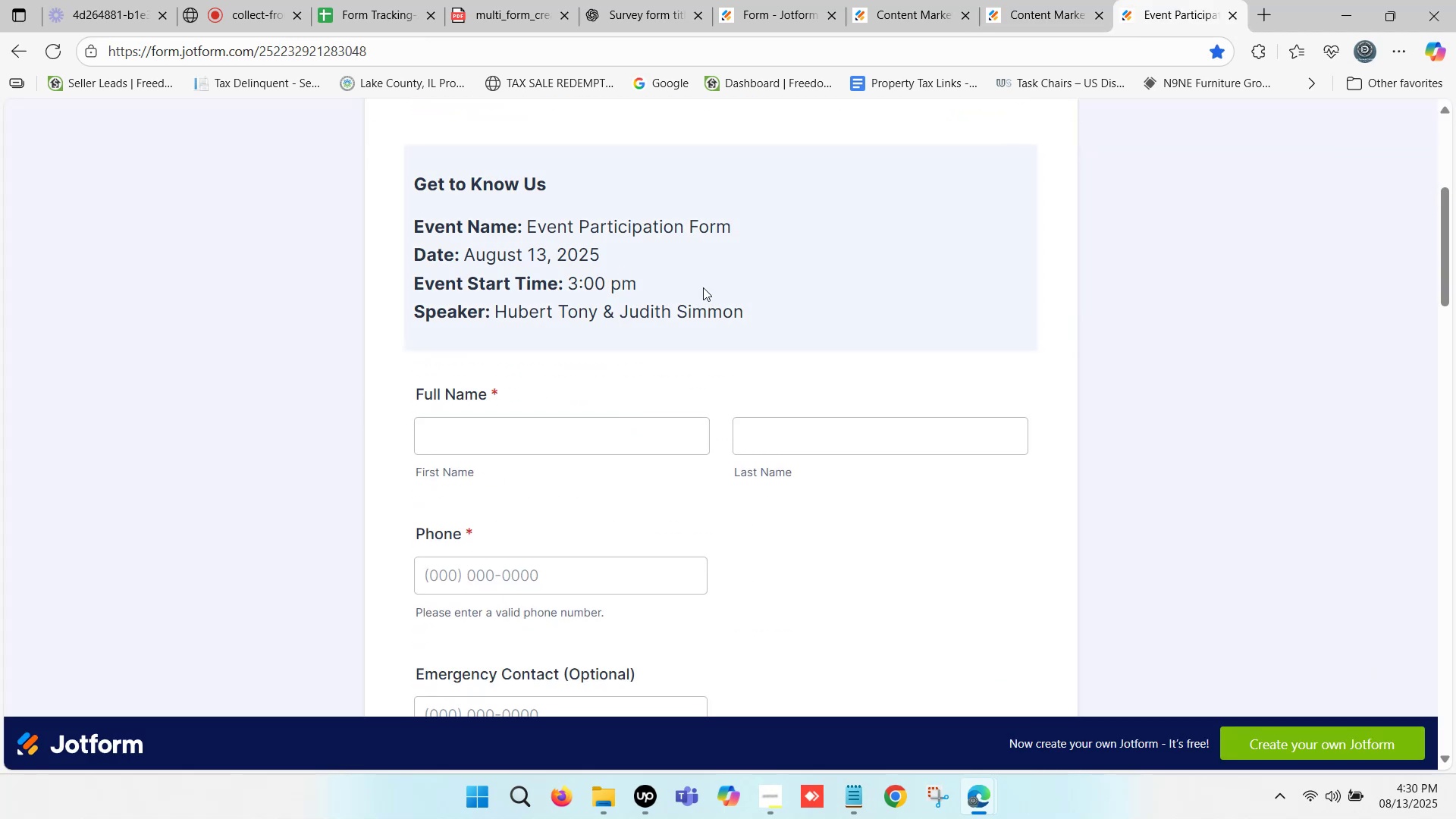 
left_click([726, 287])
 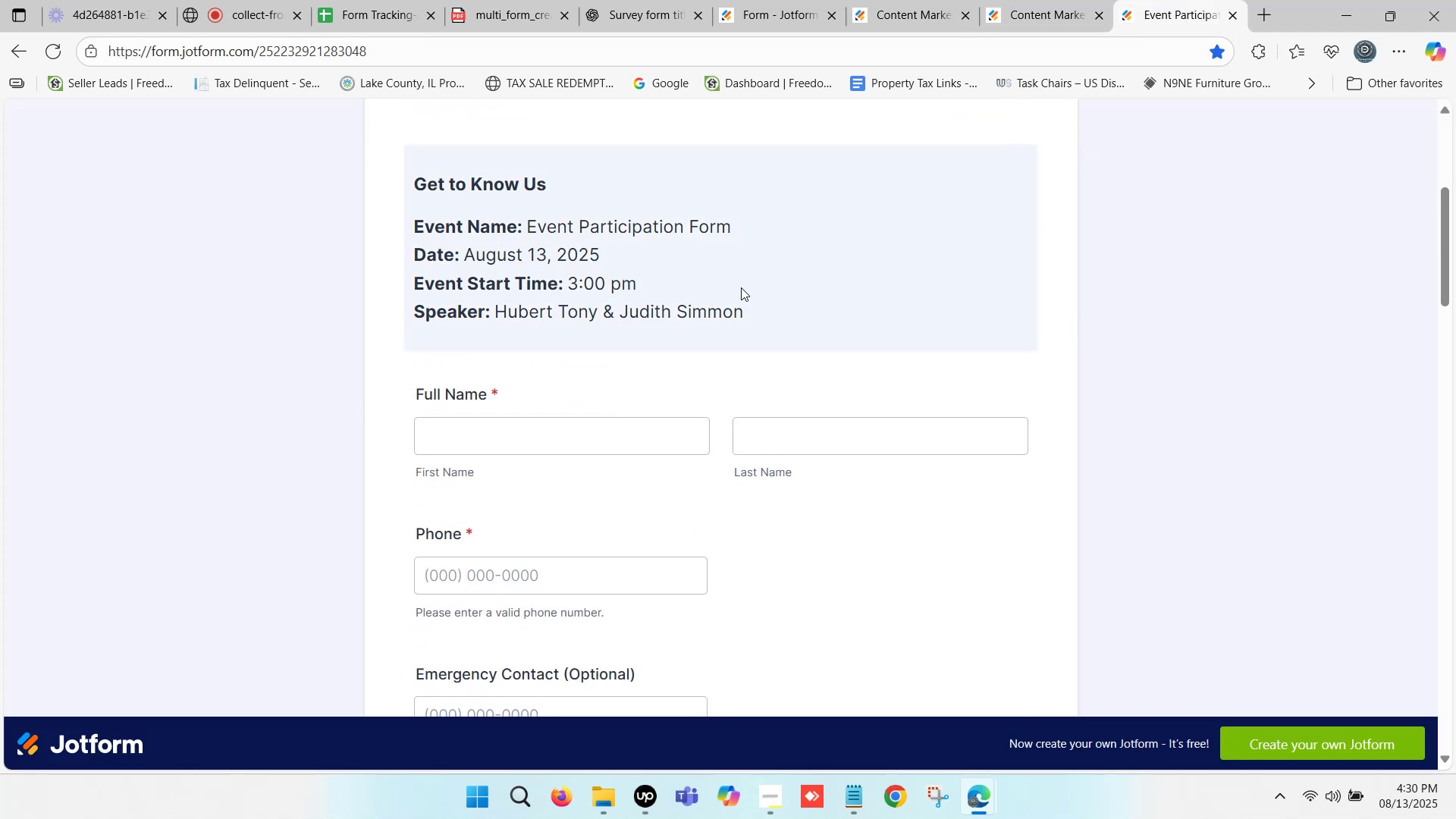 
left_click([741, 287])
 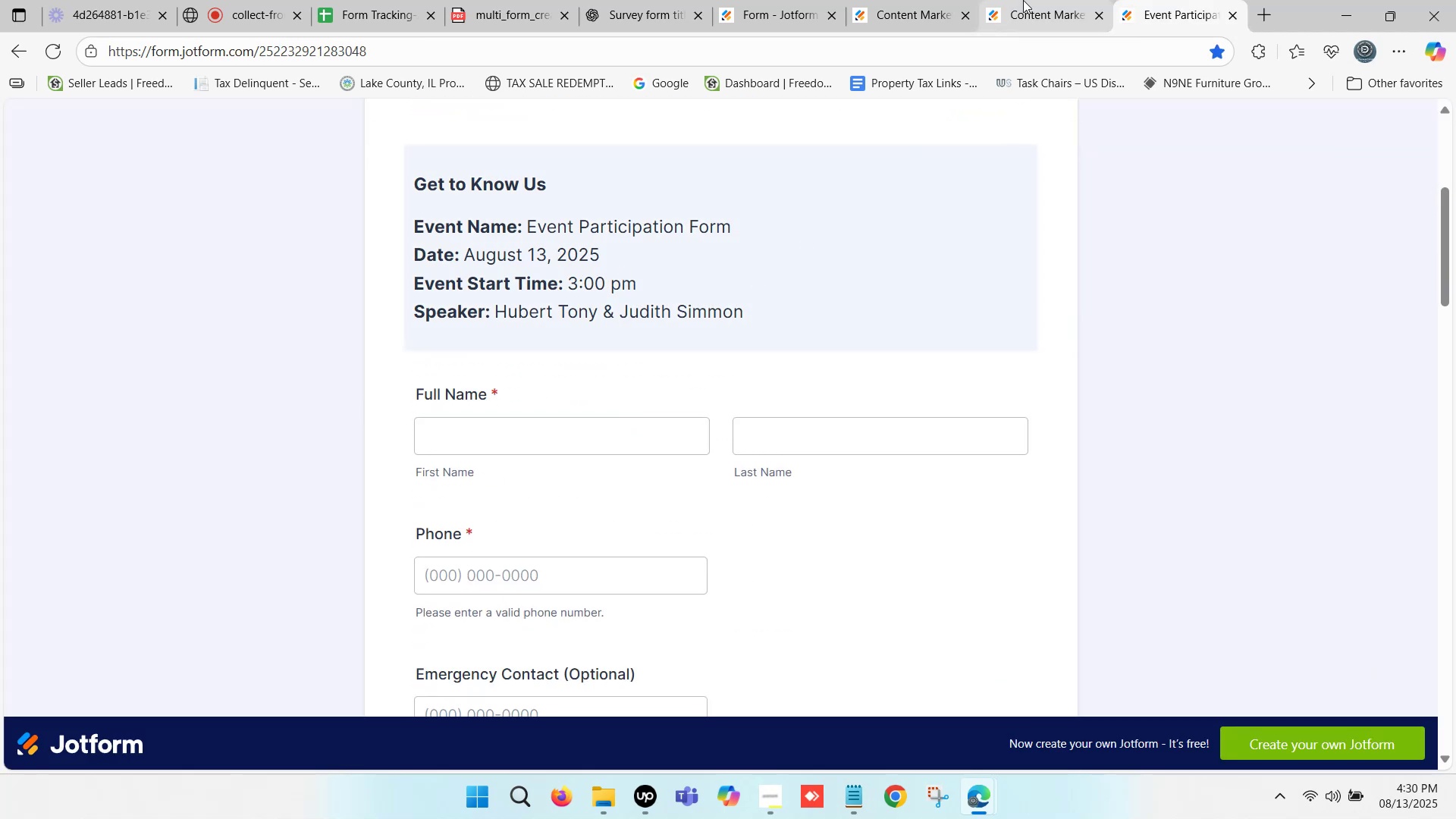 
left_click([1023, 0])
 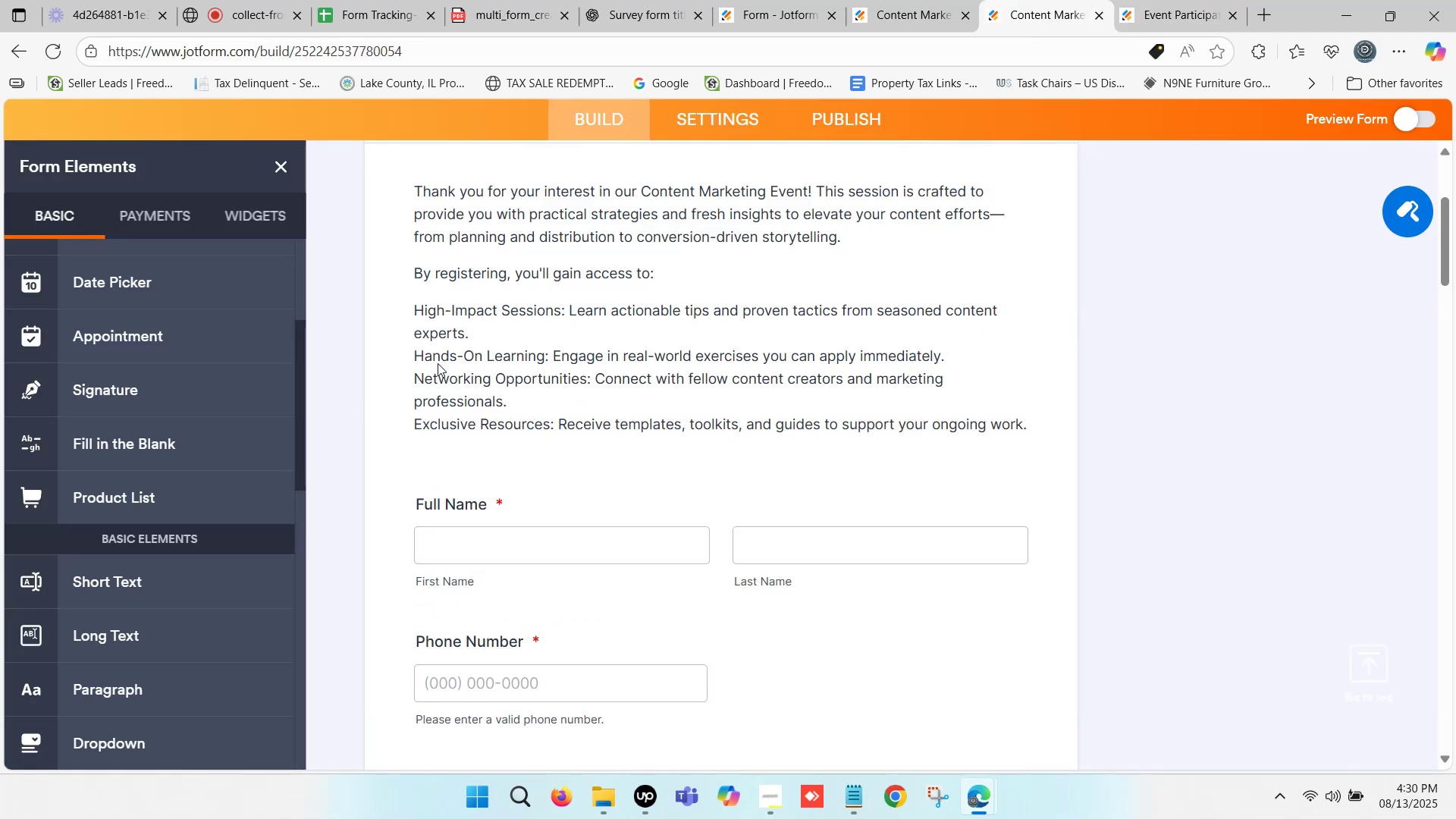 
scroll: coordinate [182, 459], scroll_direction: down, amount: 2.0
 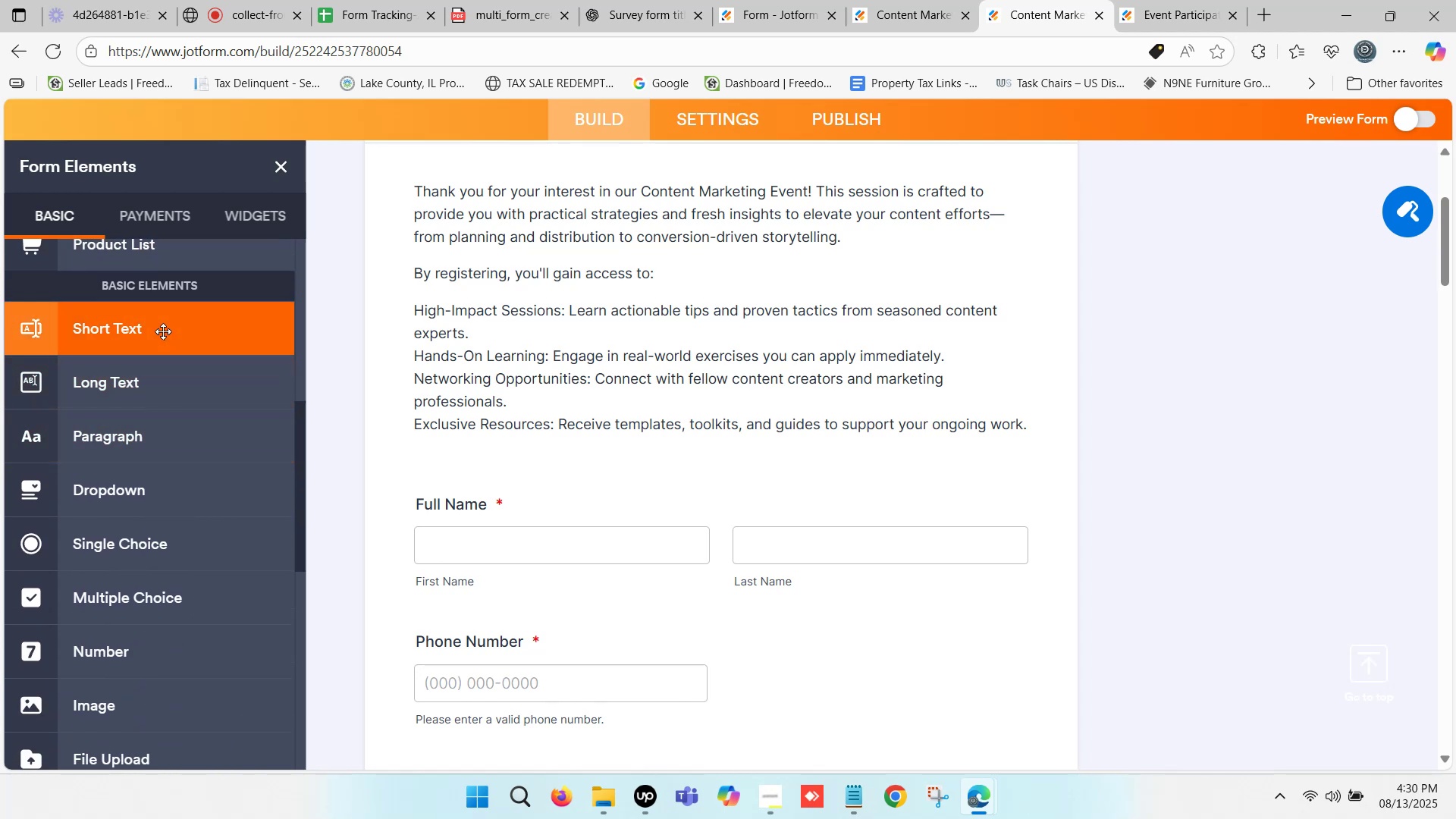 
wait(5.11)
 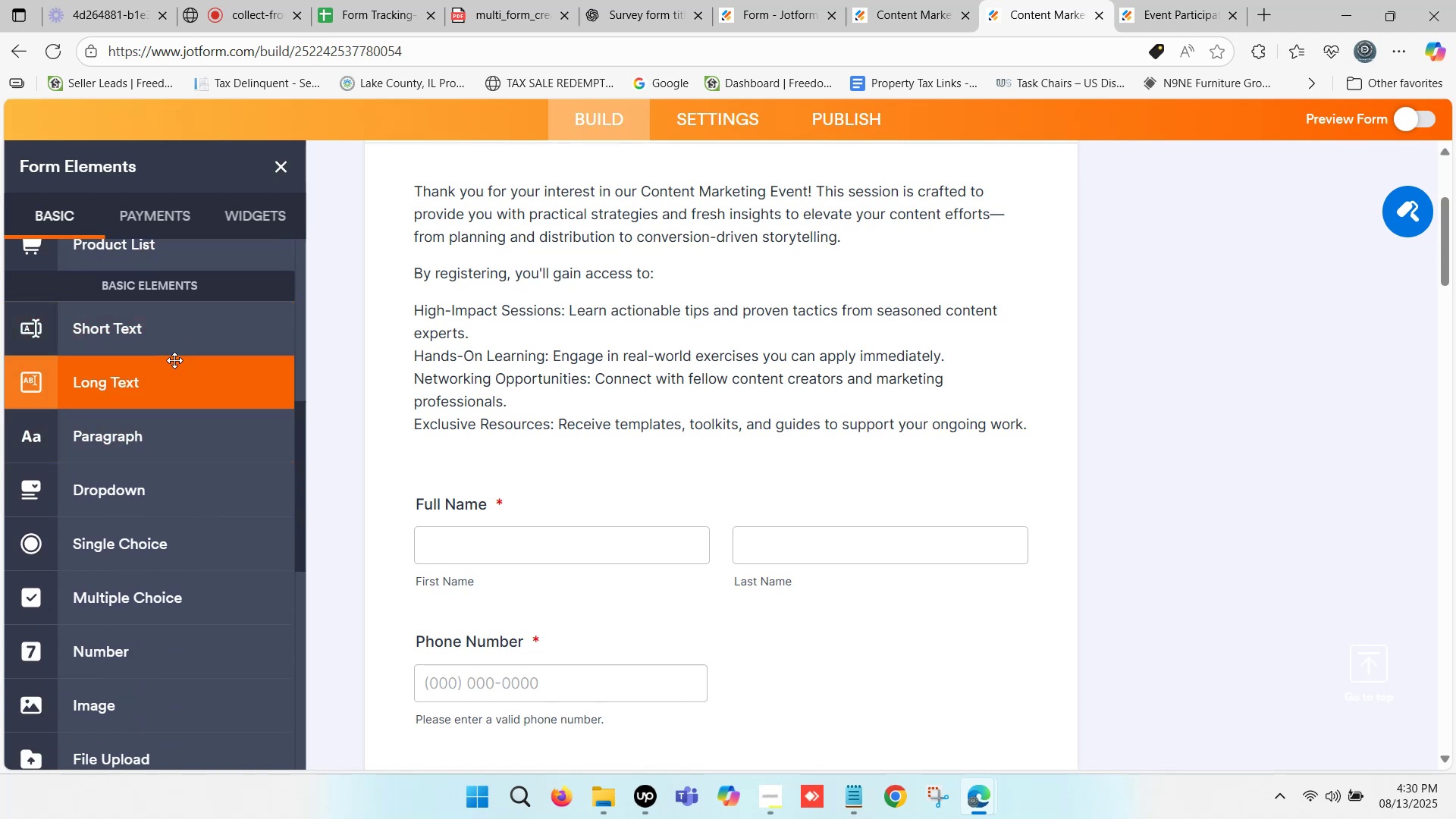 
left_click([1156, 0])
 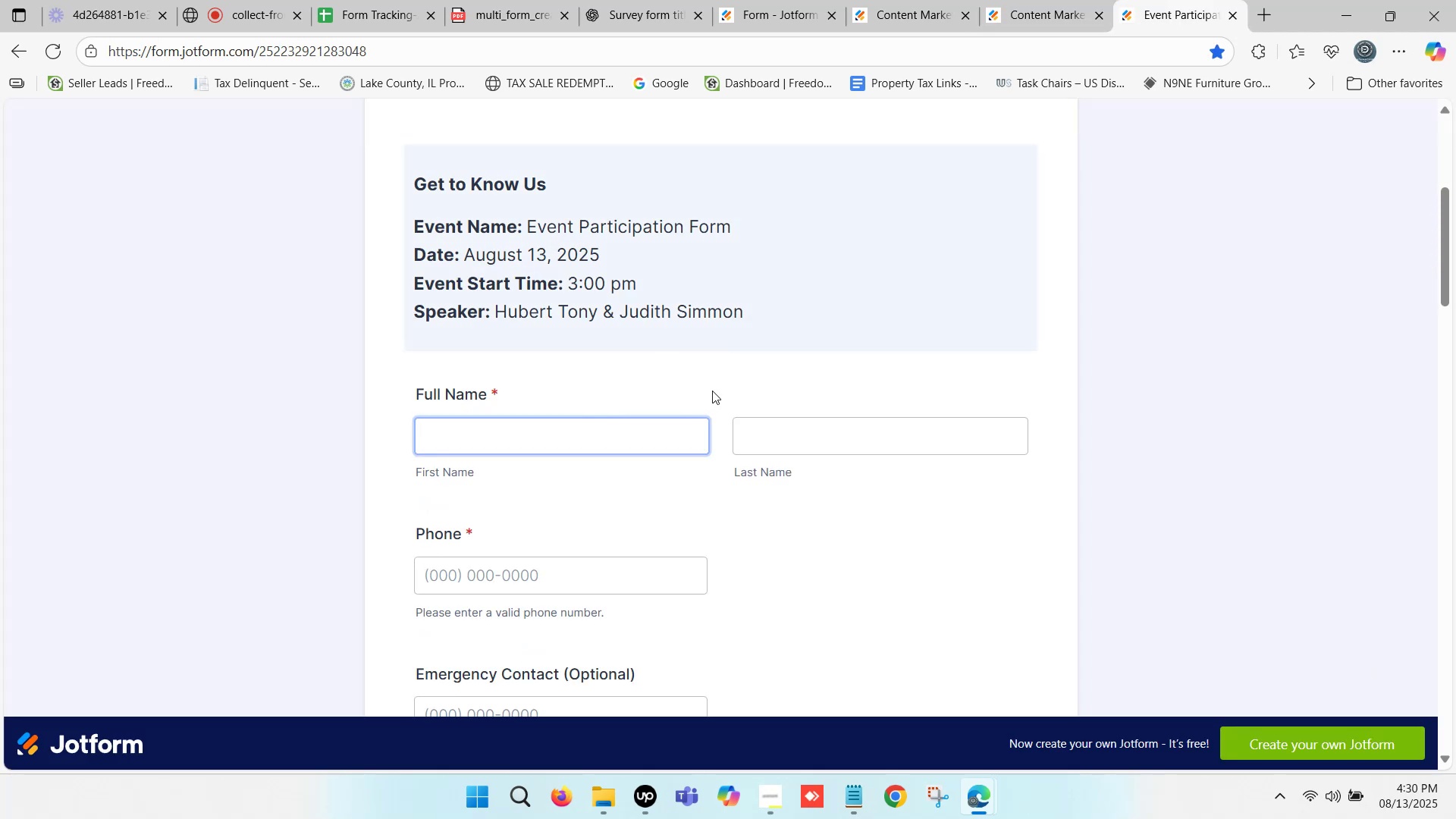 
scroll: coordinate [711, 379], scroll_direction: up, amount: 1.0
 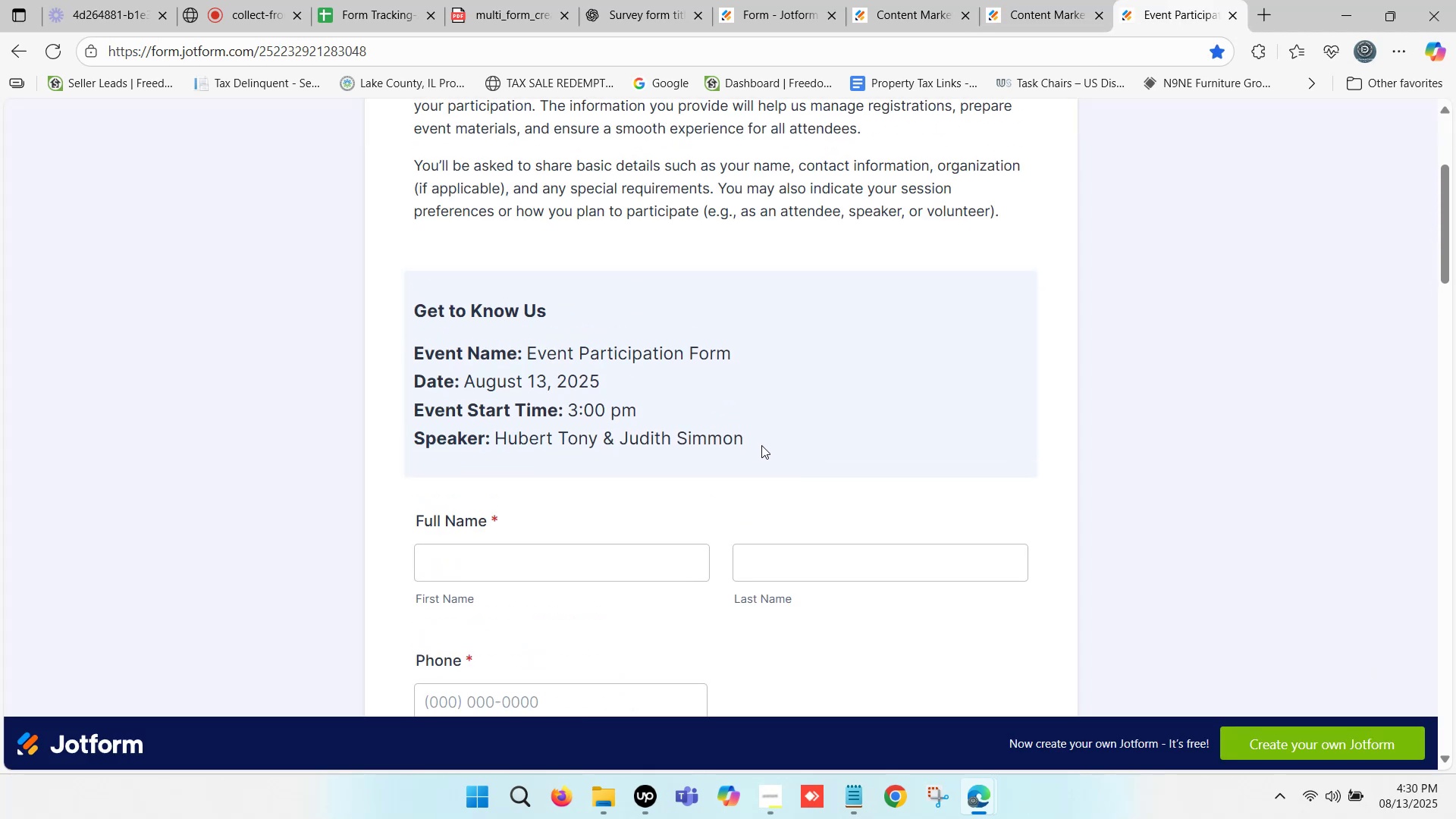 
left_click_drag(start_coordinate=[758, 438], to_coordinate=[415, 359])
 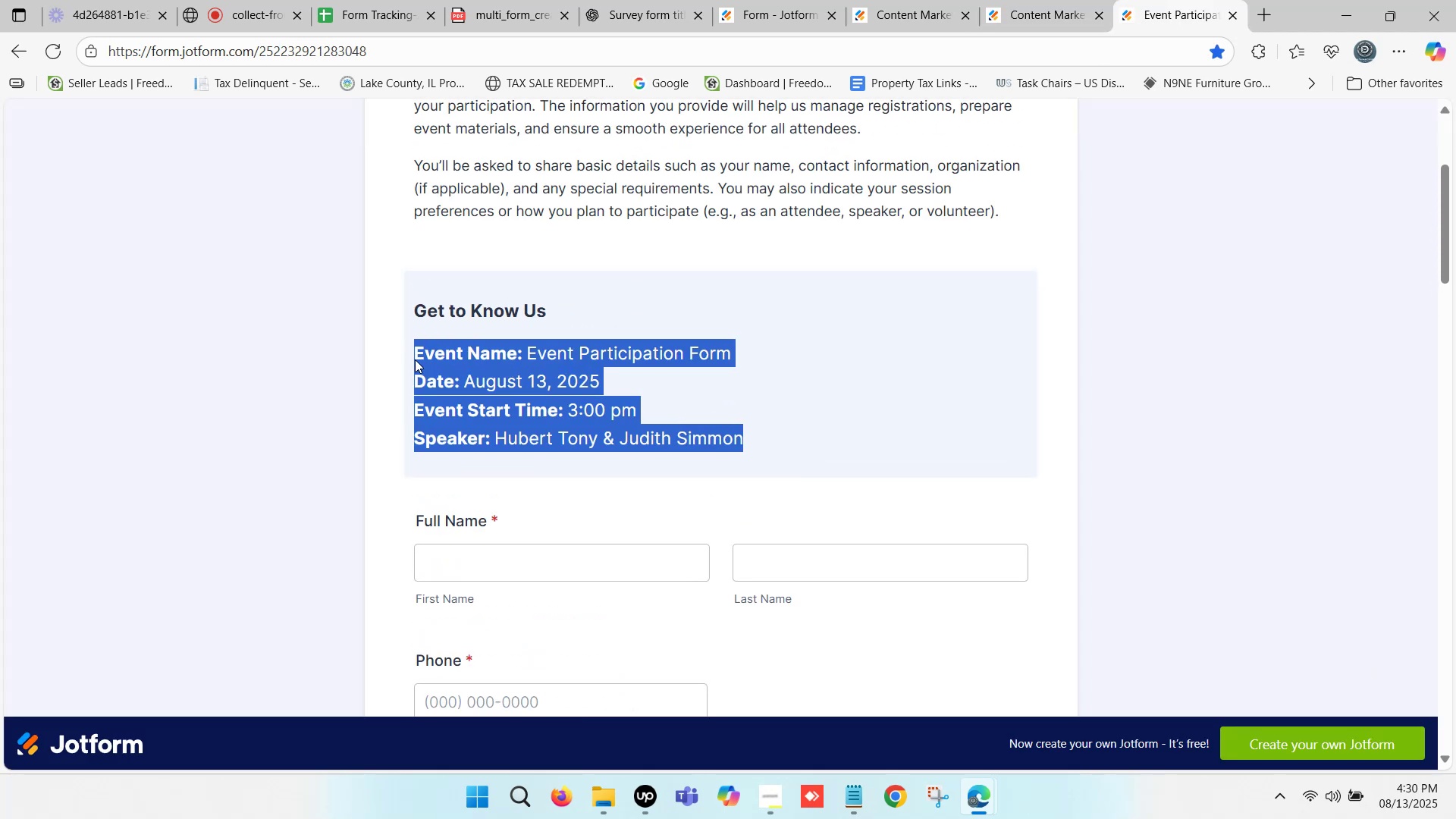 
key(Control+C)
 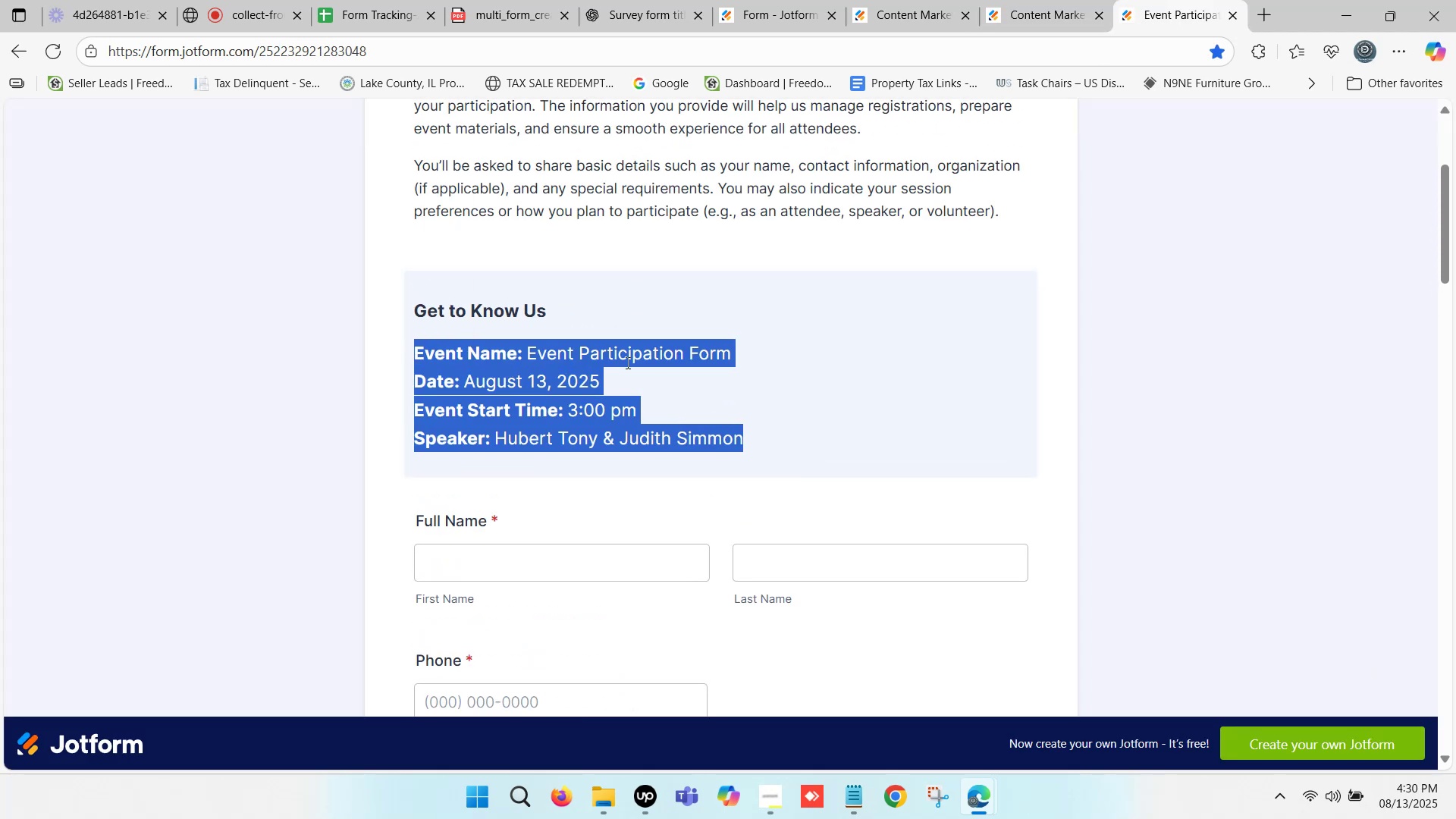 
key(Control+C)
 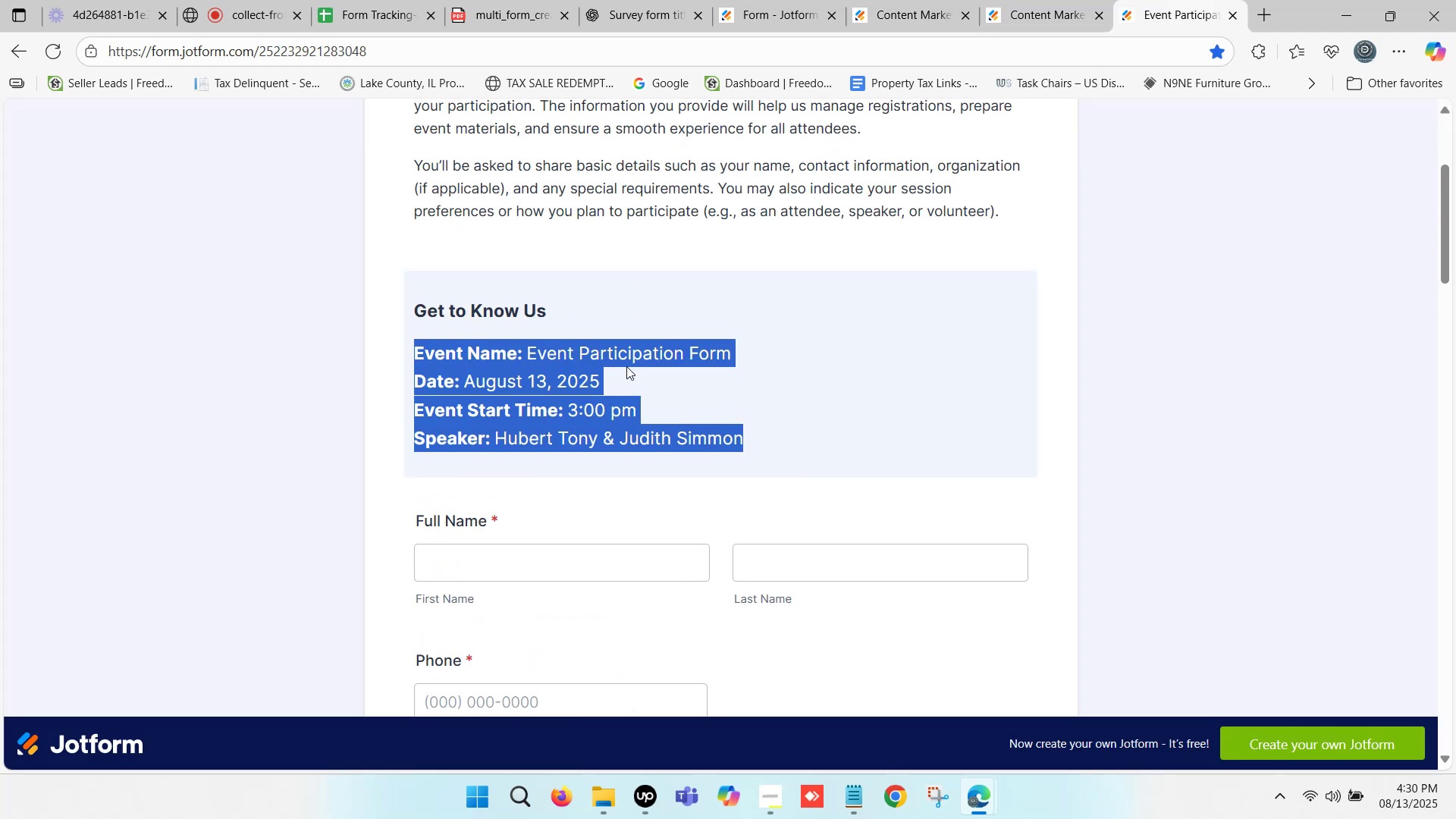 
left_click([626, 366])
 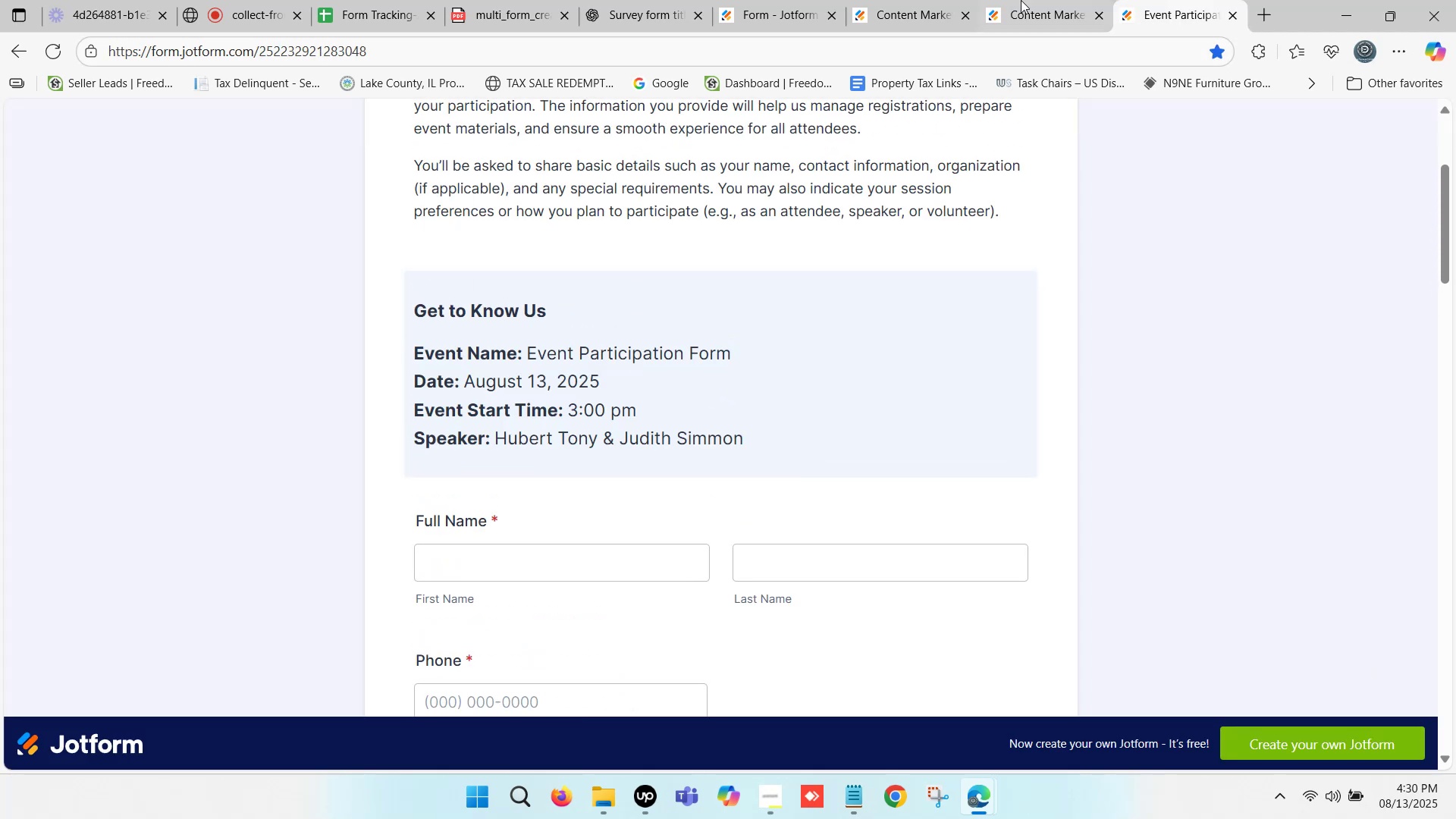 
left_click([1026, 0])
 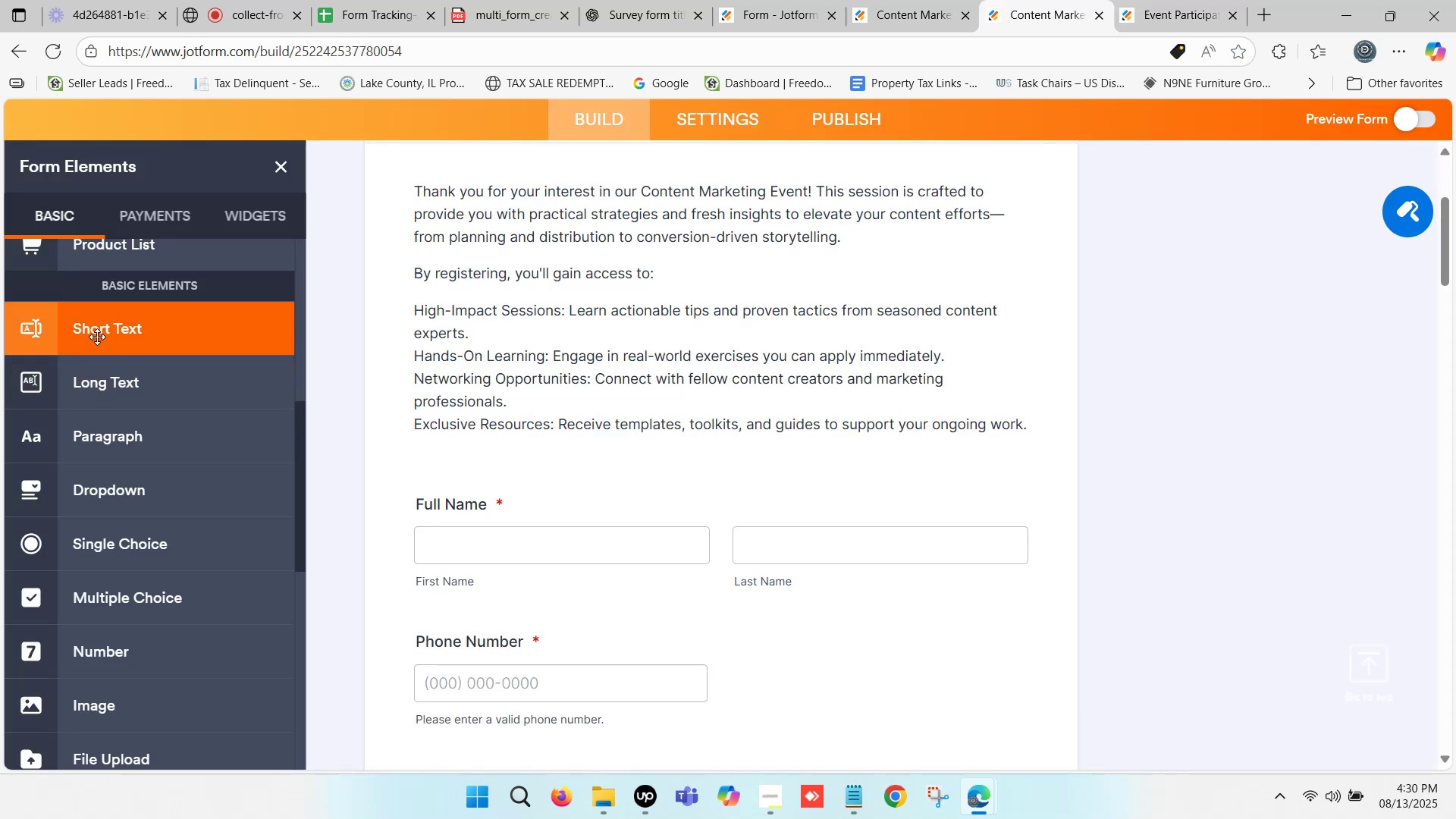 
scroll: coordinate [127, 420], scroll_direction: none, amount: 0.0
 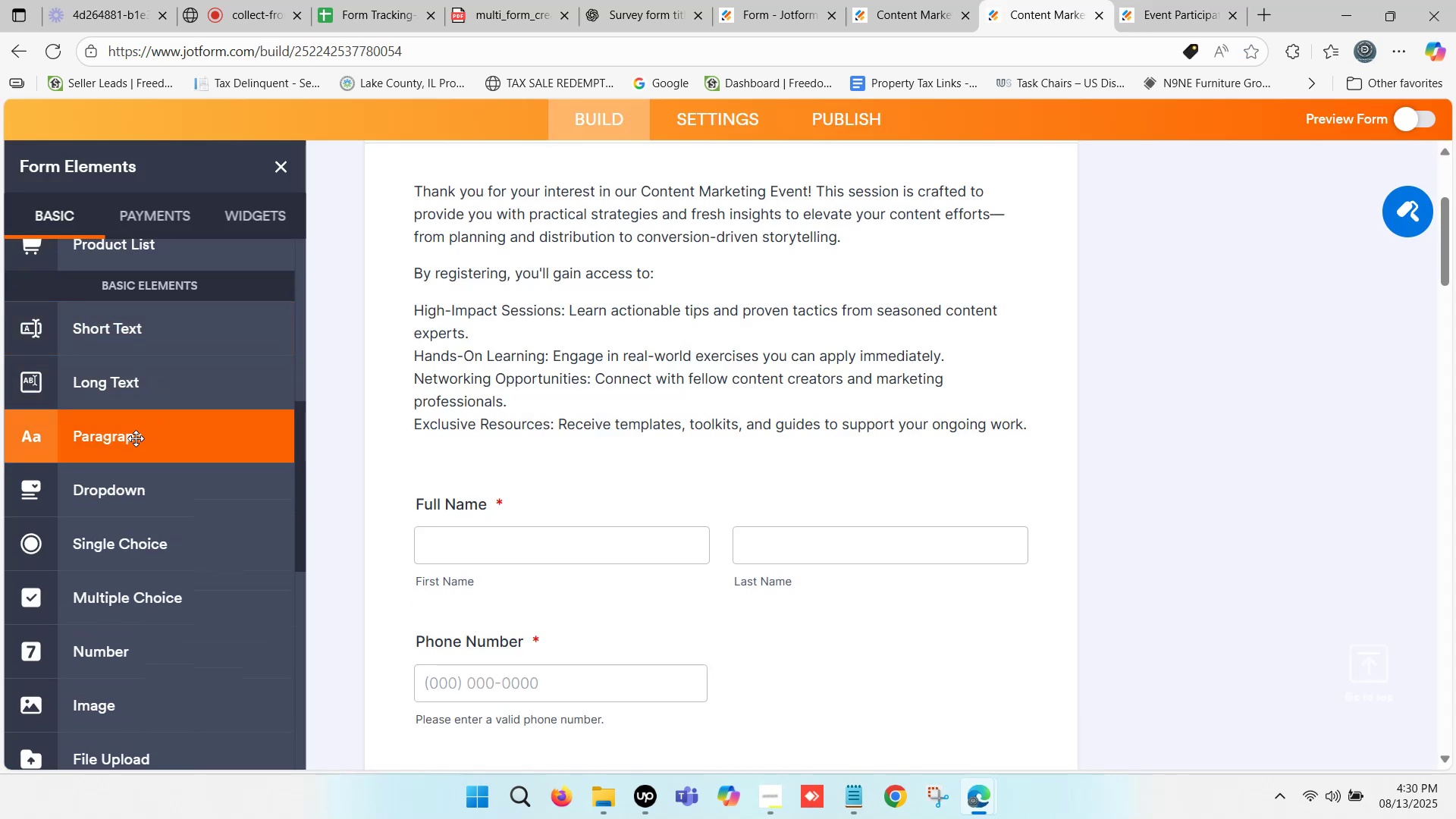 
left_click_drag(start_coordinate=[134, 441], to_coordinate=[714, 475])
 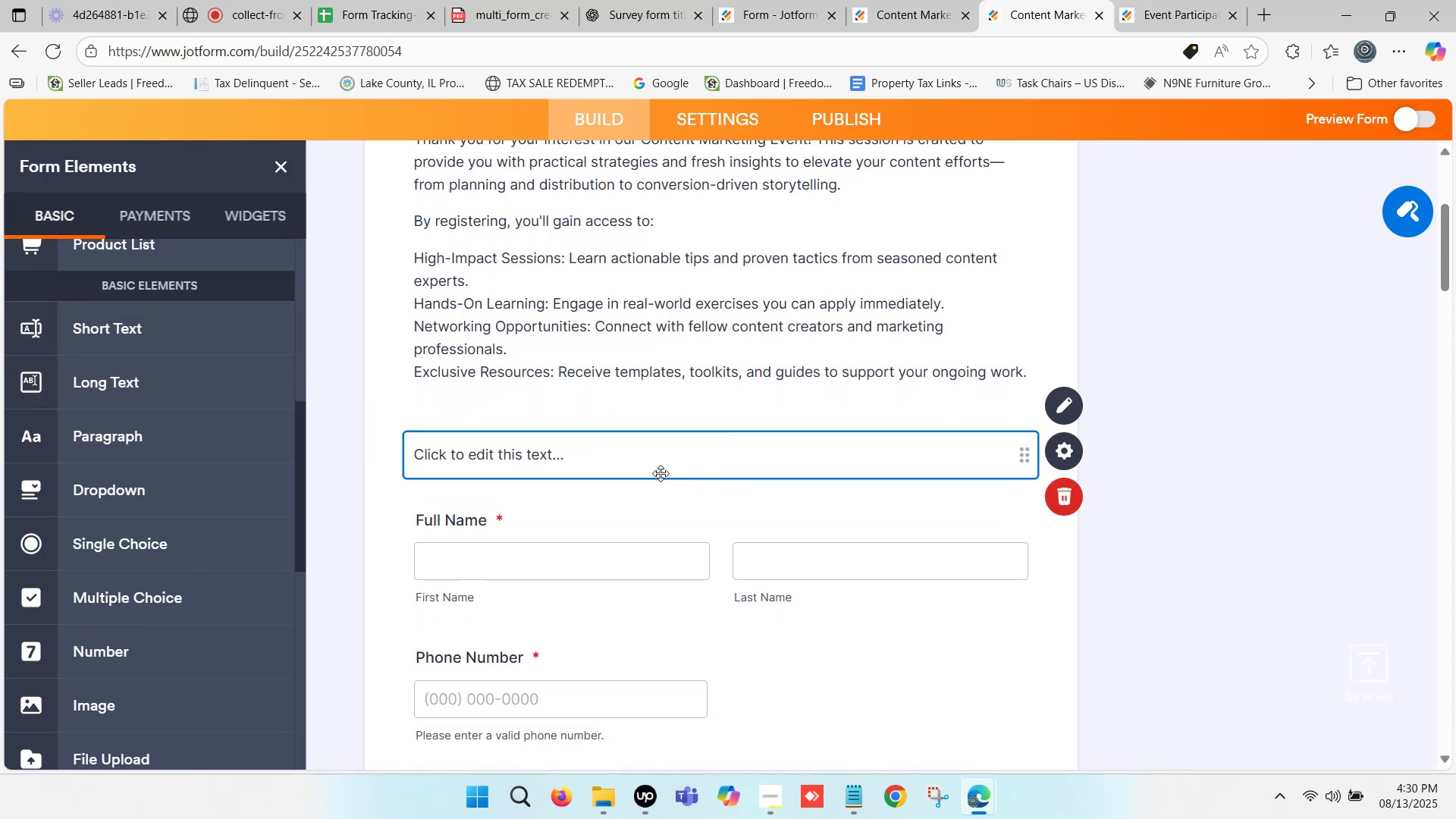 
scroll: coordinate [587, 438], scroll_direction: down, amount: 1.0
 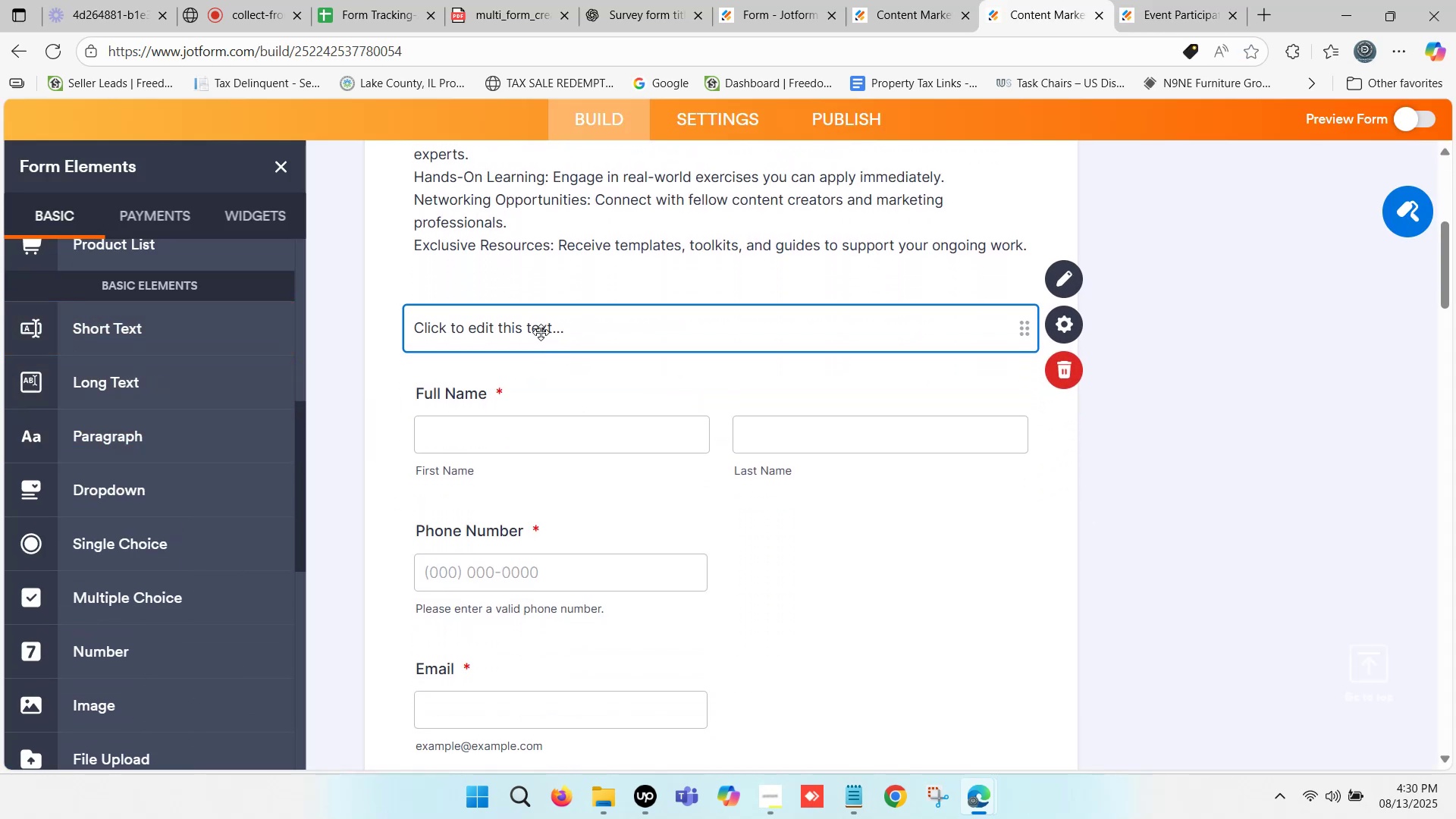 
left_click([527, 327])
 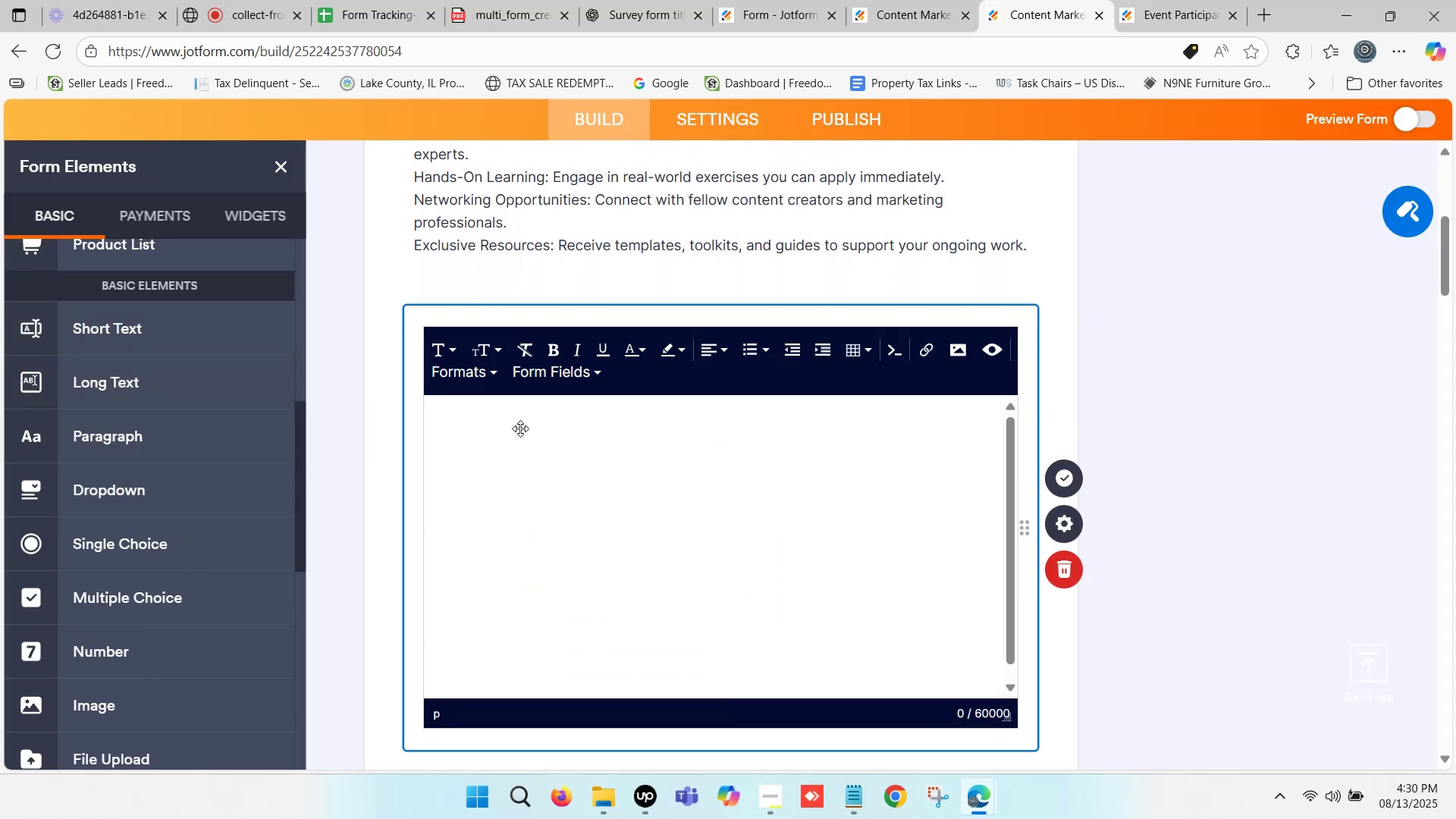 
left_click([507, 431])
 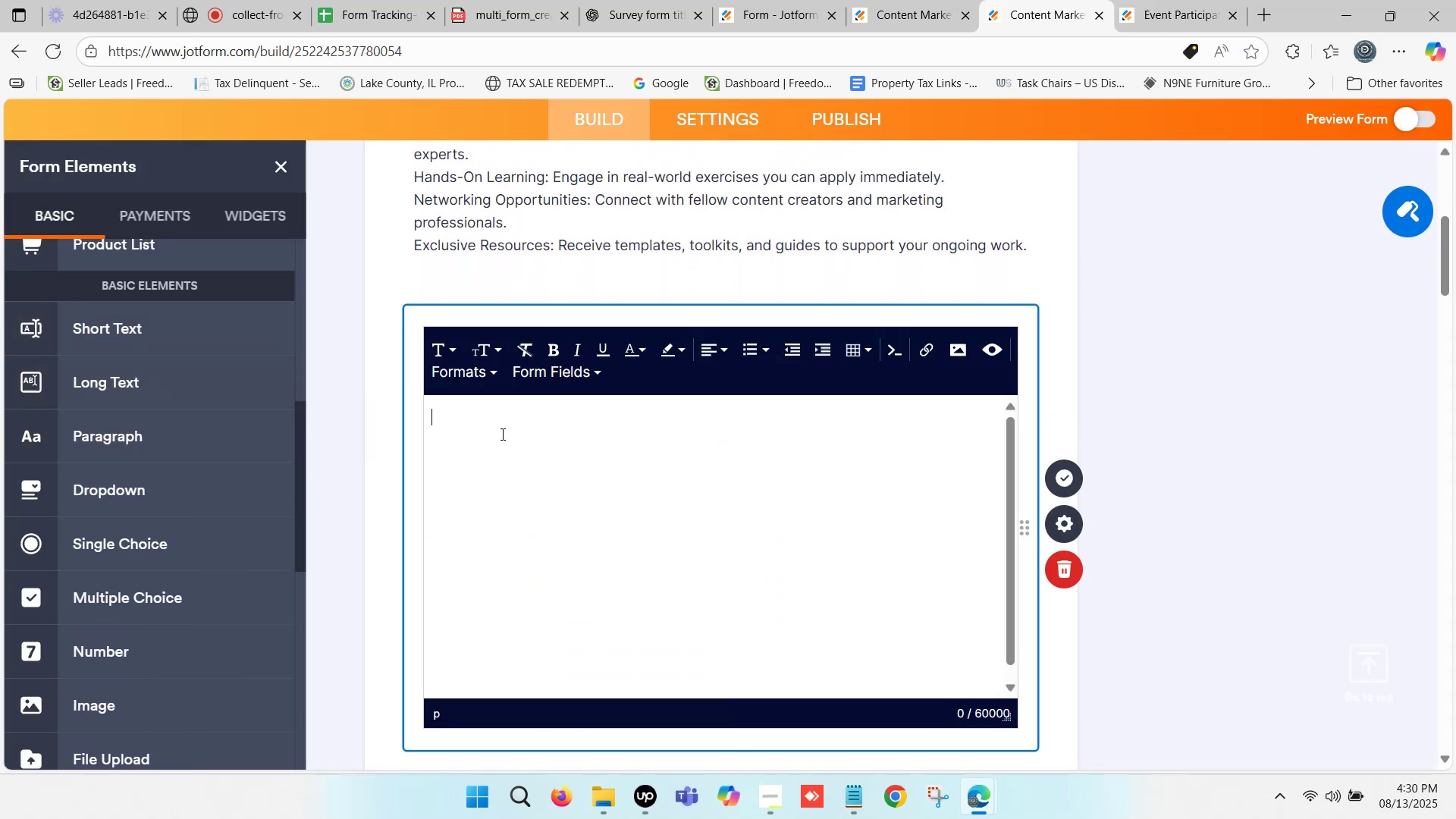 
key(Control+V)
 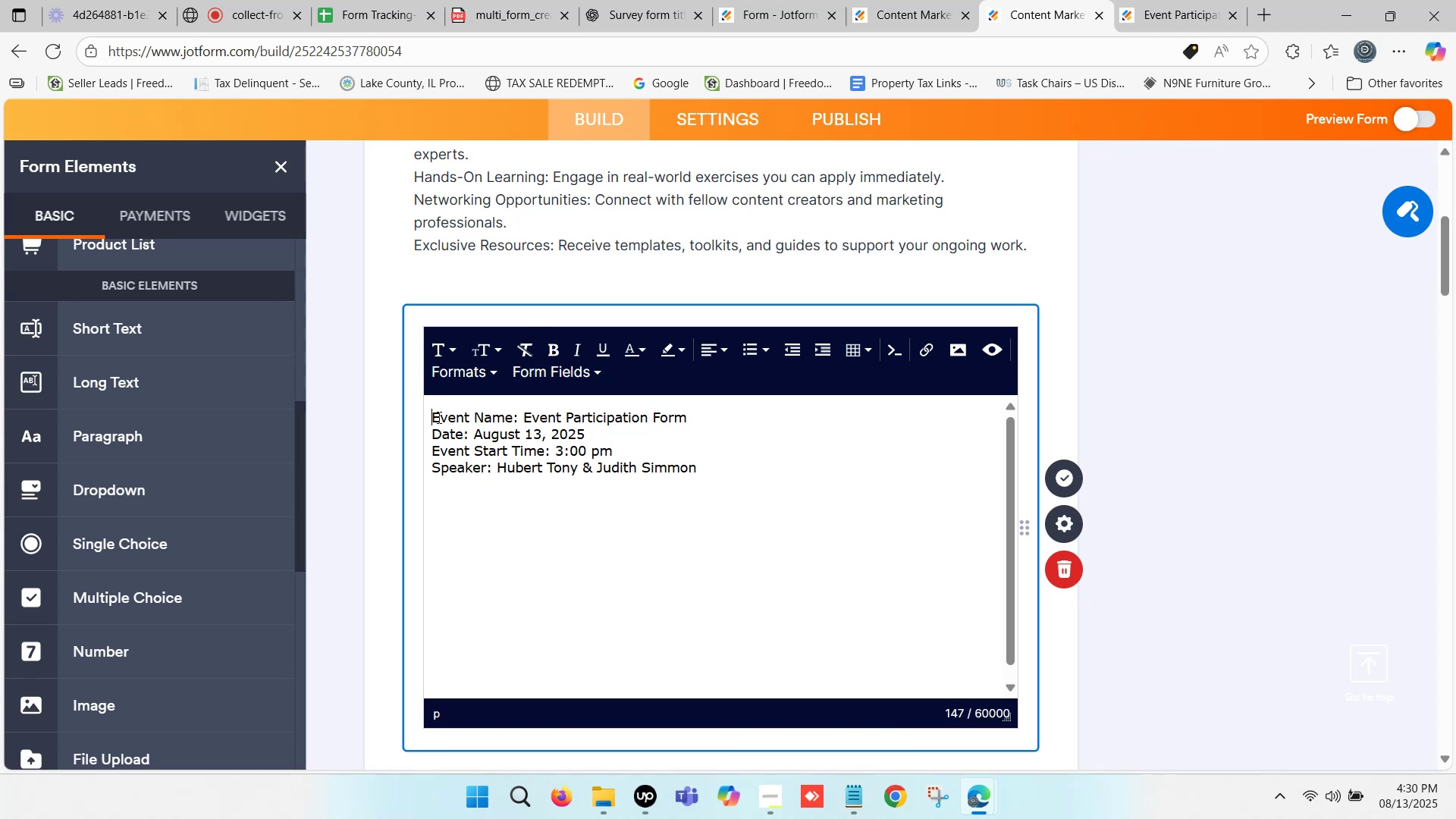 
key(Enter)
 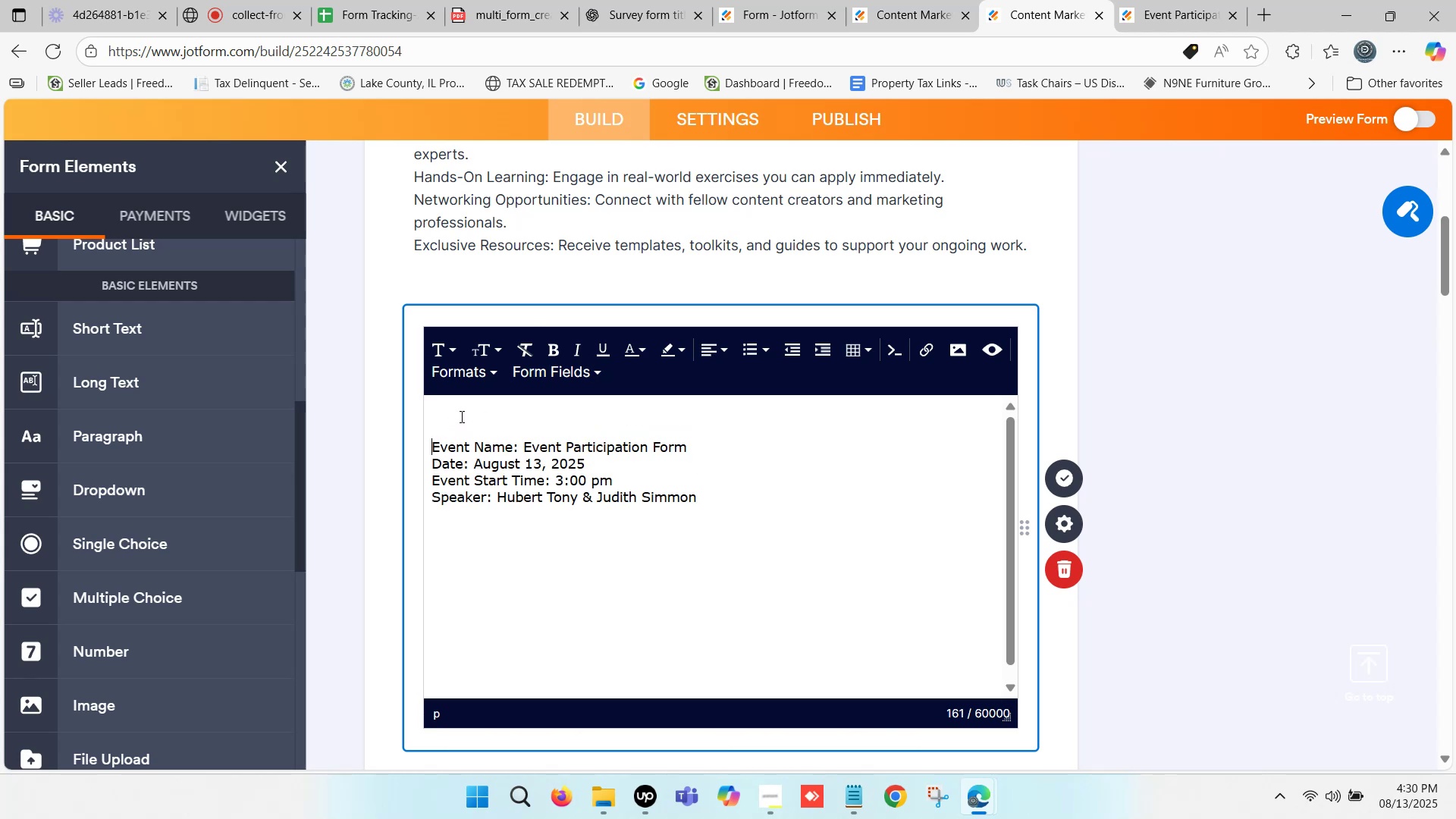 
left_click([460, 412])
 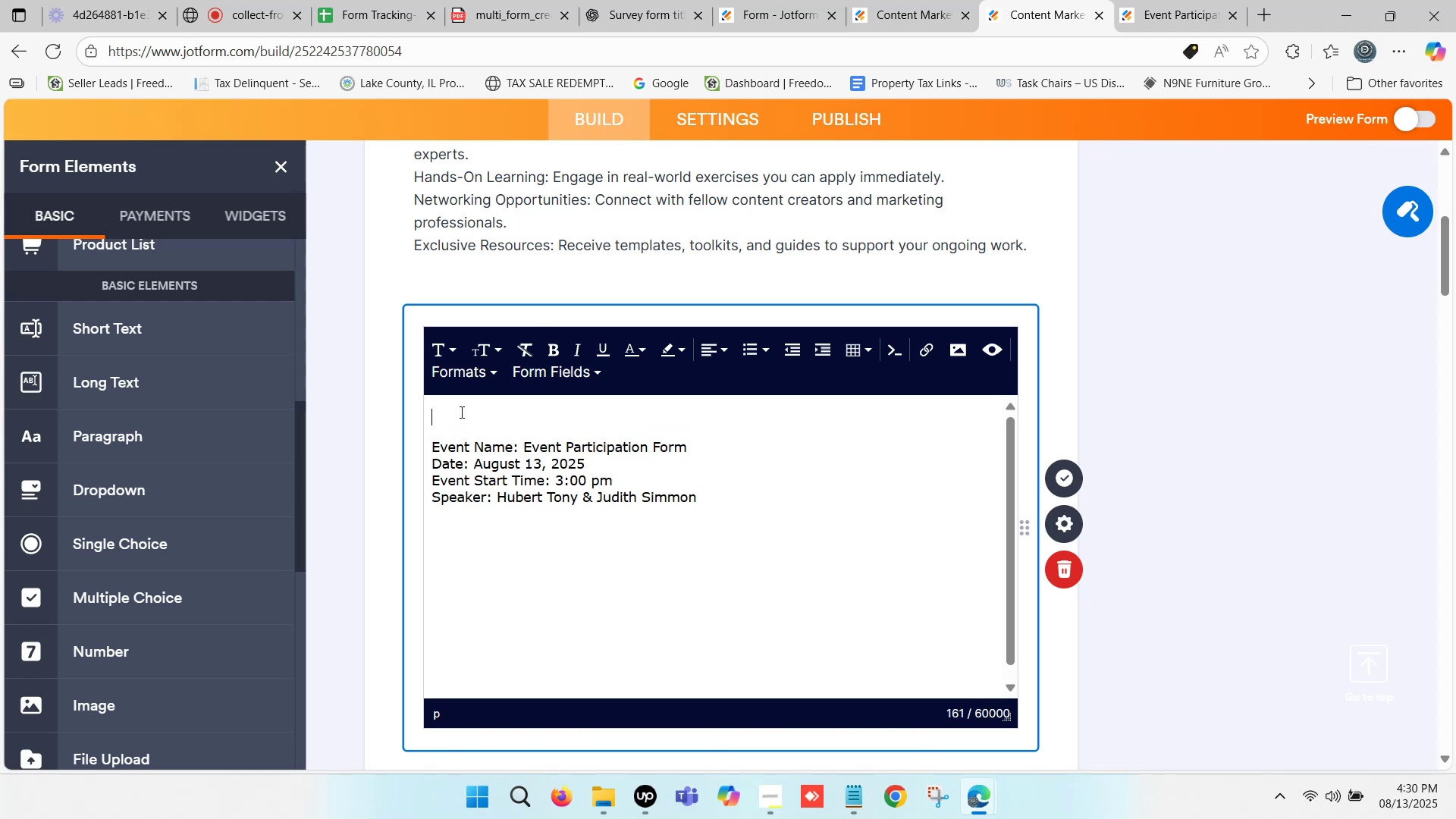 
type(About Us:)
 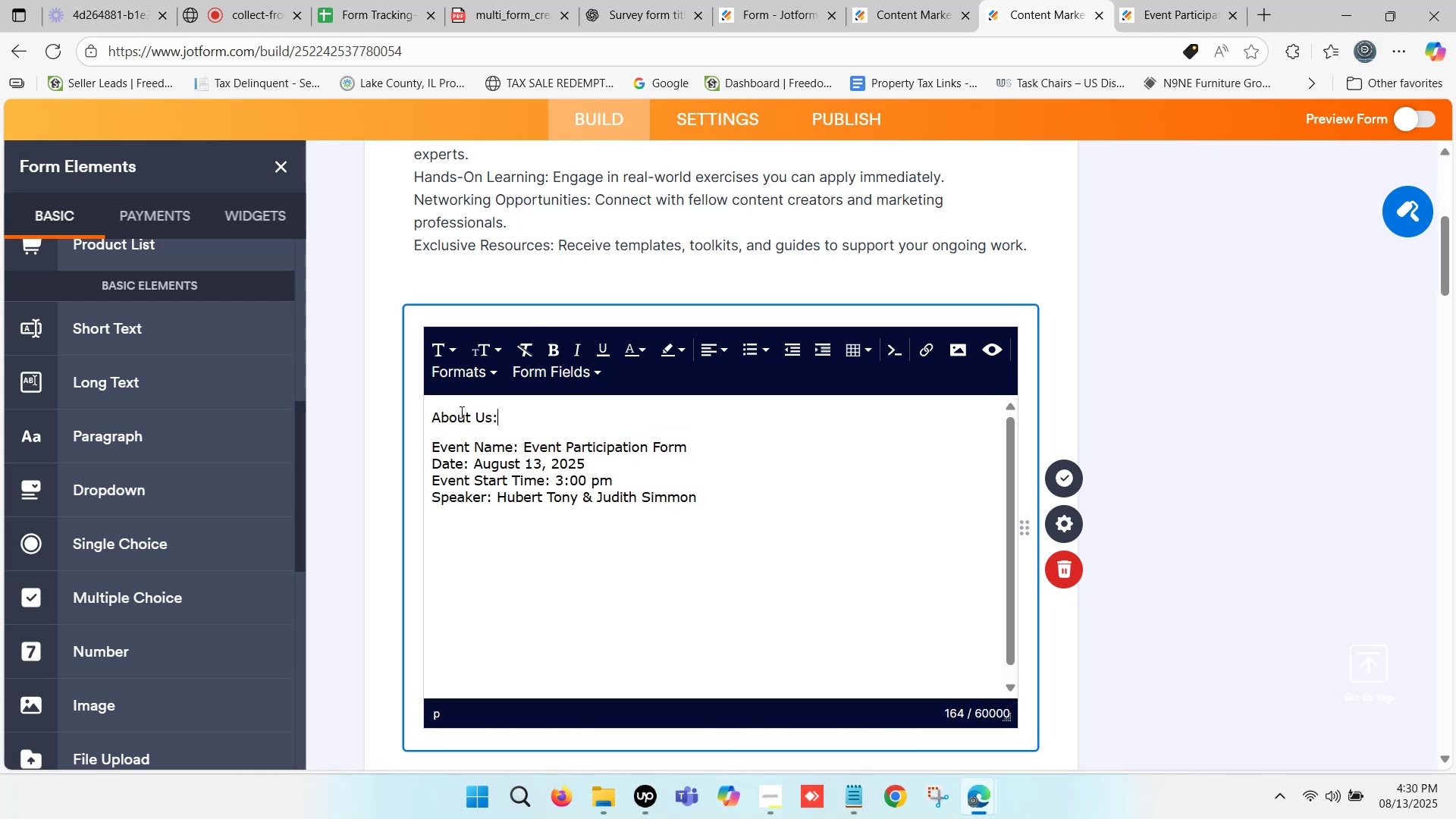 
left_click([934, 0])
 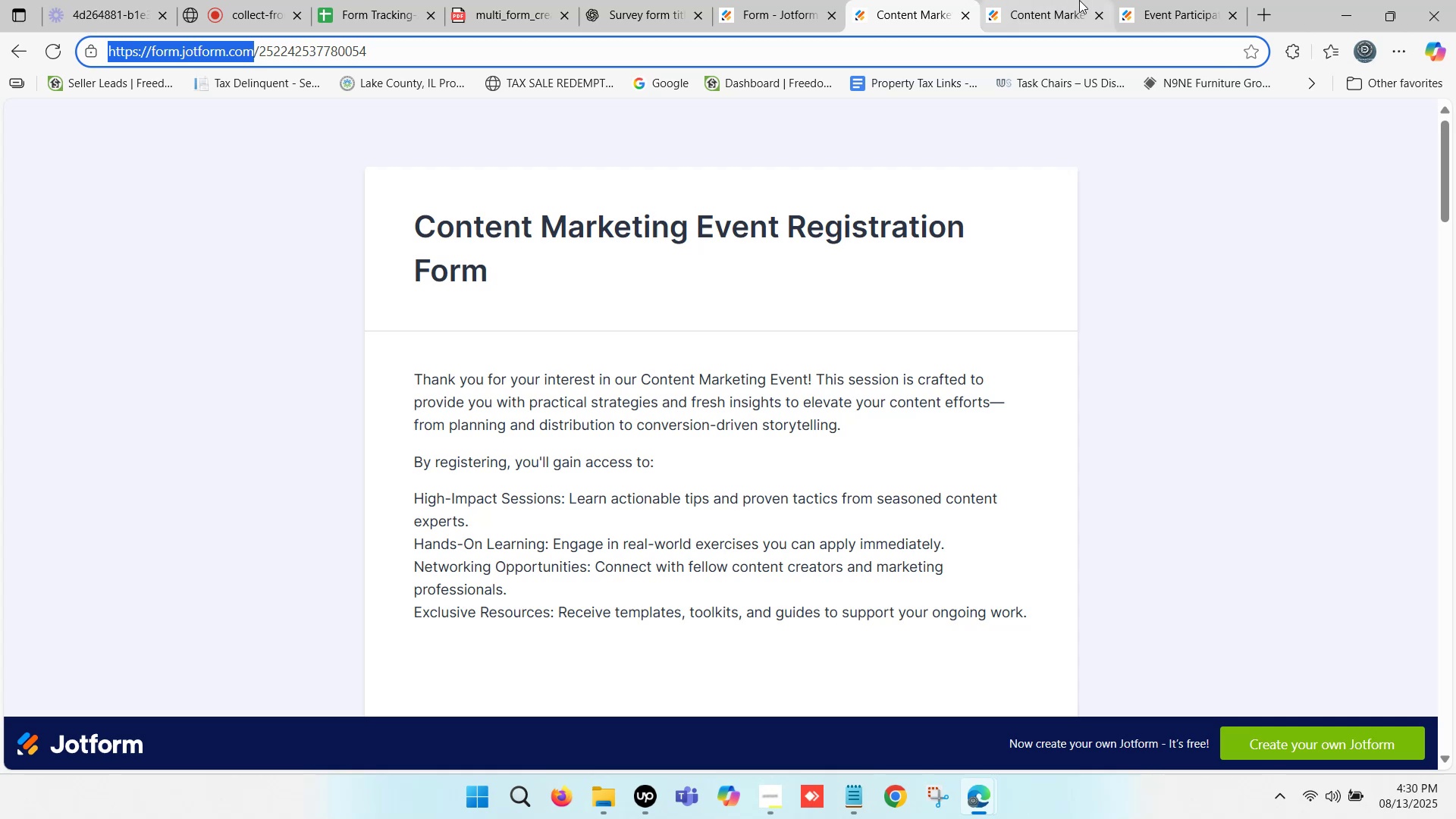 
scroll: coordinate [823, 298], scroll_direction: down, amount: 2.0
 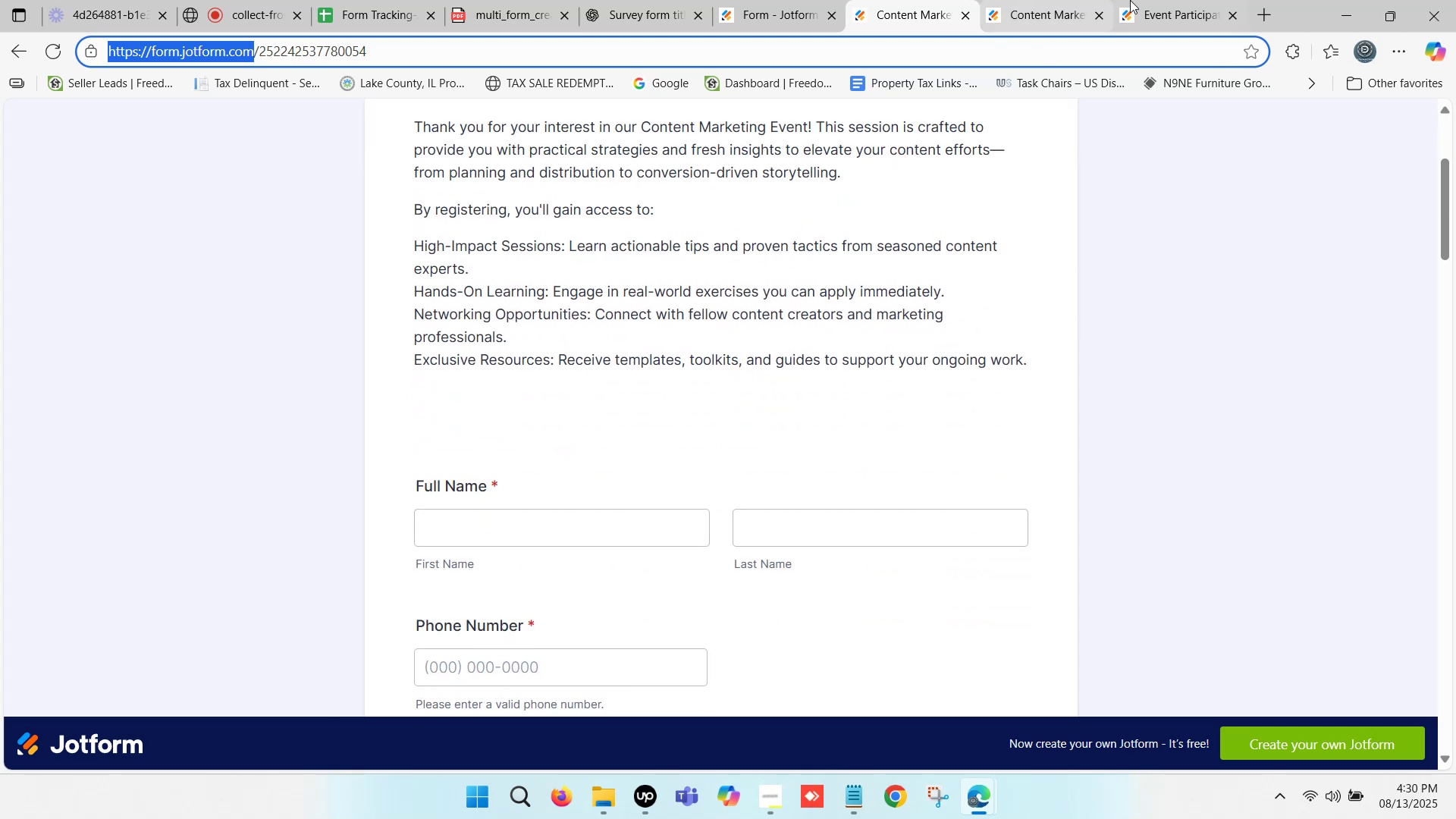 
left_click([1052, 0])
 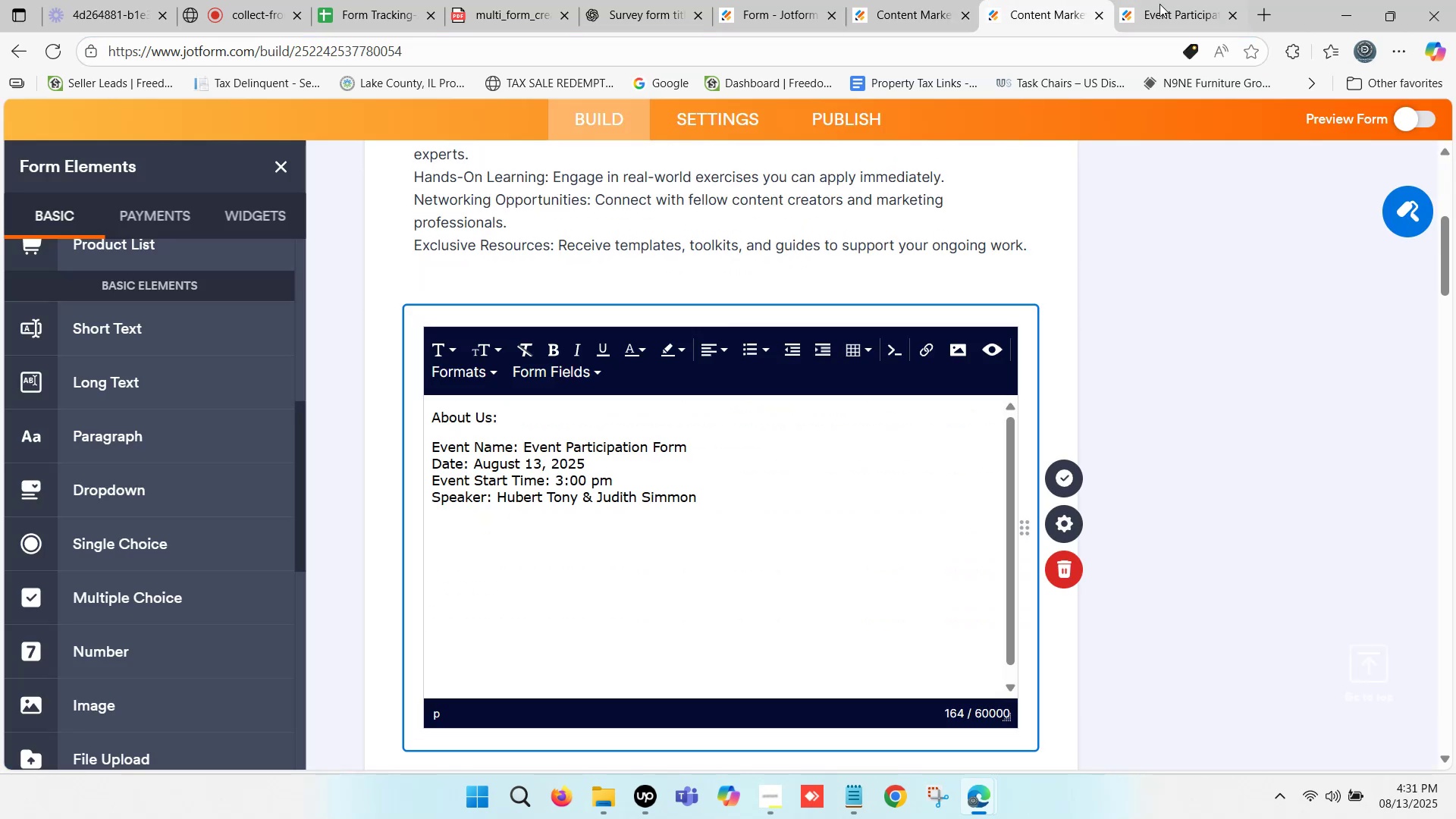 
left_click([1173, 0])
 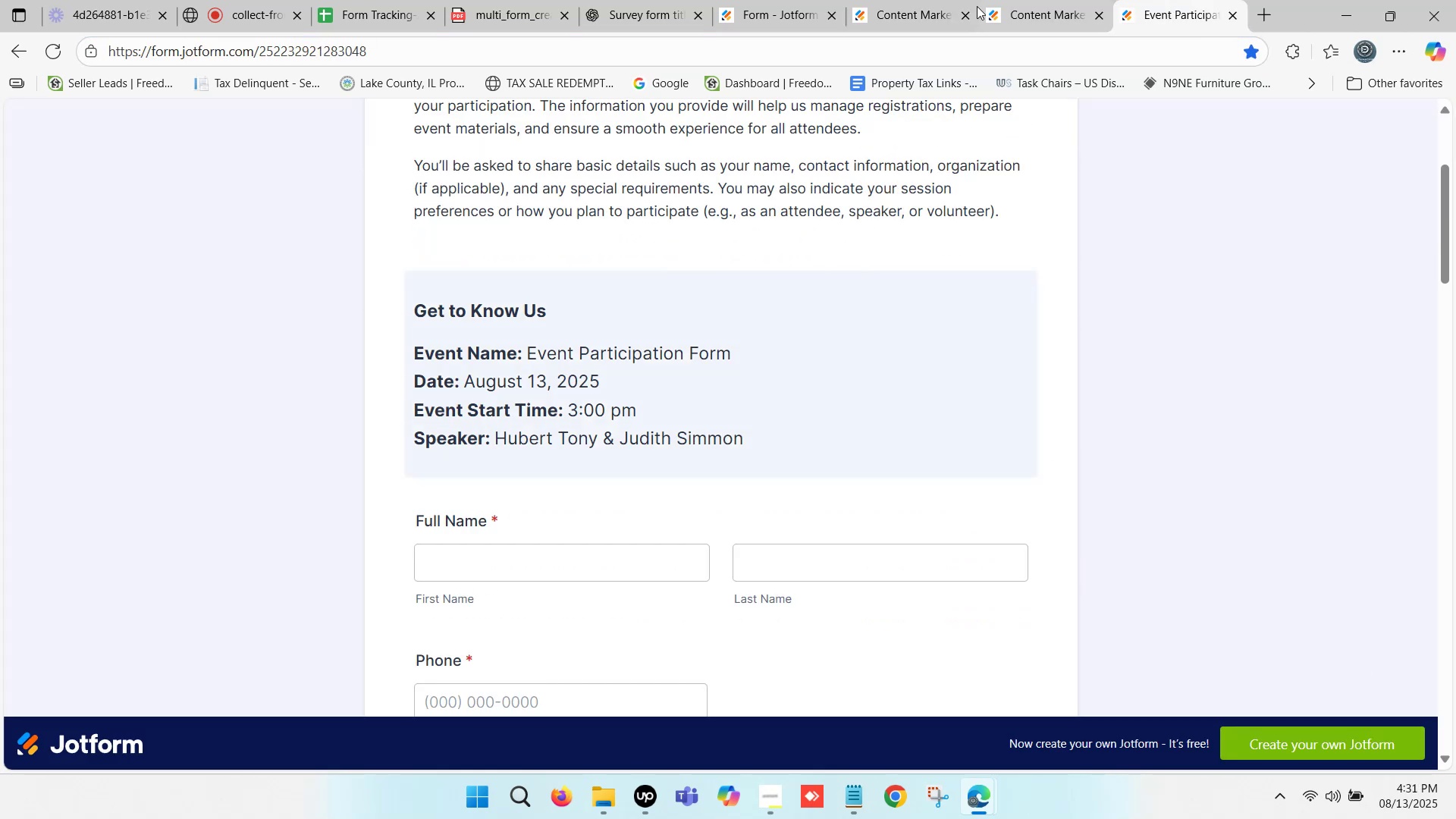 
left_click([1046, 0])
 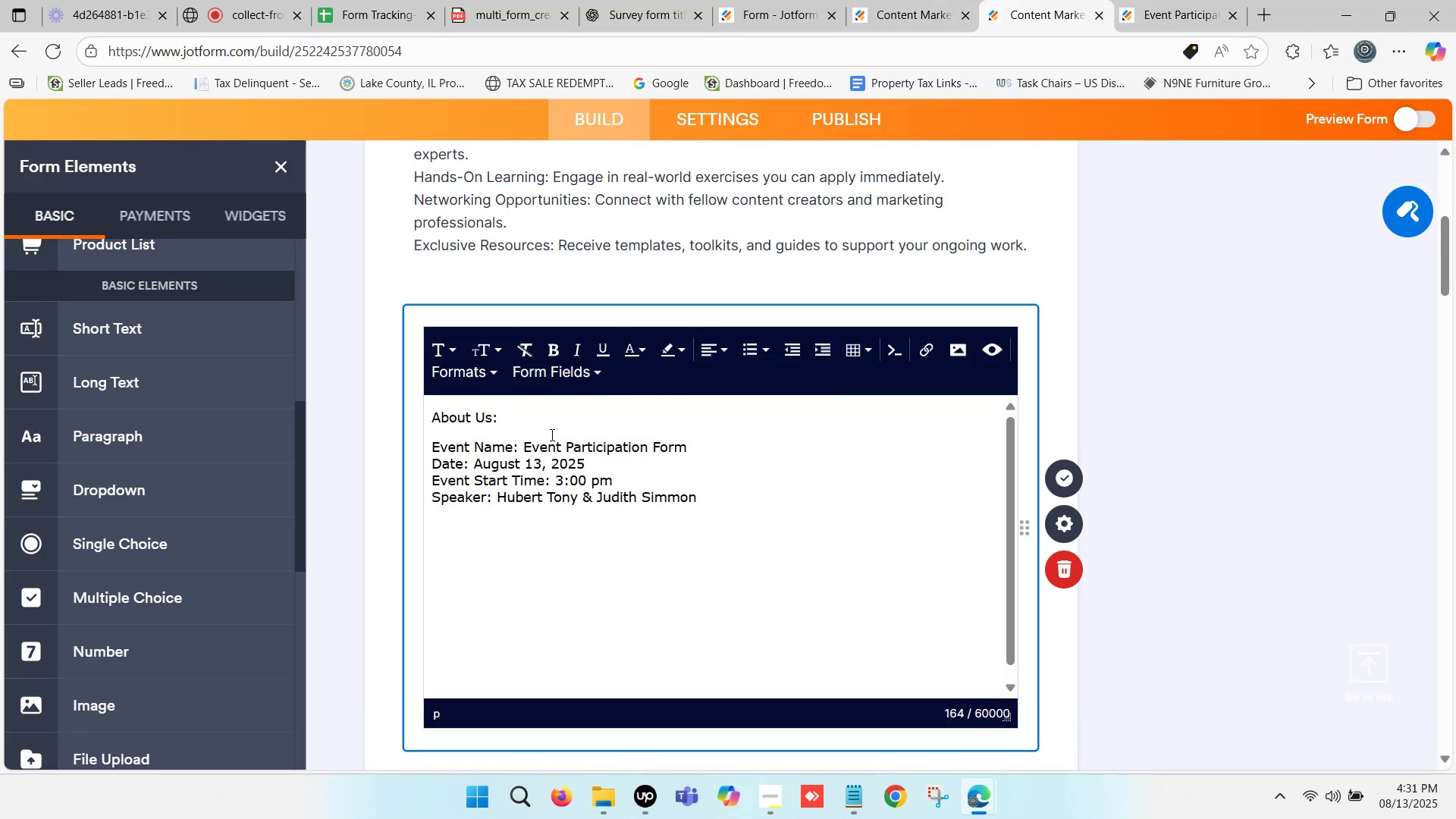 
left_click_drag(start_coordinate=[505, 417], to_coordinate=[435, 413])
 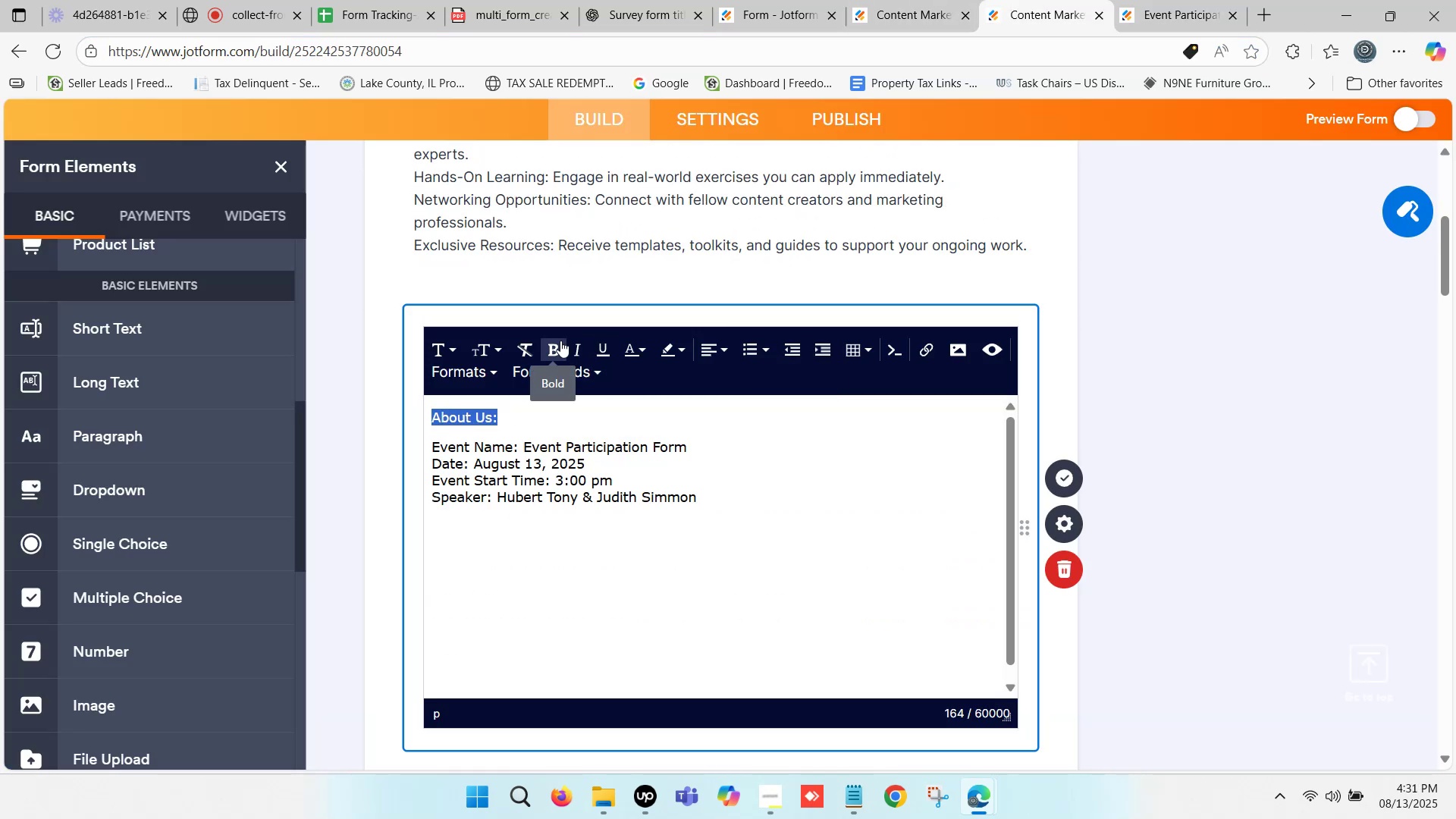 
left_click([560, 344])
 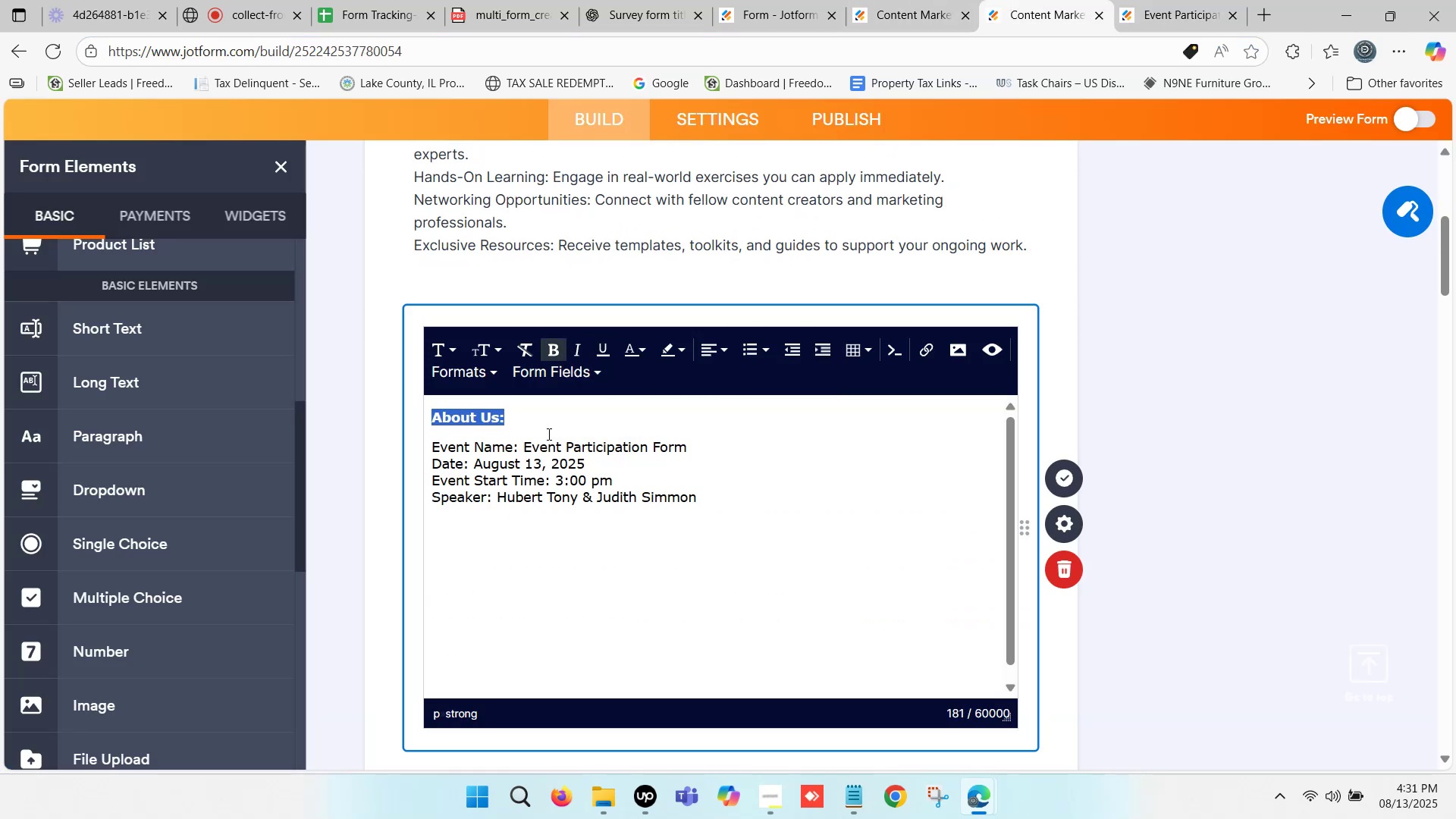 
left_click([548, 435])
 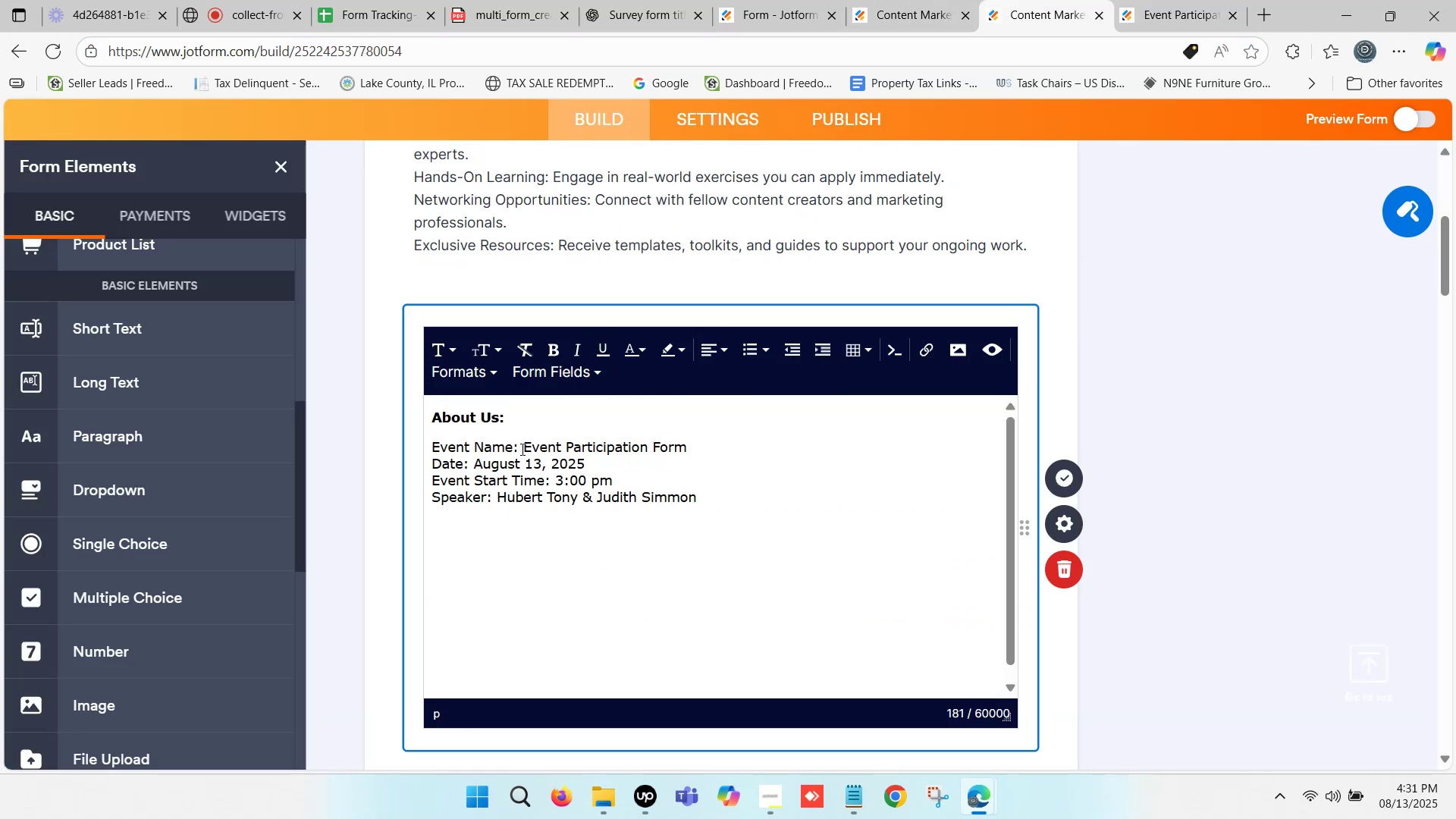 
left_click_drag(start_coordinate=[516, 444], to_coordinate=[428, 447])
 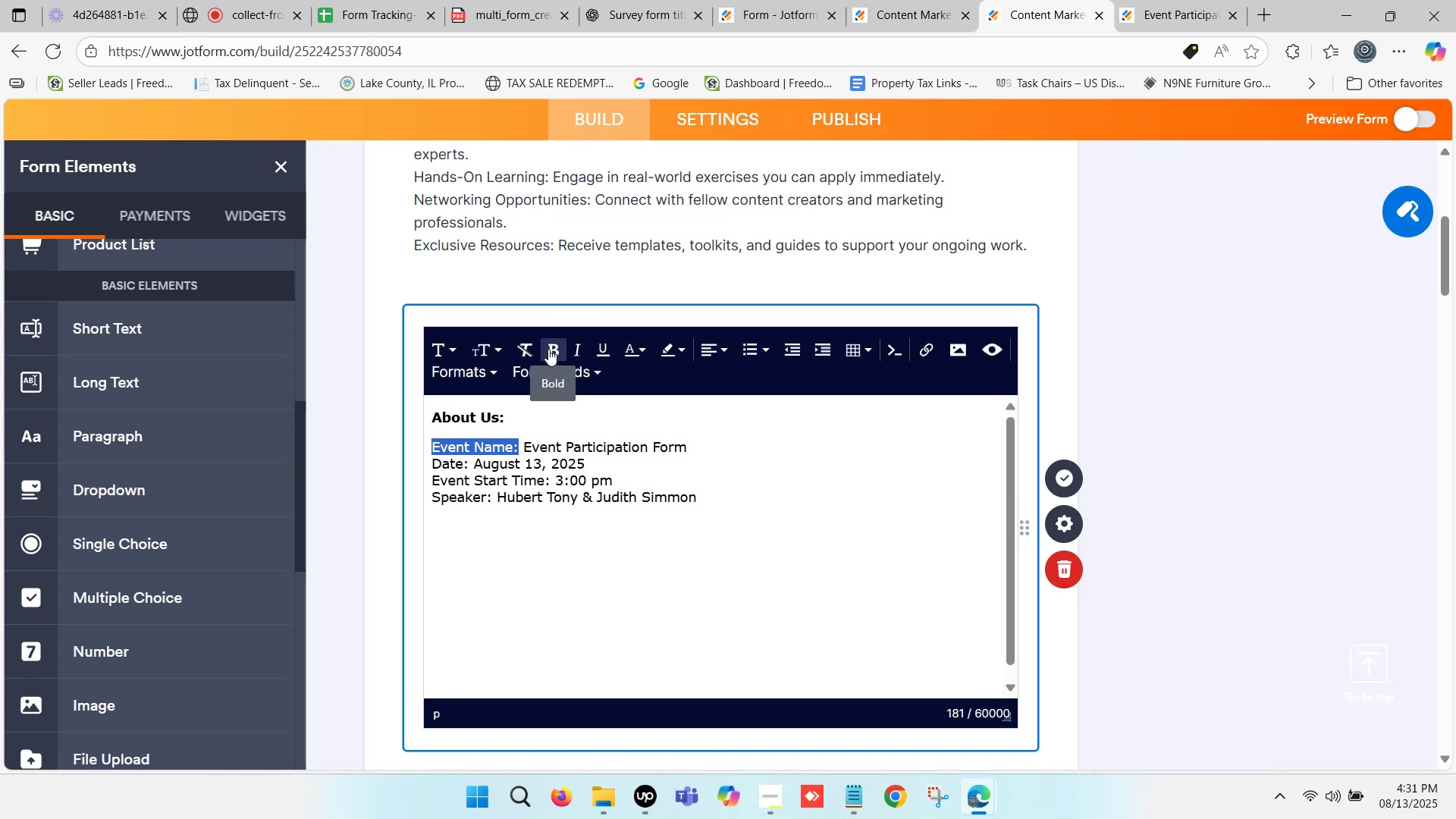 
left_click([548, 349])
 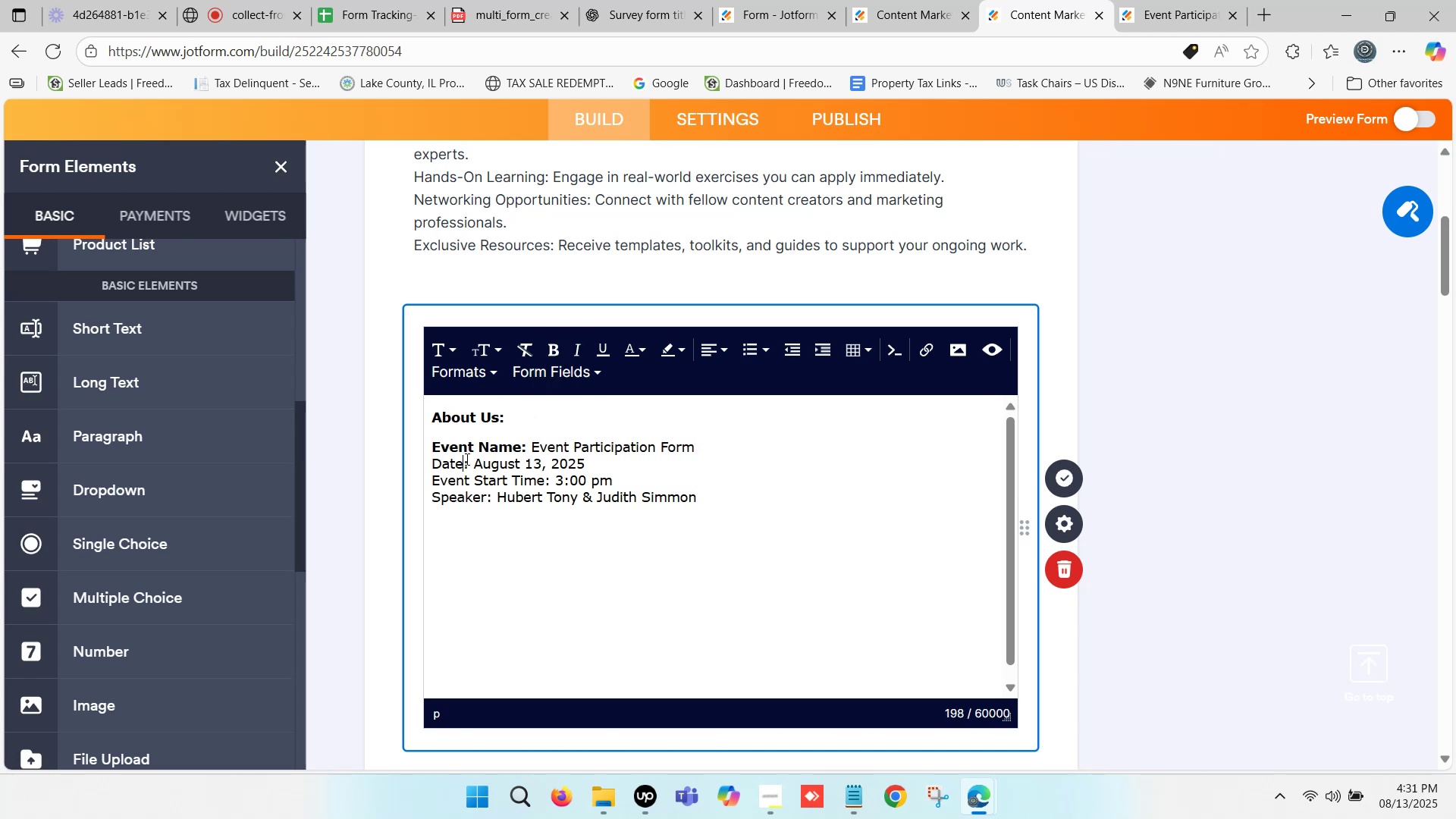 
left_click([469, 463])
 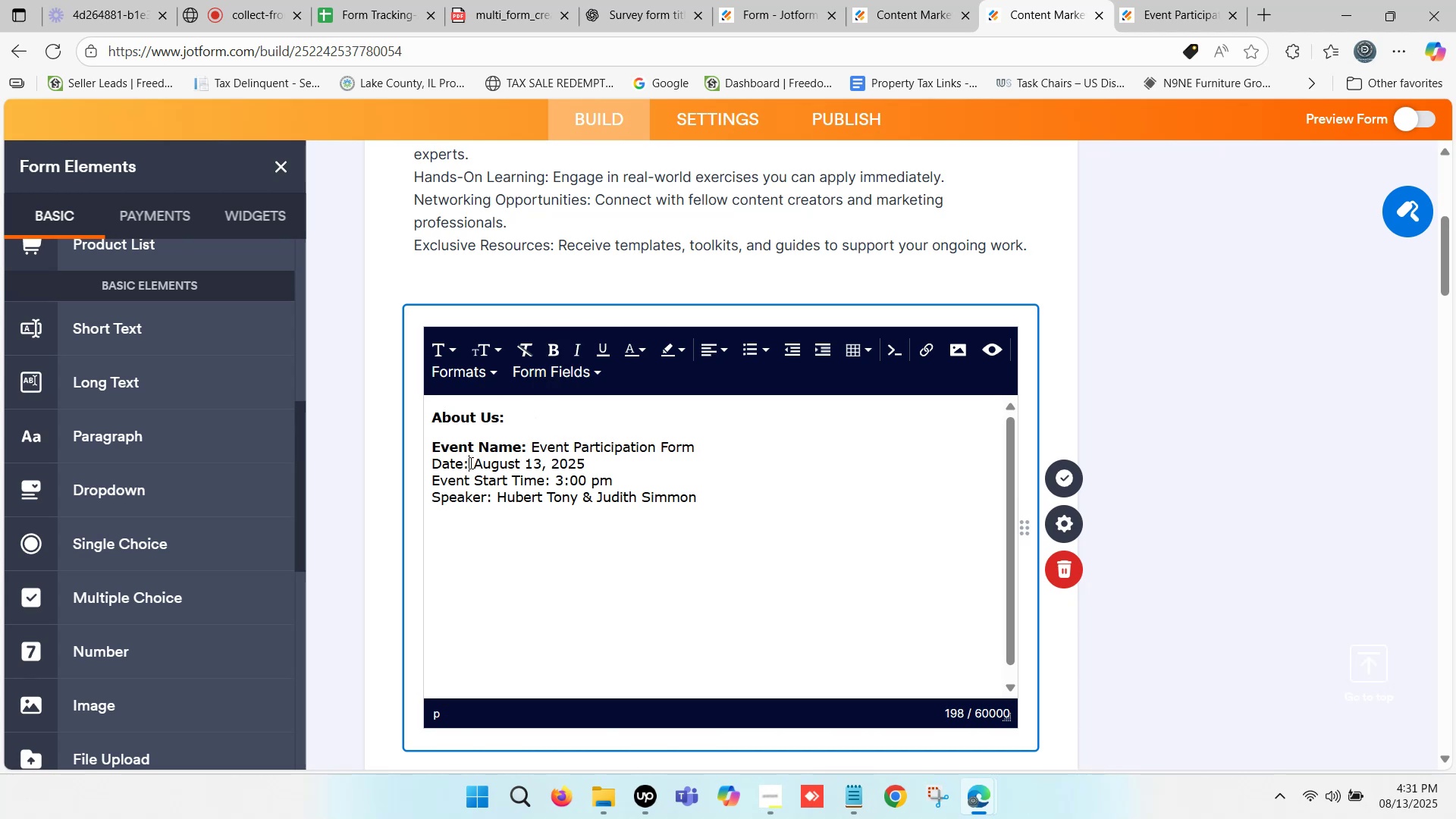 
left_click_drag(start_coordinate=[469, 461], to_coordinate=[429, 466])
 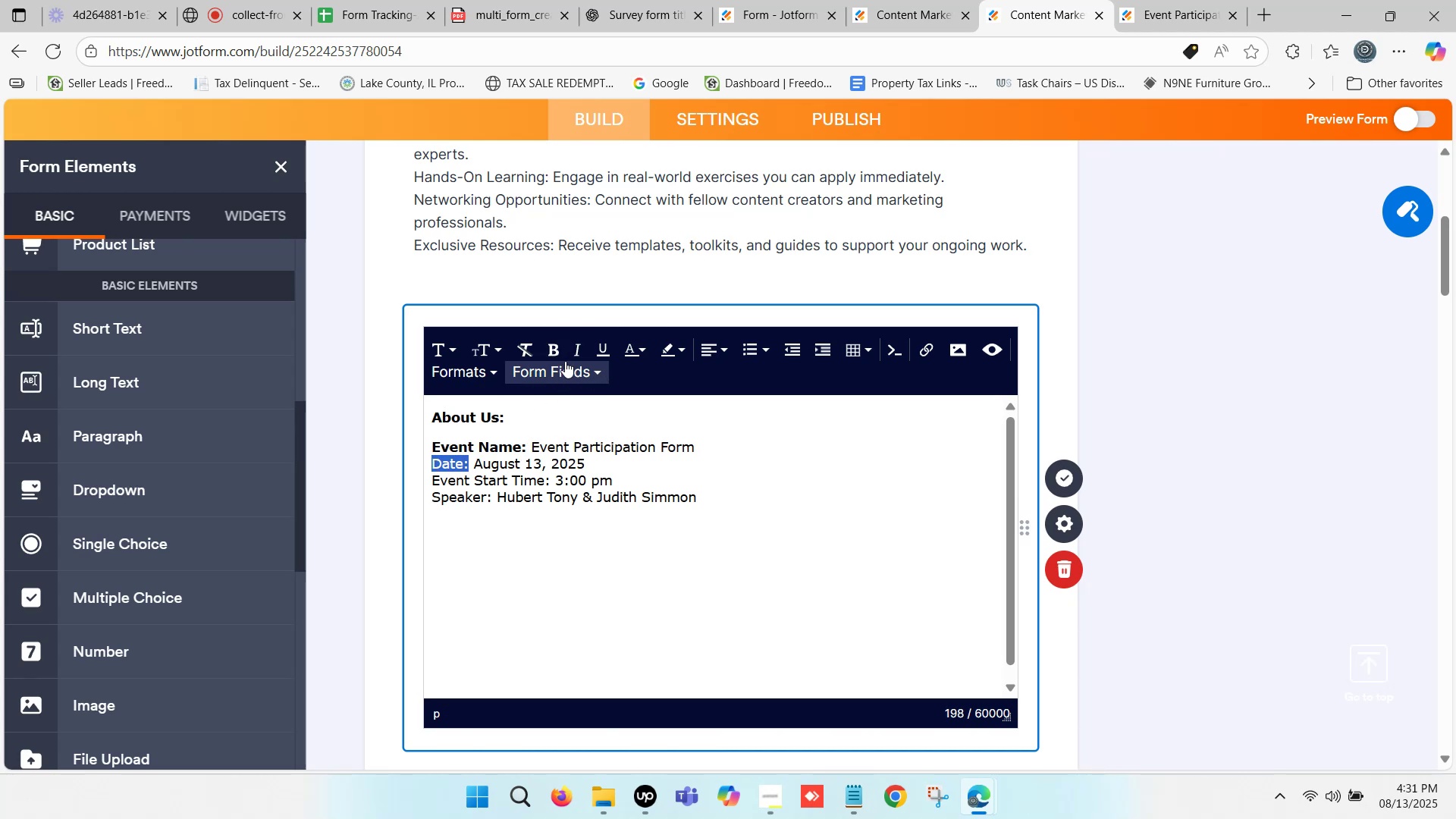 
left_click([556, 352])
 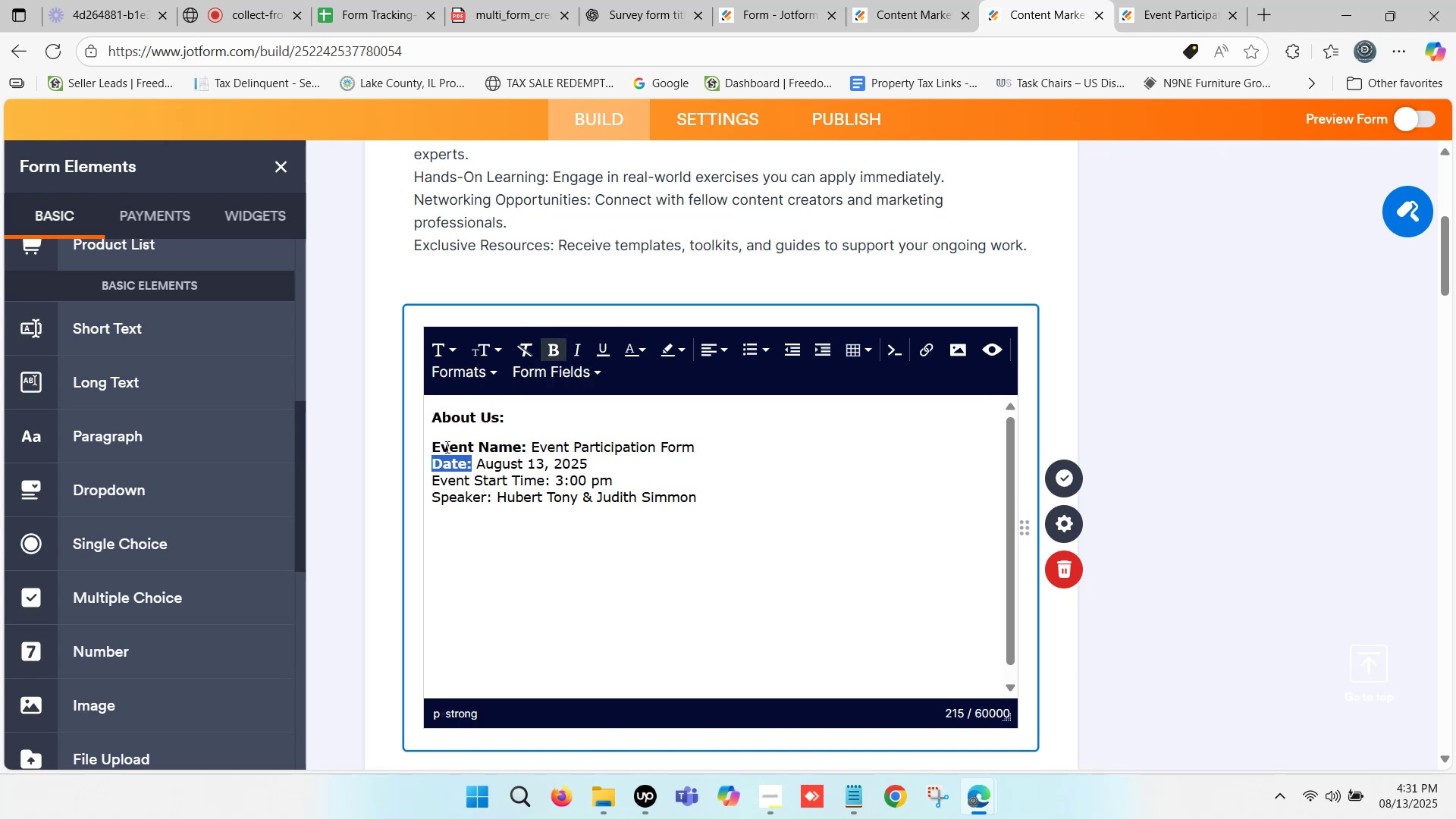 
left_click([437, 447])
 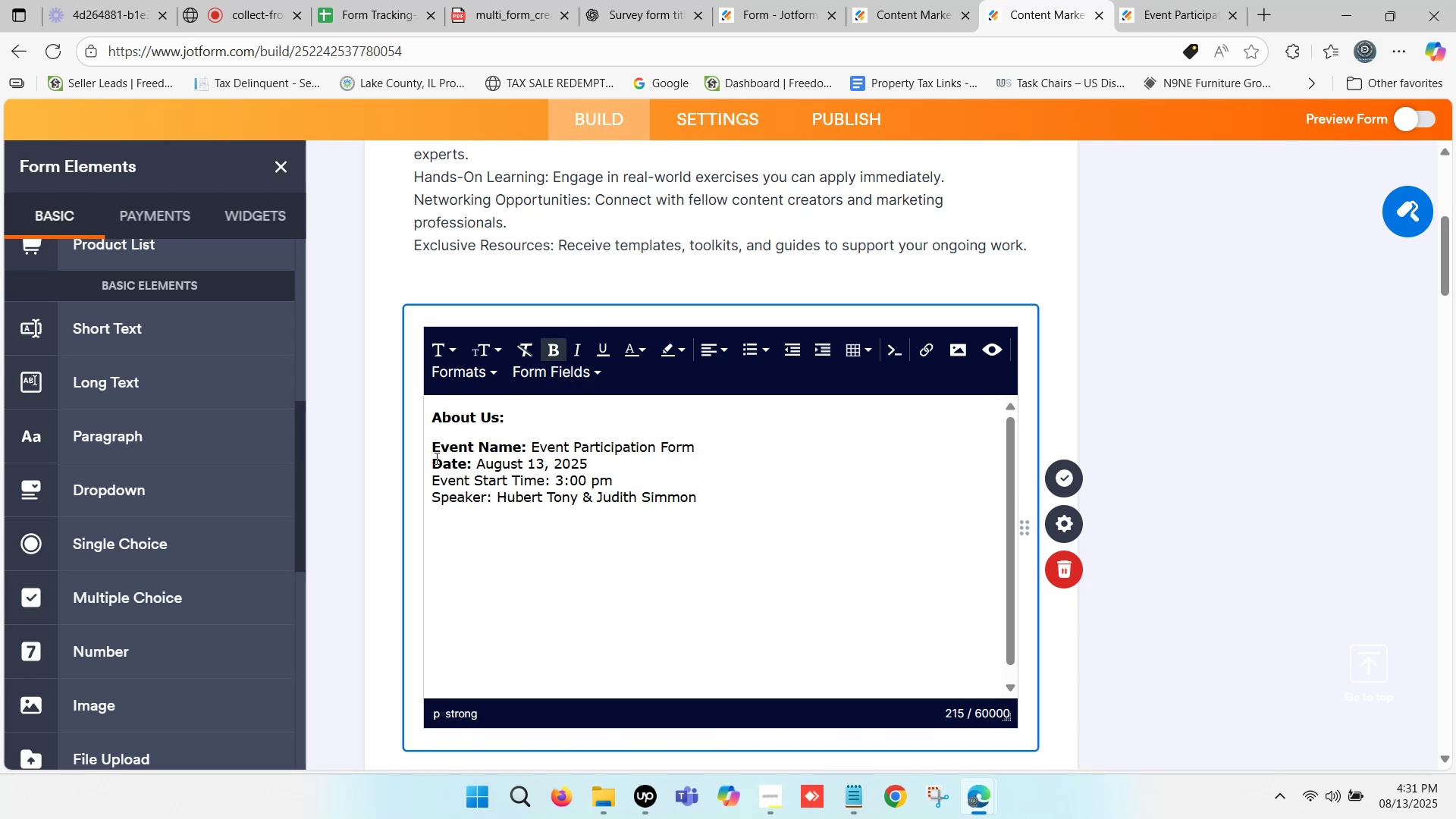 
key(ArrowLeft)
 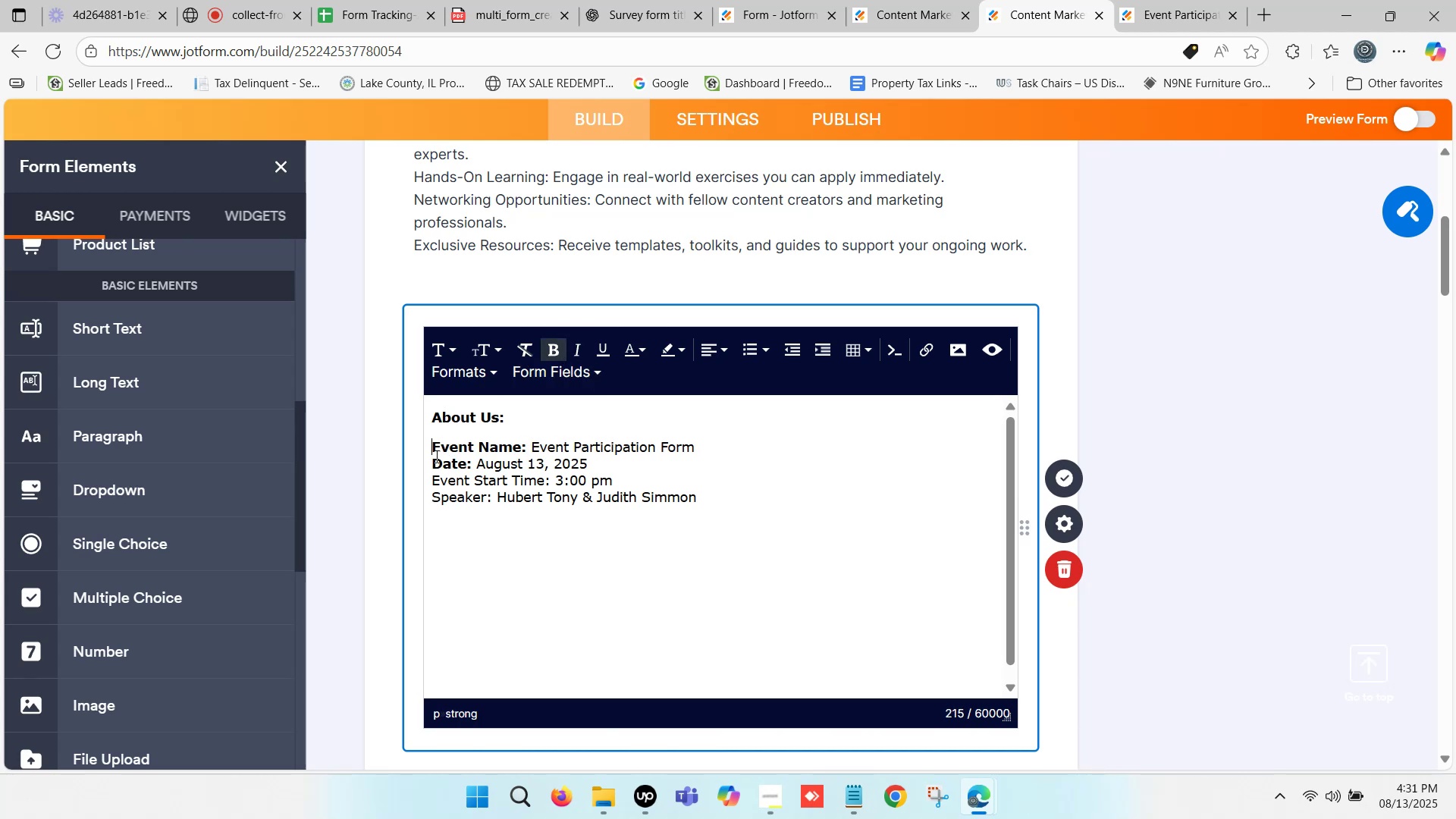 
key(Backspace)
 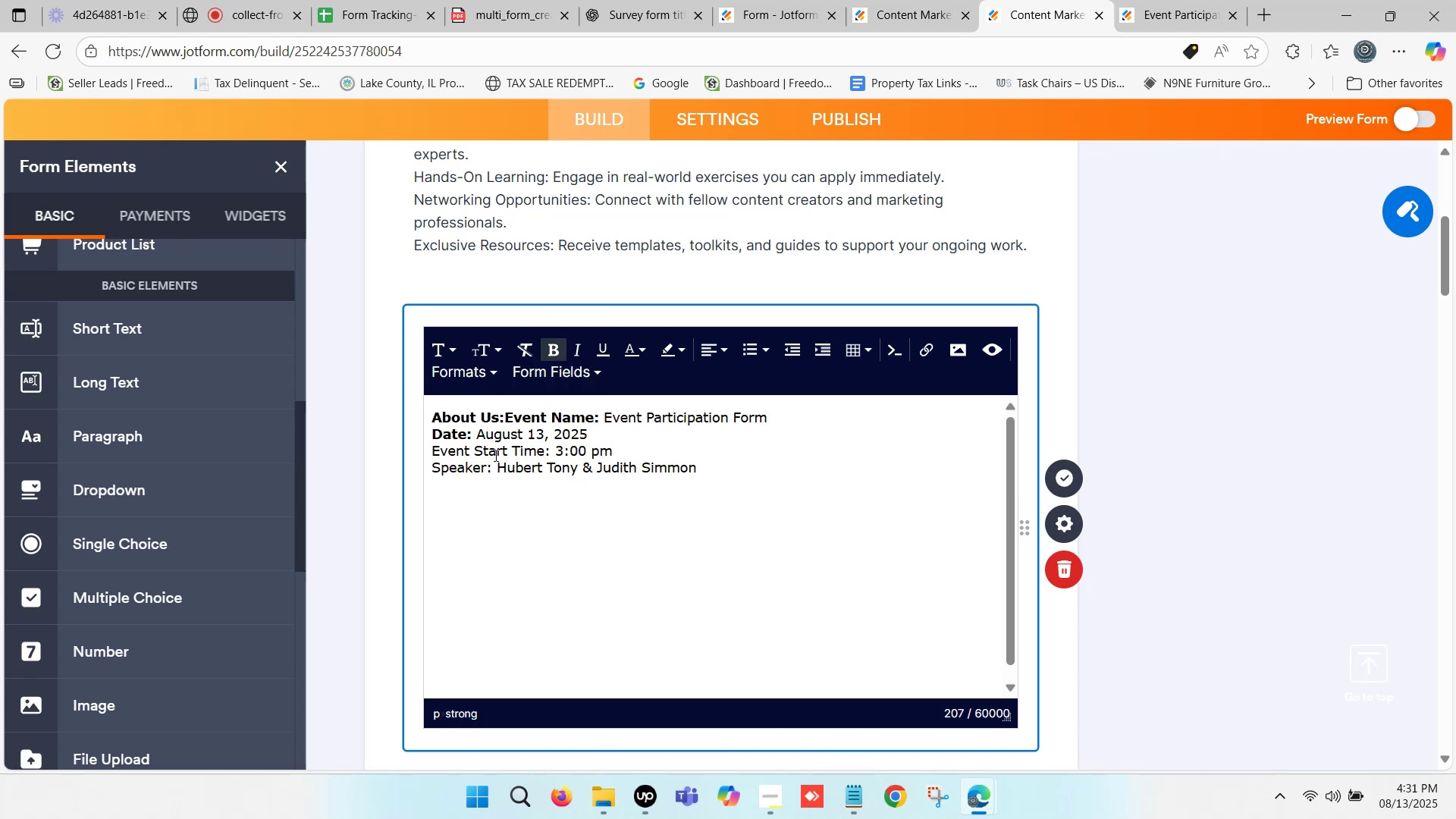 
key(Enter)
 